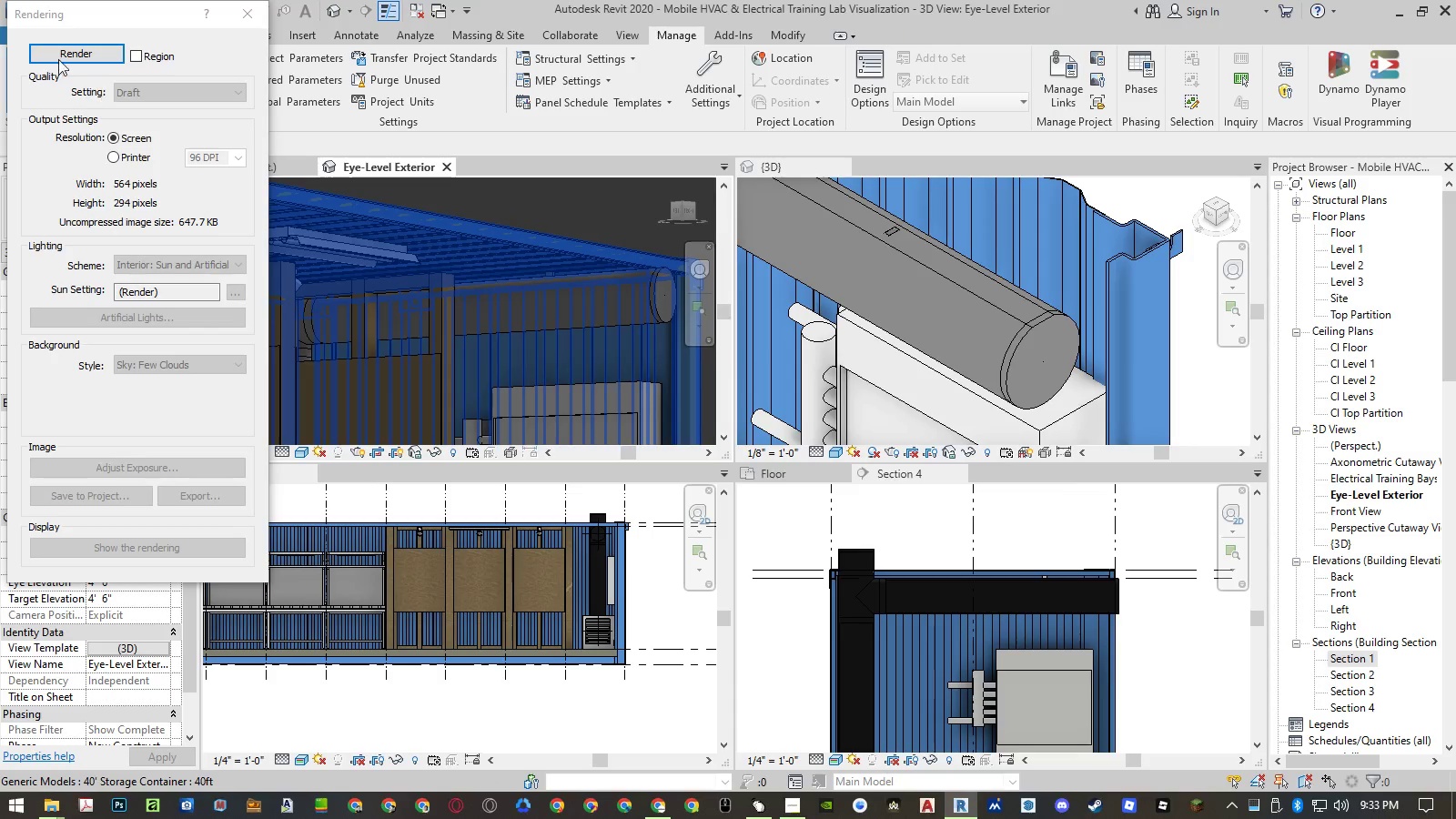 
left_click([41, 56])
 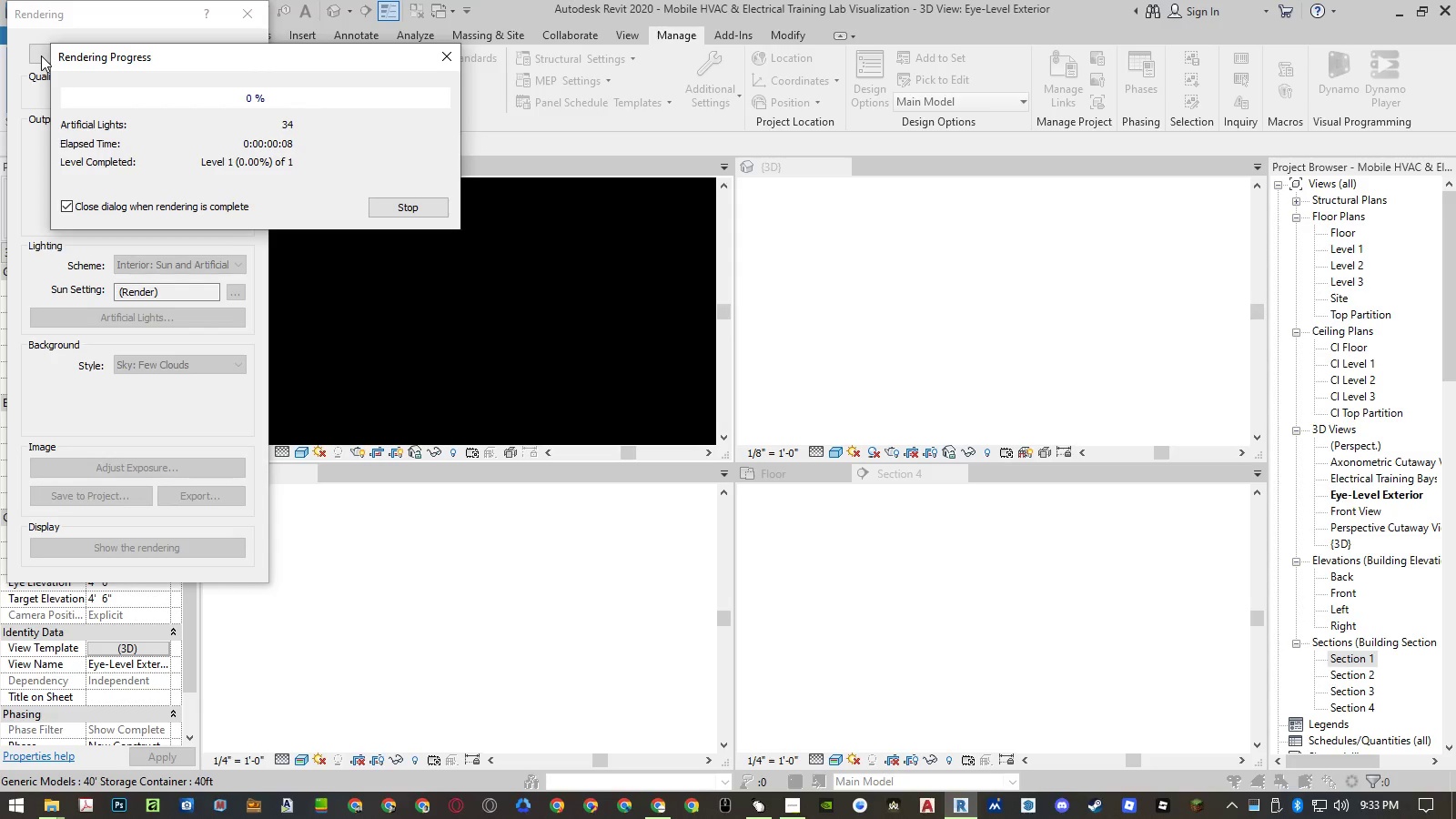 
wait(13.47)
 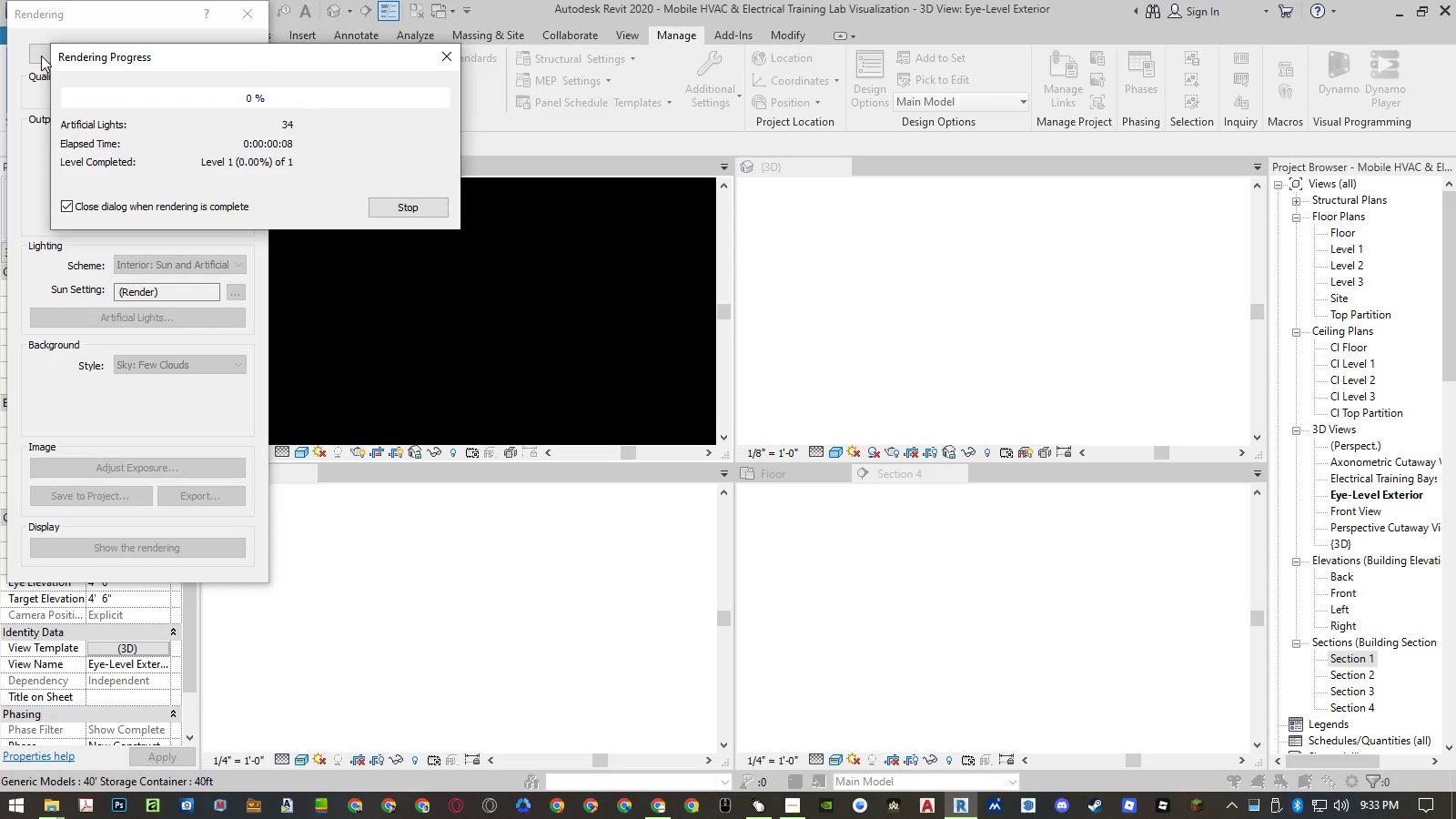 
left_click([248, 17])
 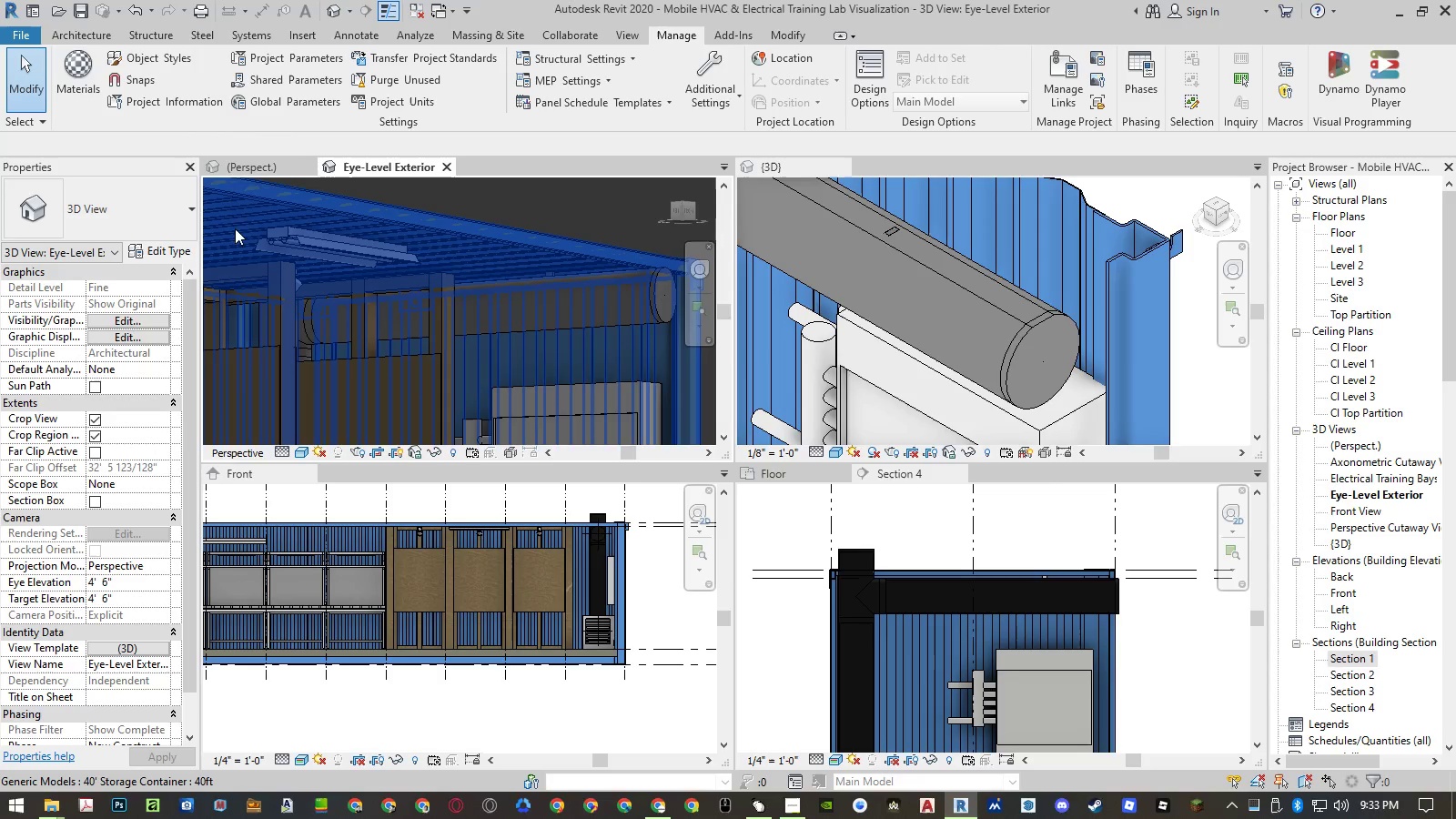 
wait(5.11)
 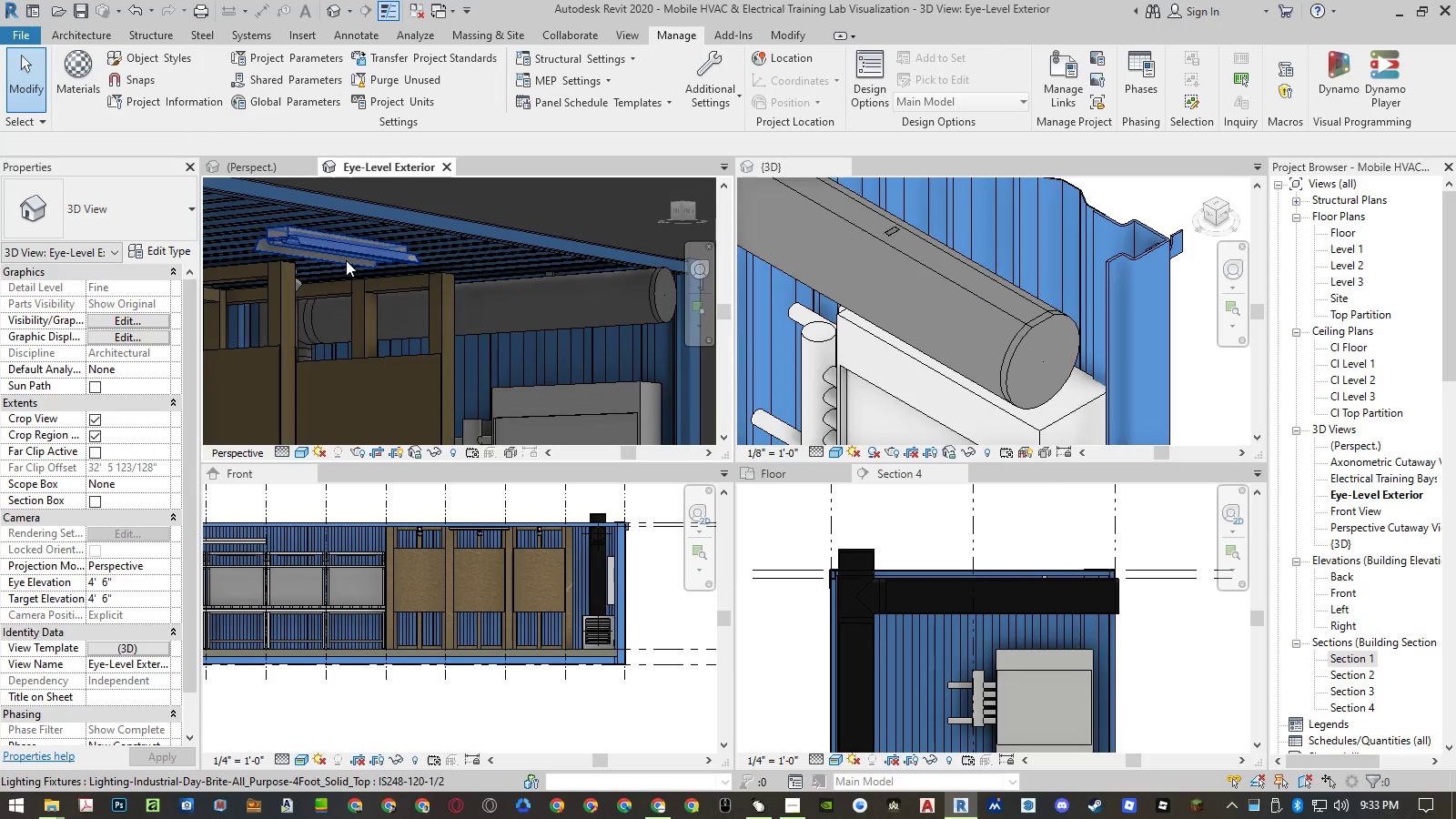 
left_click([86, 80])
 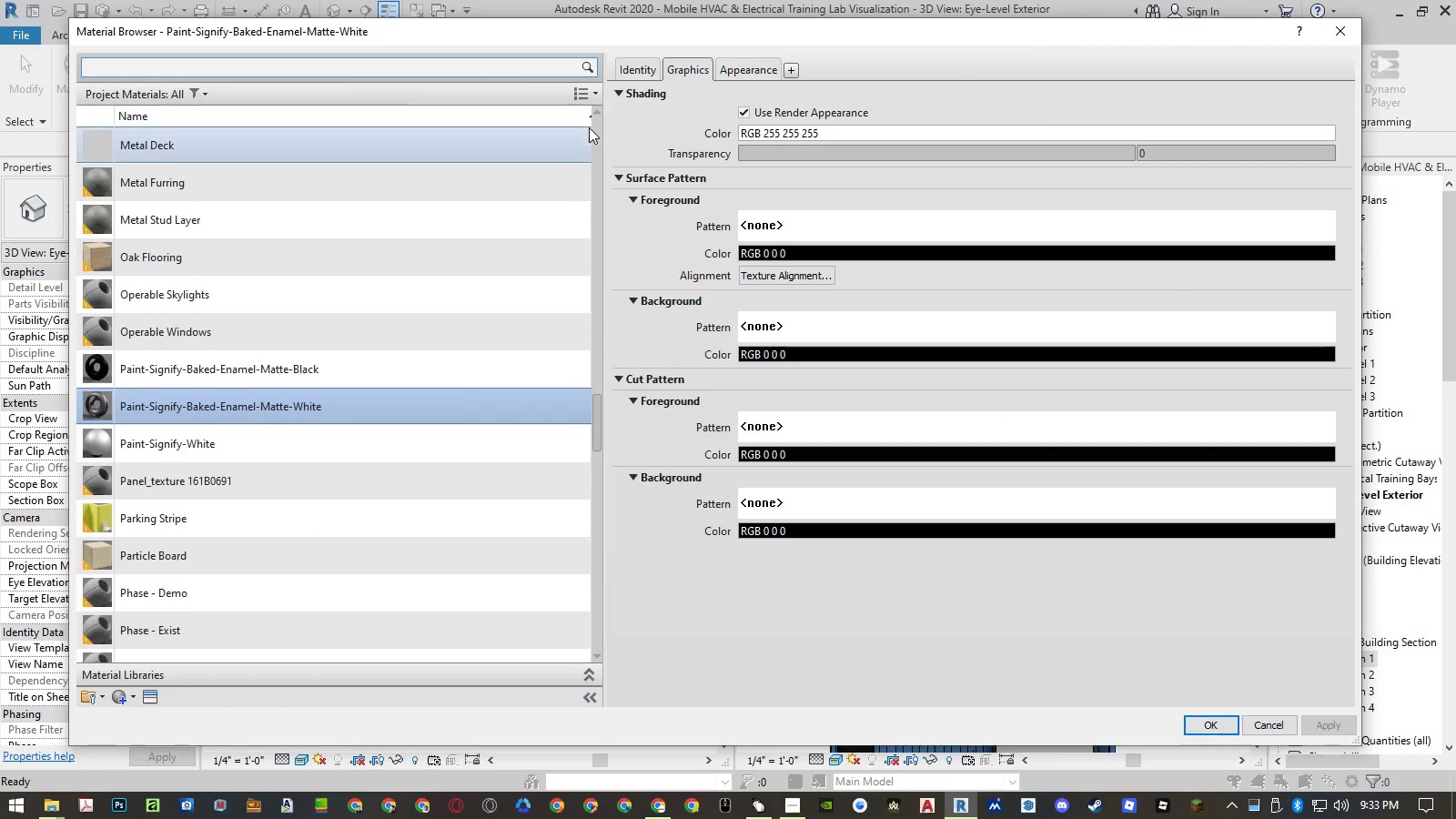 
left_click([497, 65])
 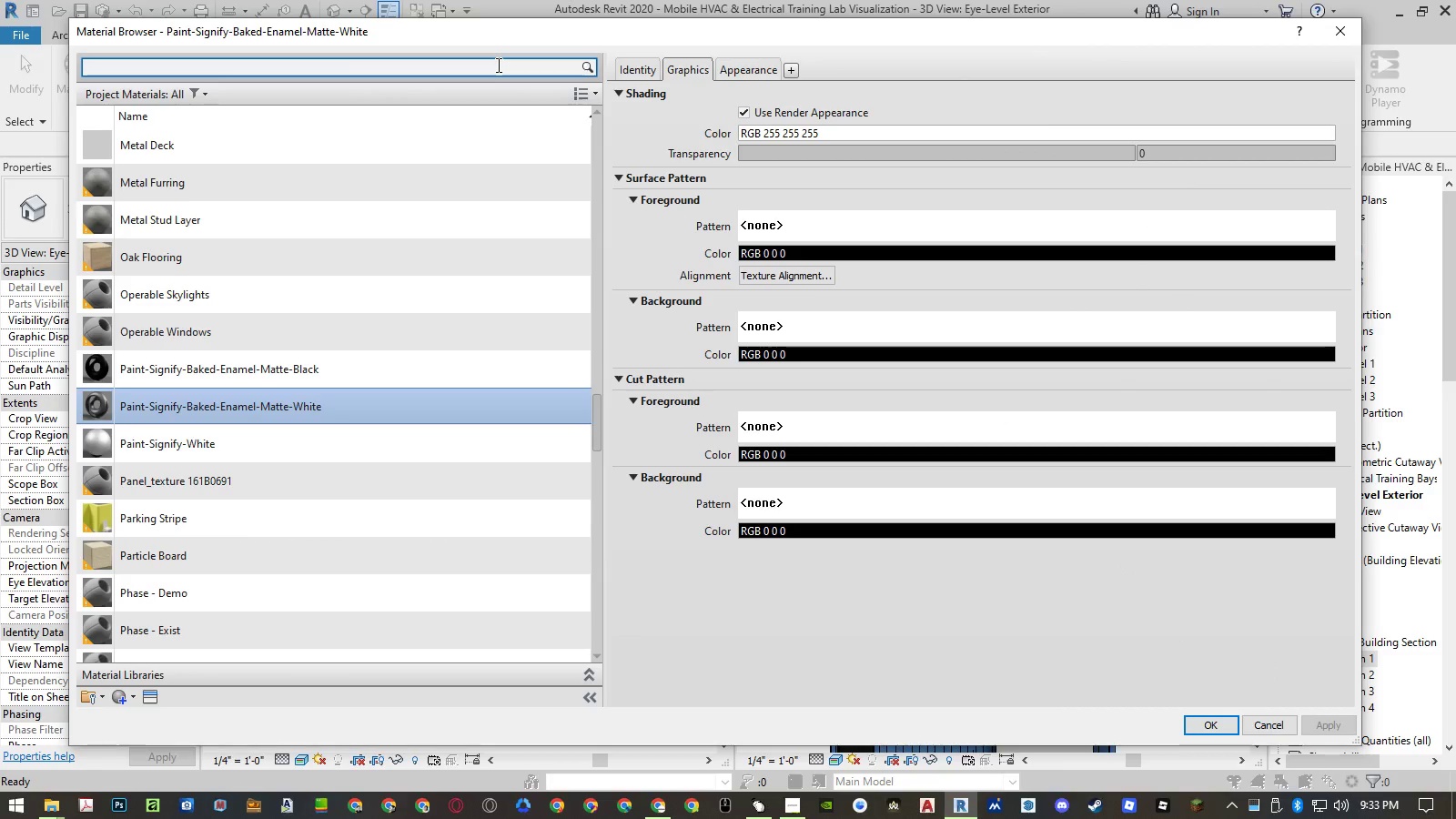 
type(ign)
 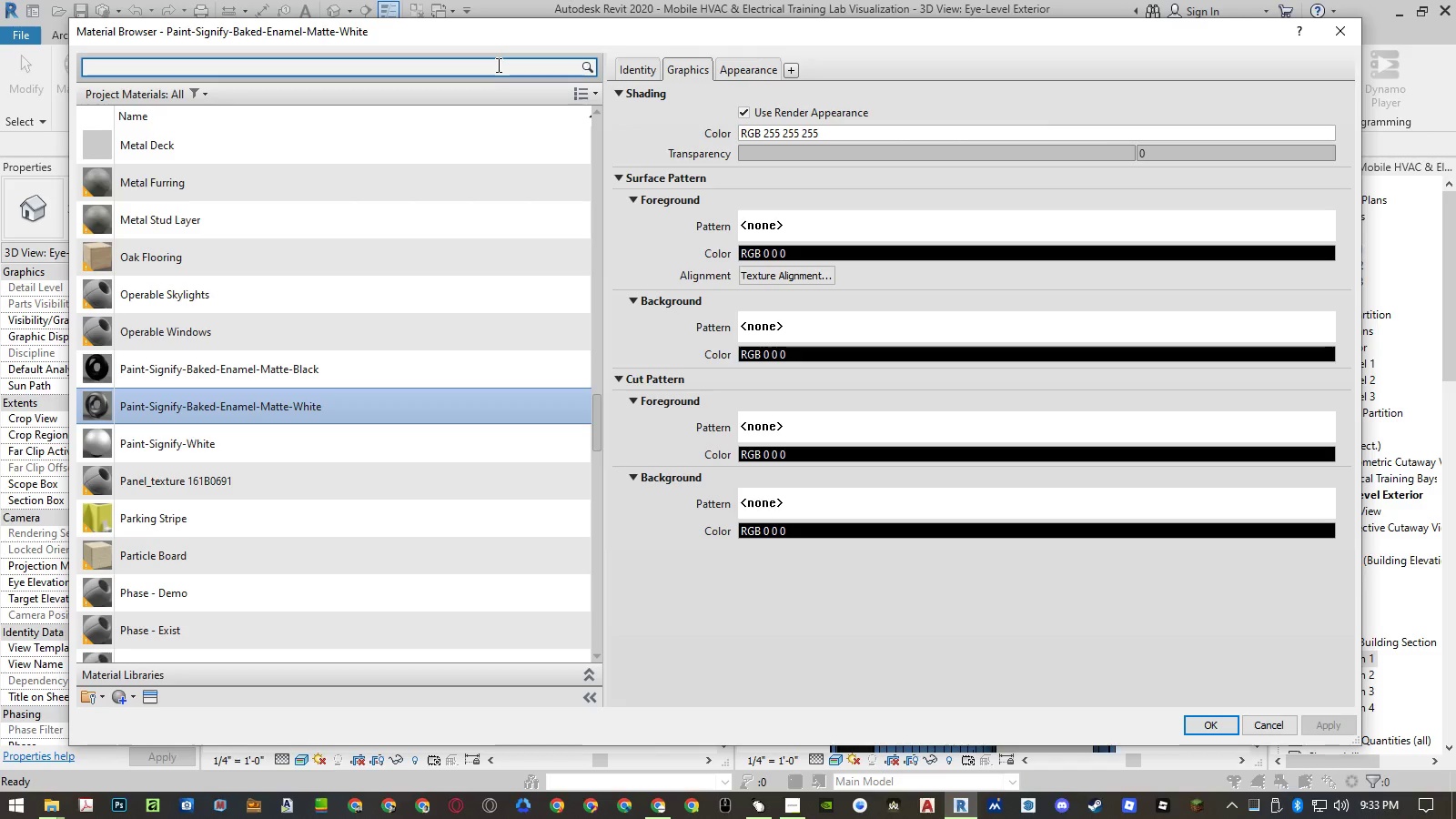 
left_click([497, 65])
 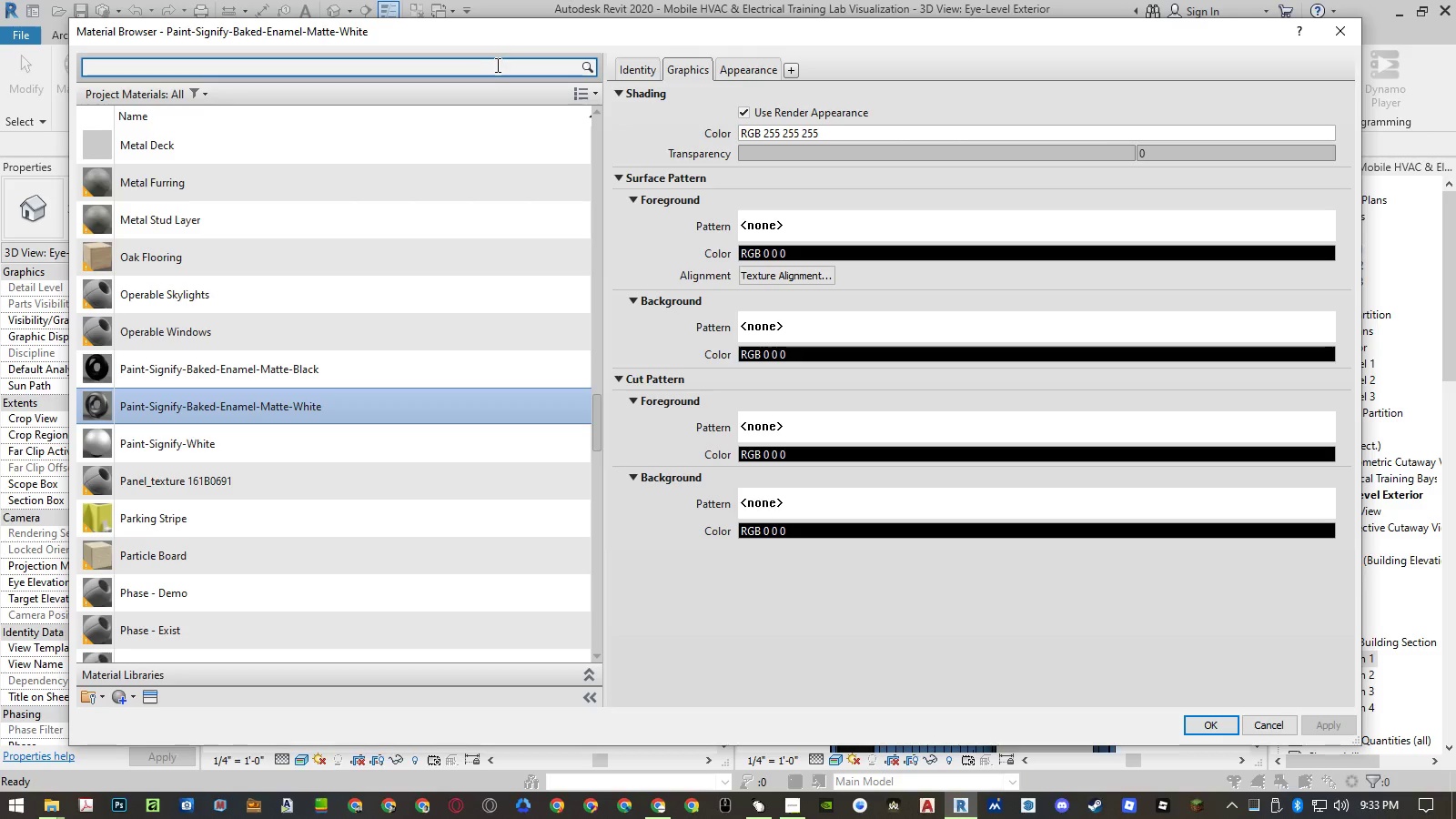 
key(S)
 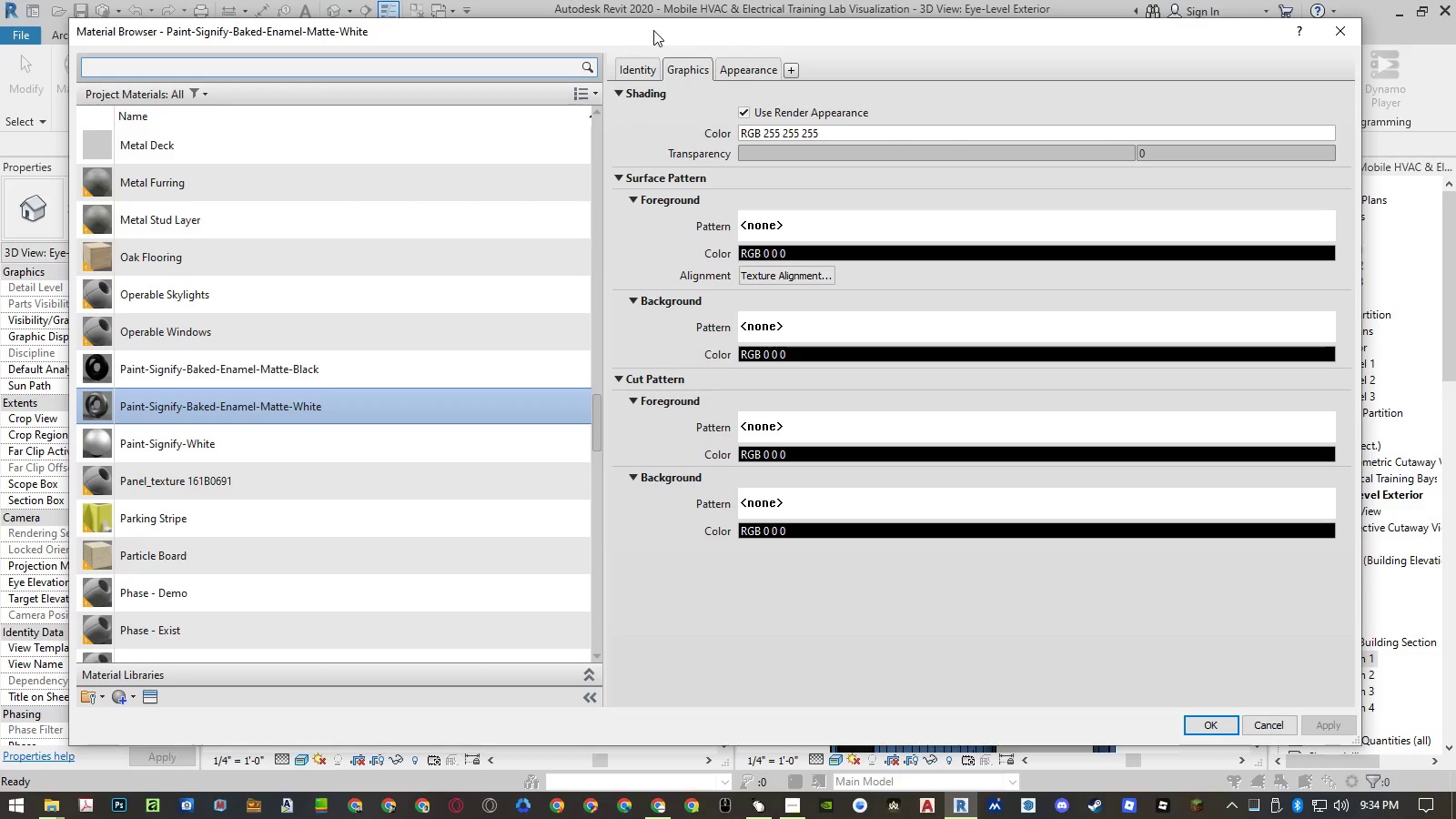 
left_click_drag(start_coordinate=[658, 27], to_coordinate=[672, 38])
 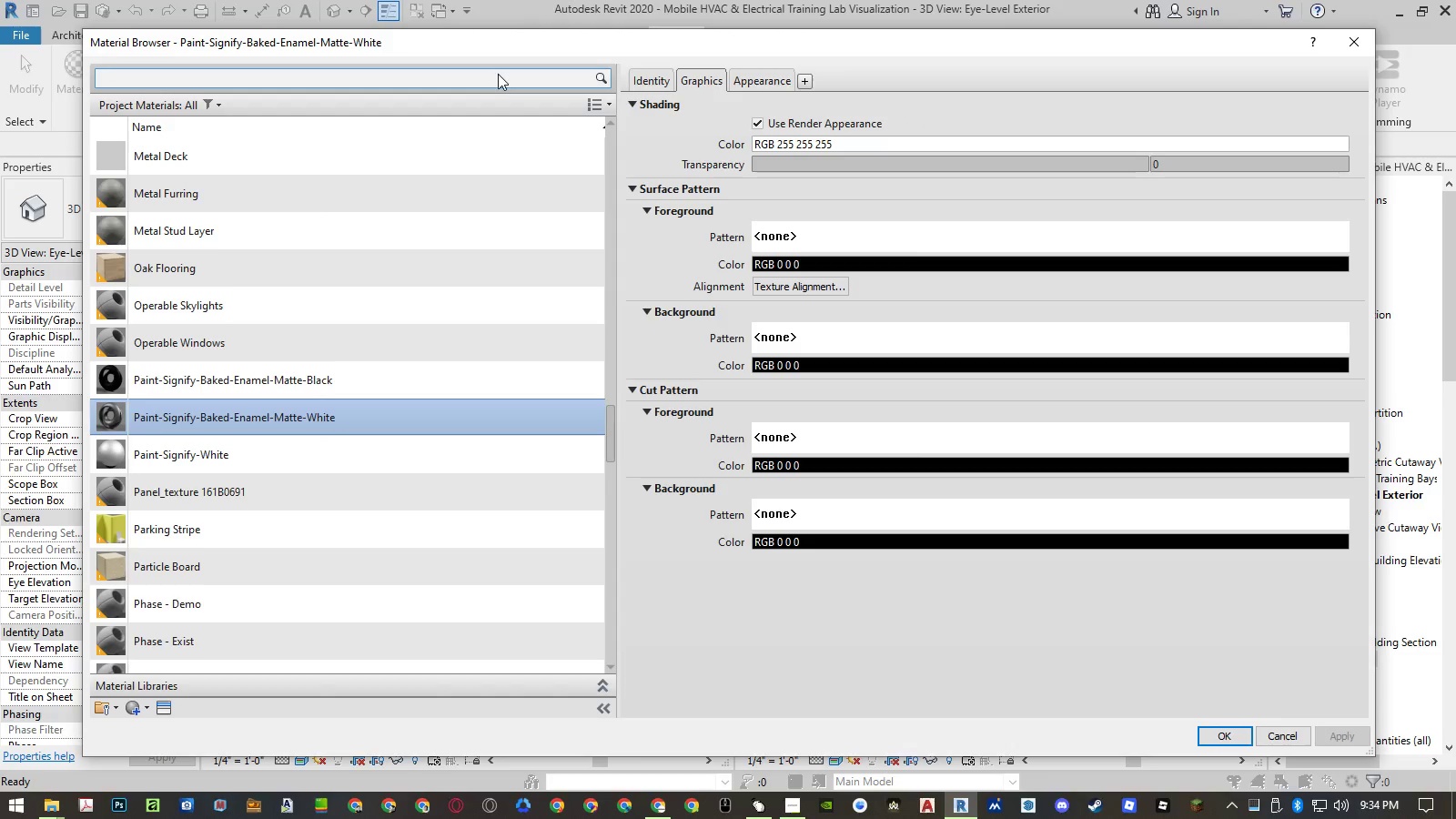 
double_click([498, 75])
 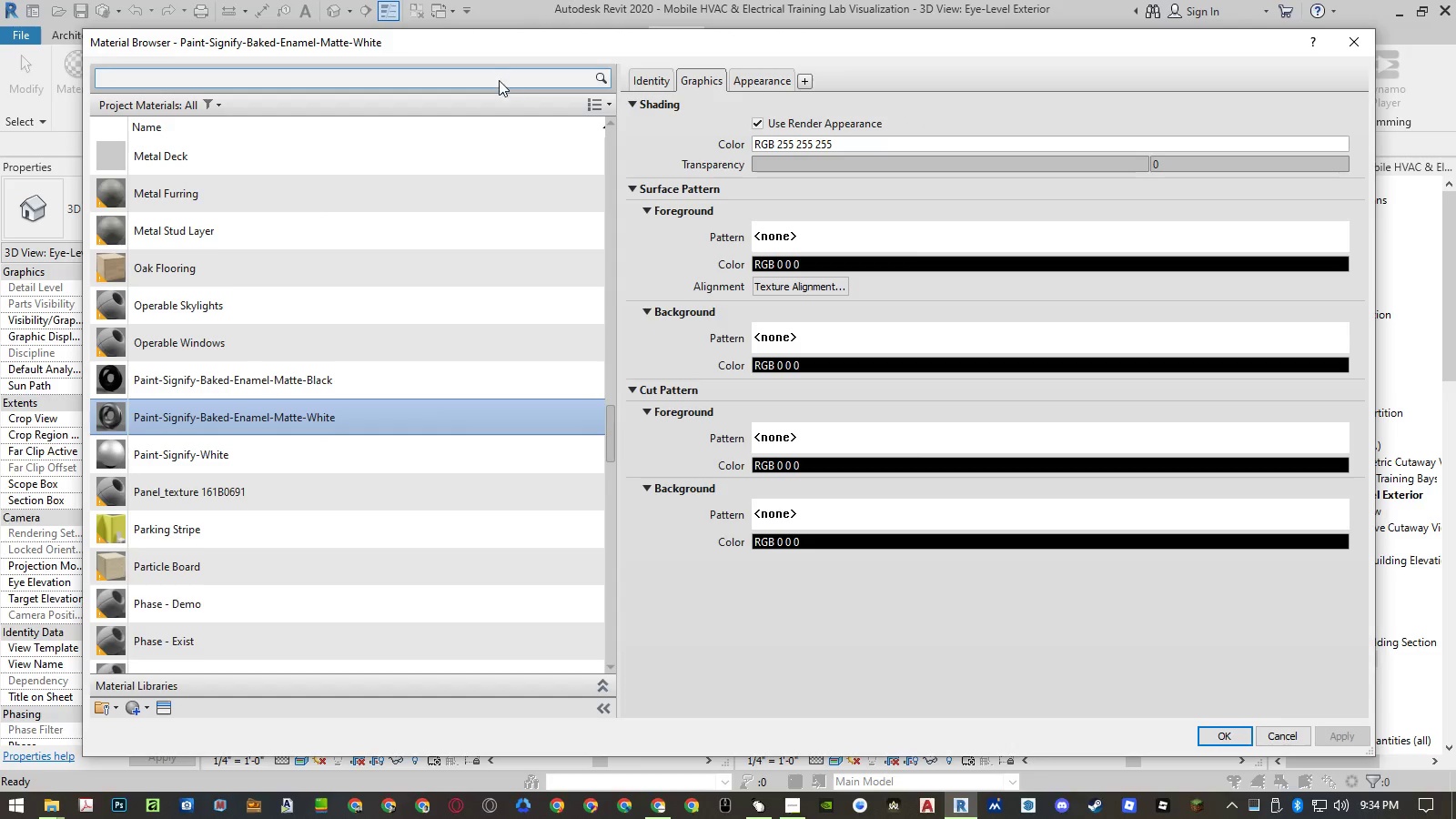 
type(ss)
 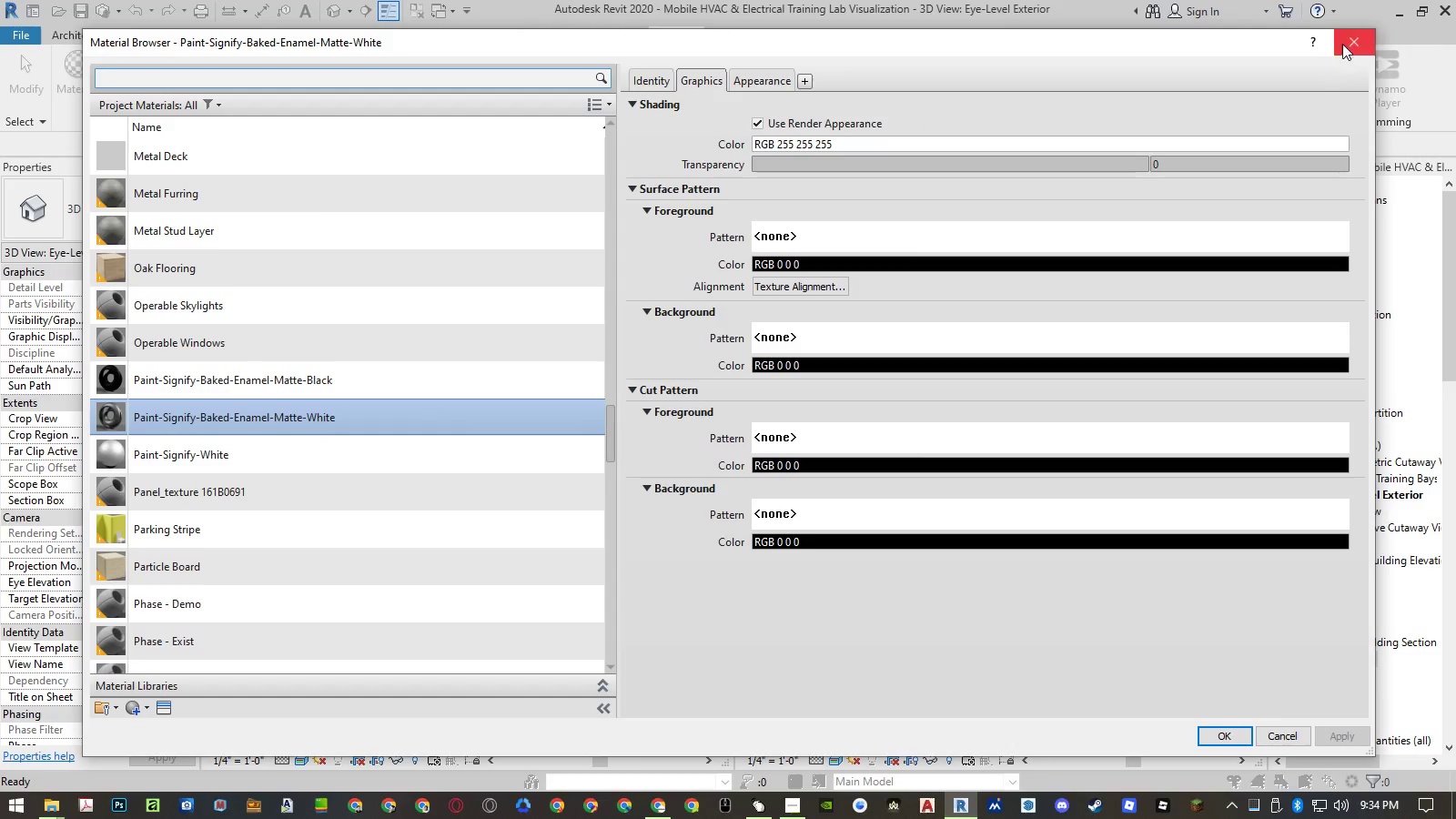 
left_click([1347, 39])
 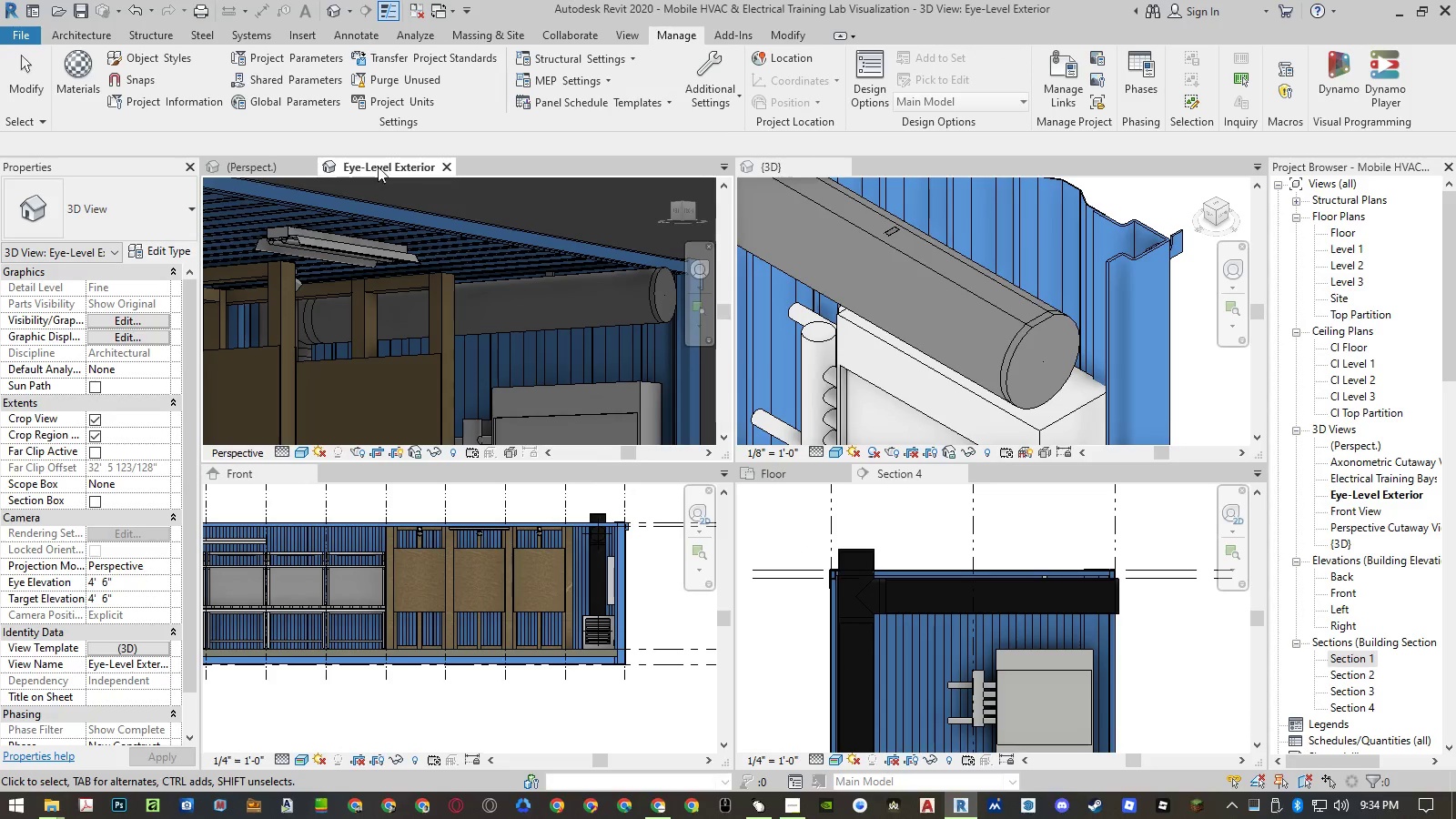 
left_click([308, 170])
 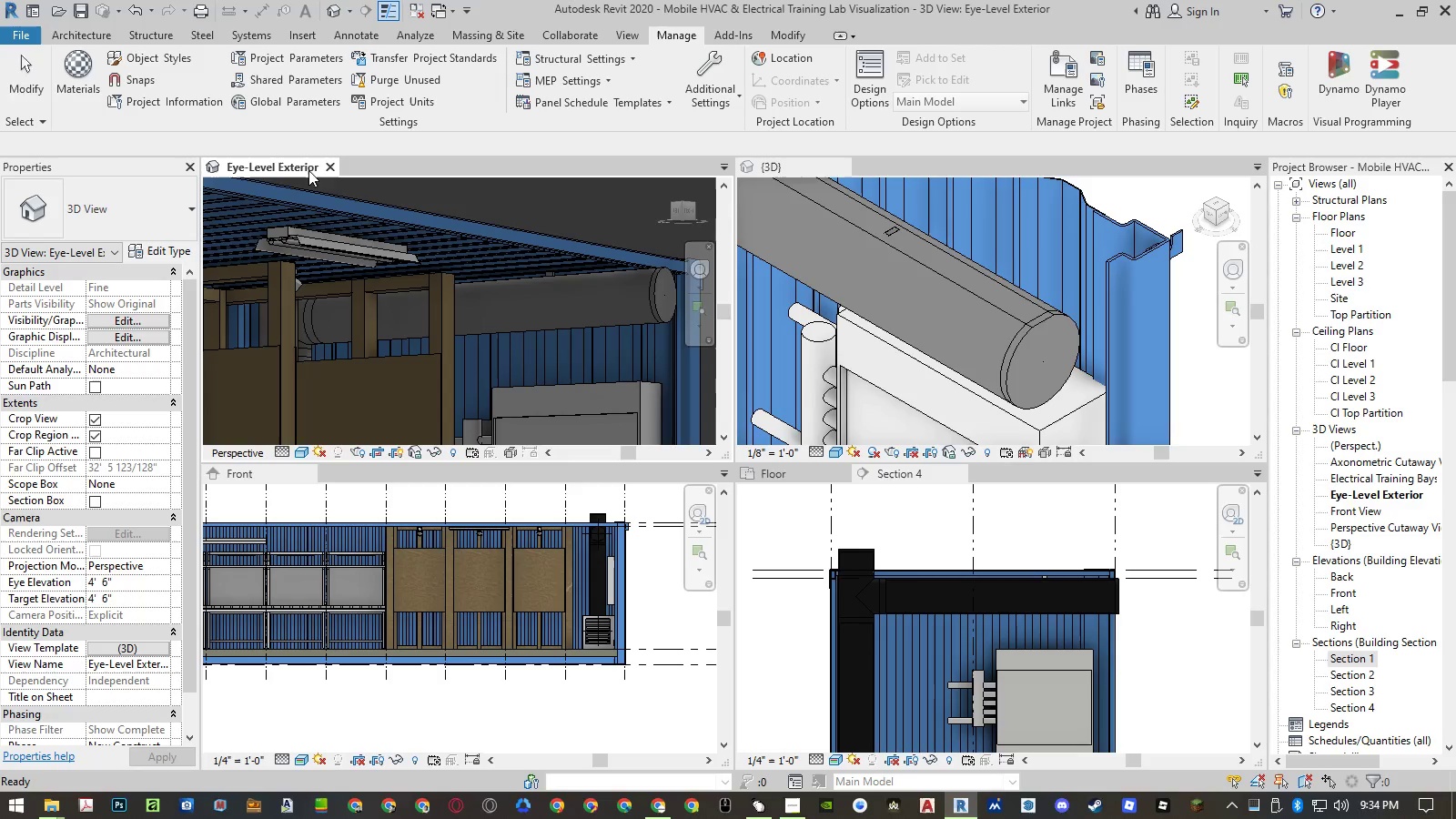 
left_click([329, 167])
 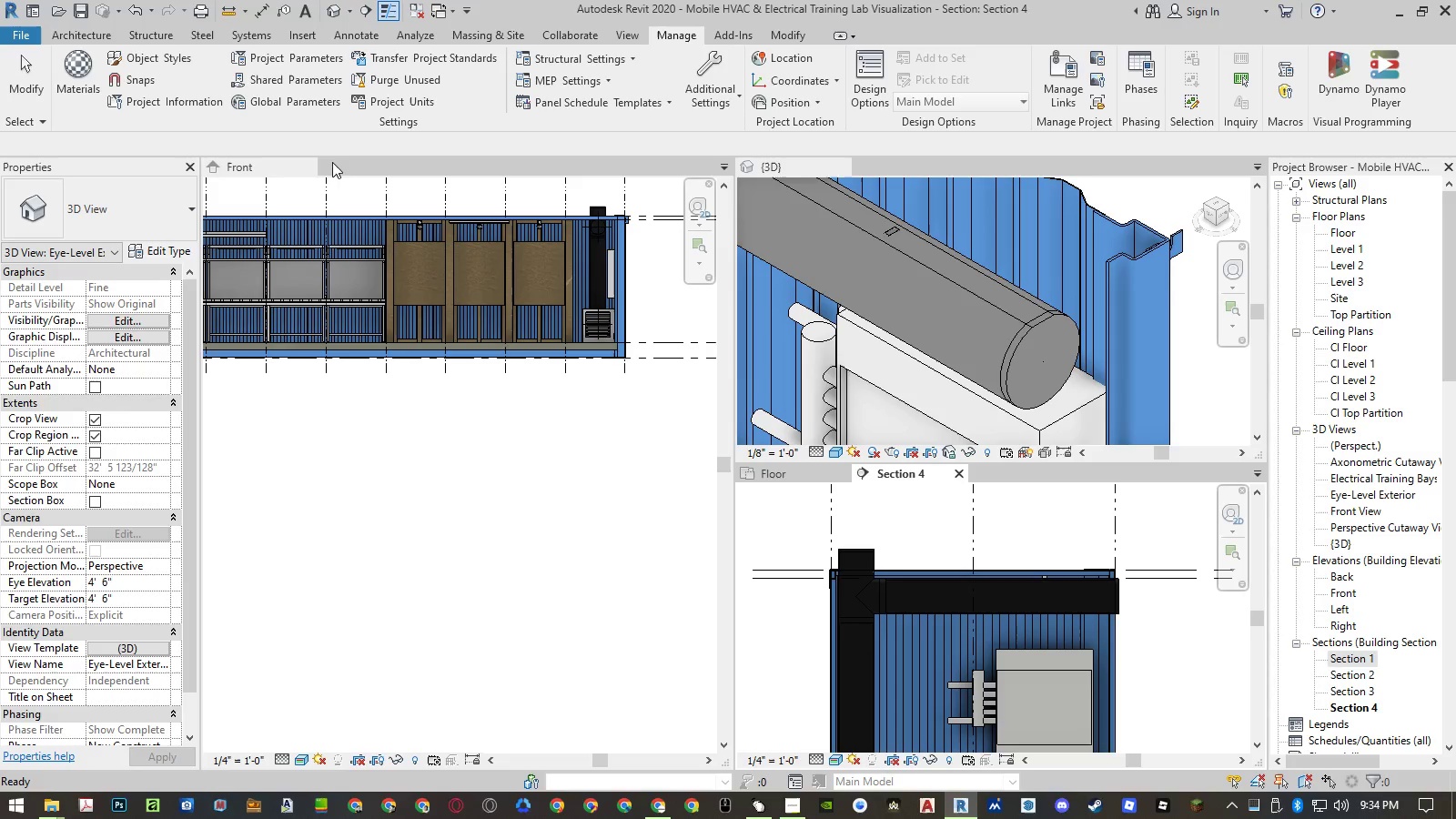 
left_click([307, 164])
 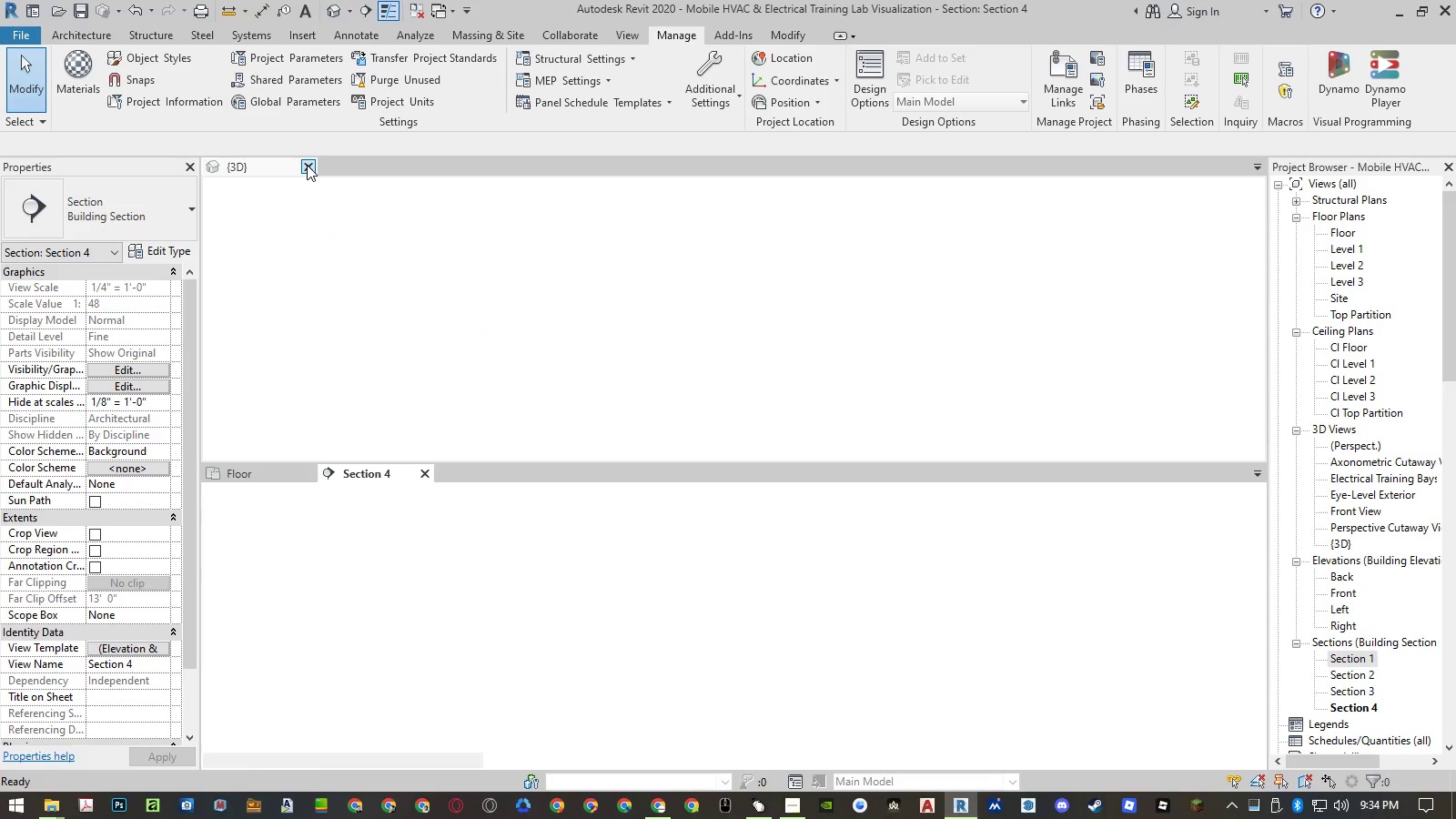 
left_click([307, 165])
 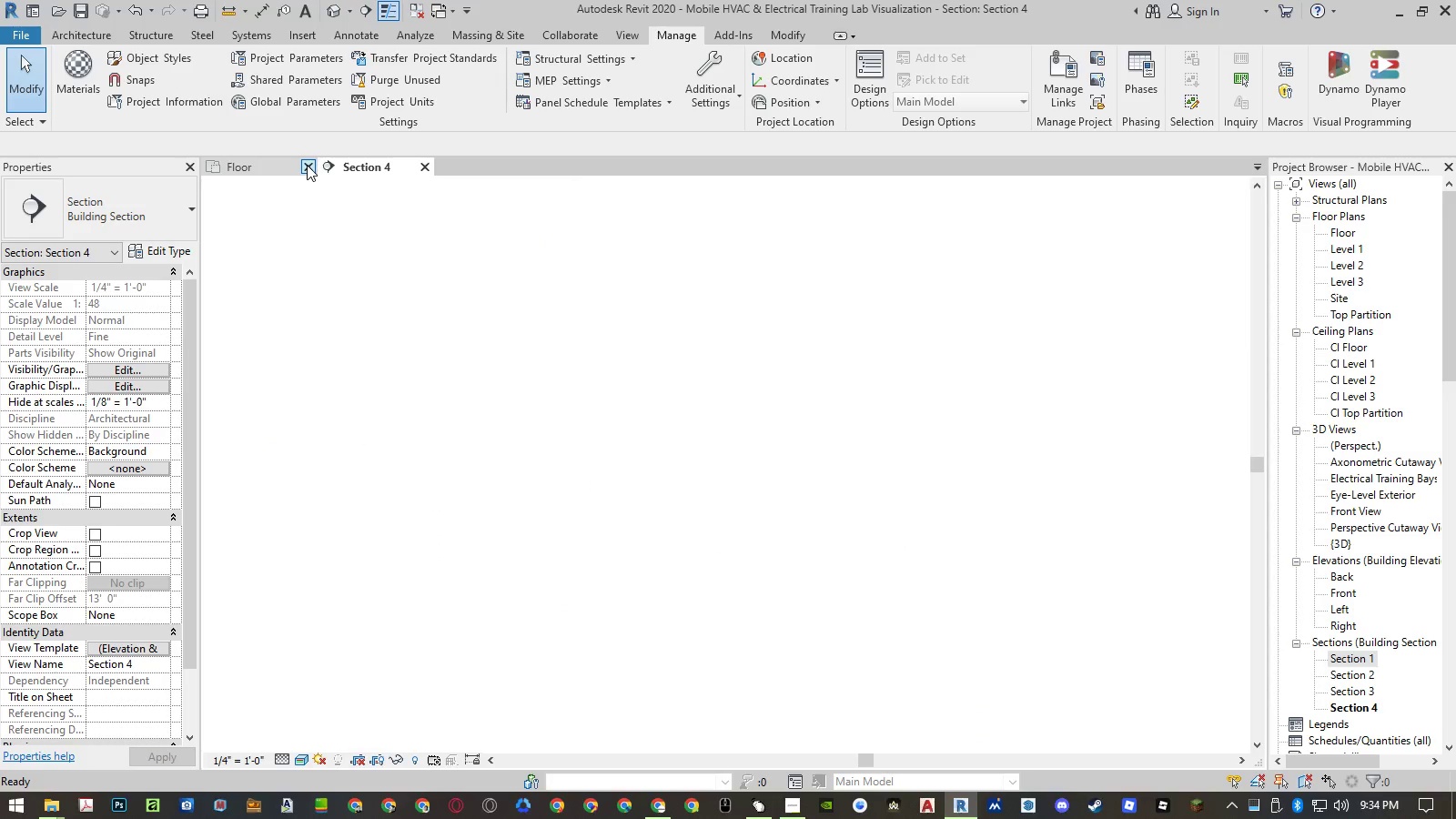 
left_click([307, 165])
 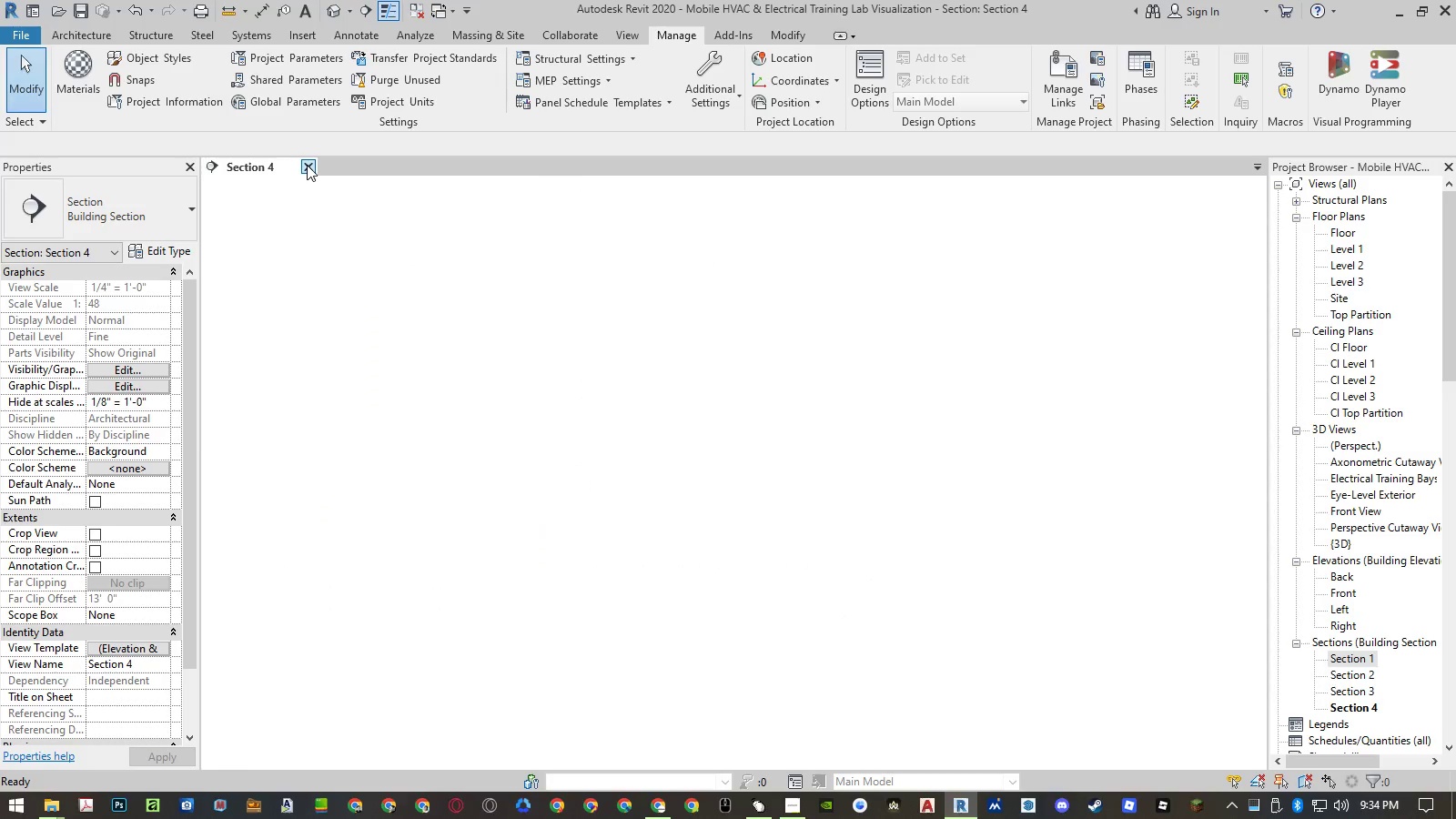 
left_click([307, 165])
 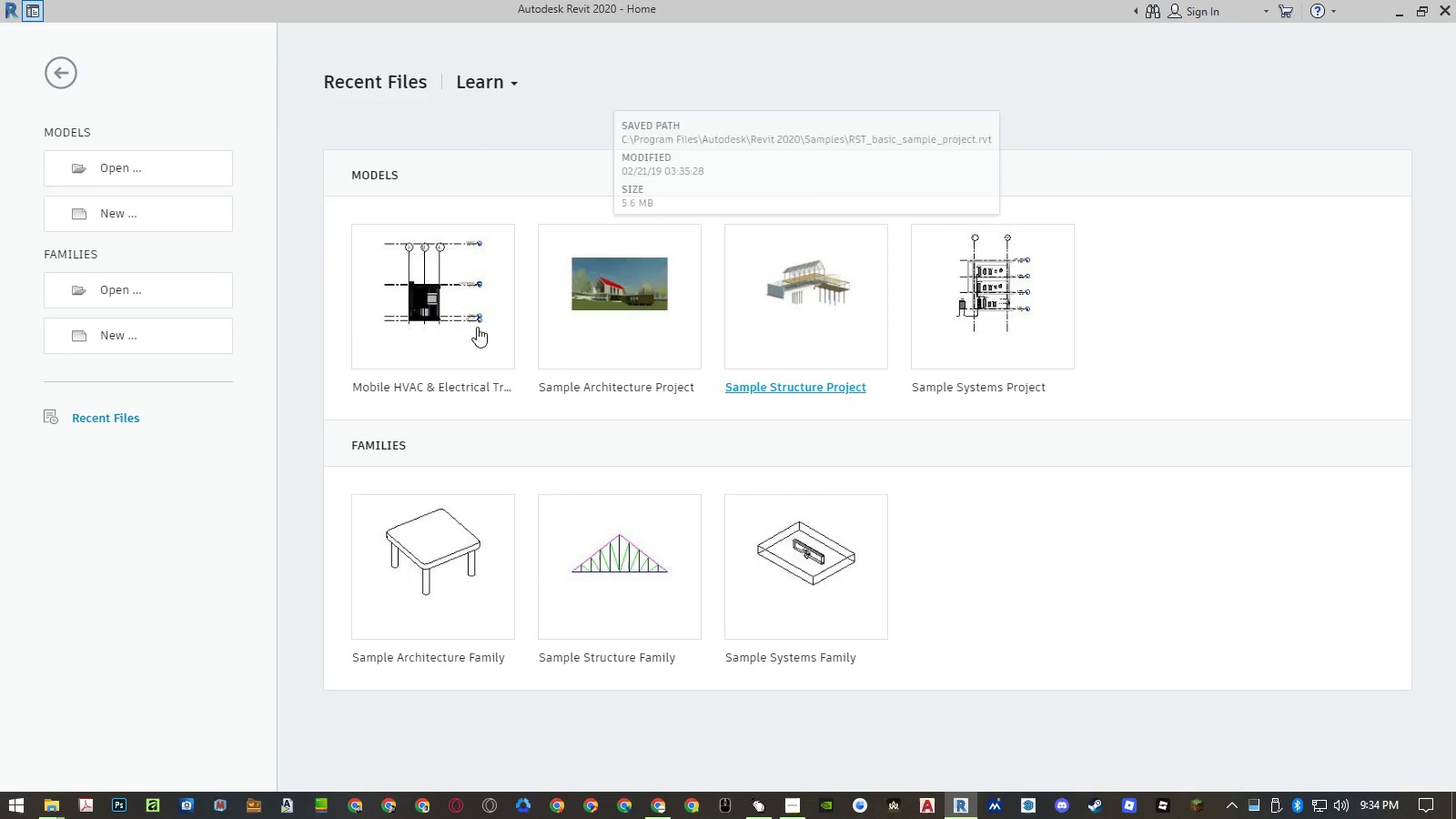 
left_click([441, 332])
 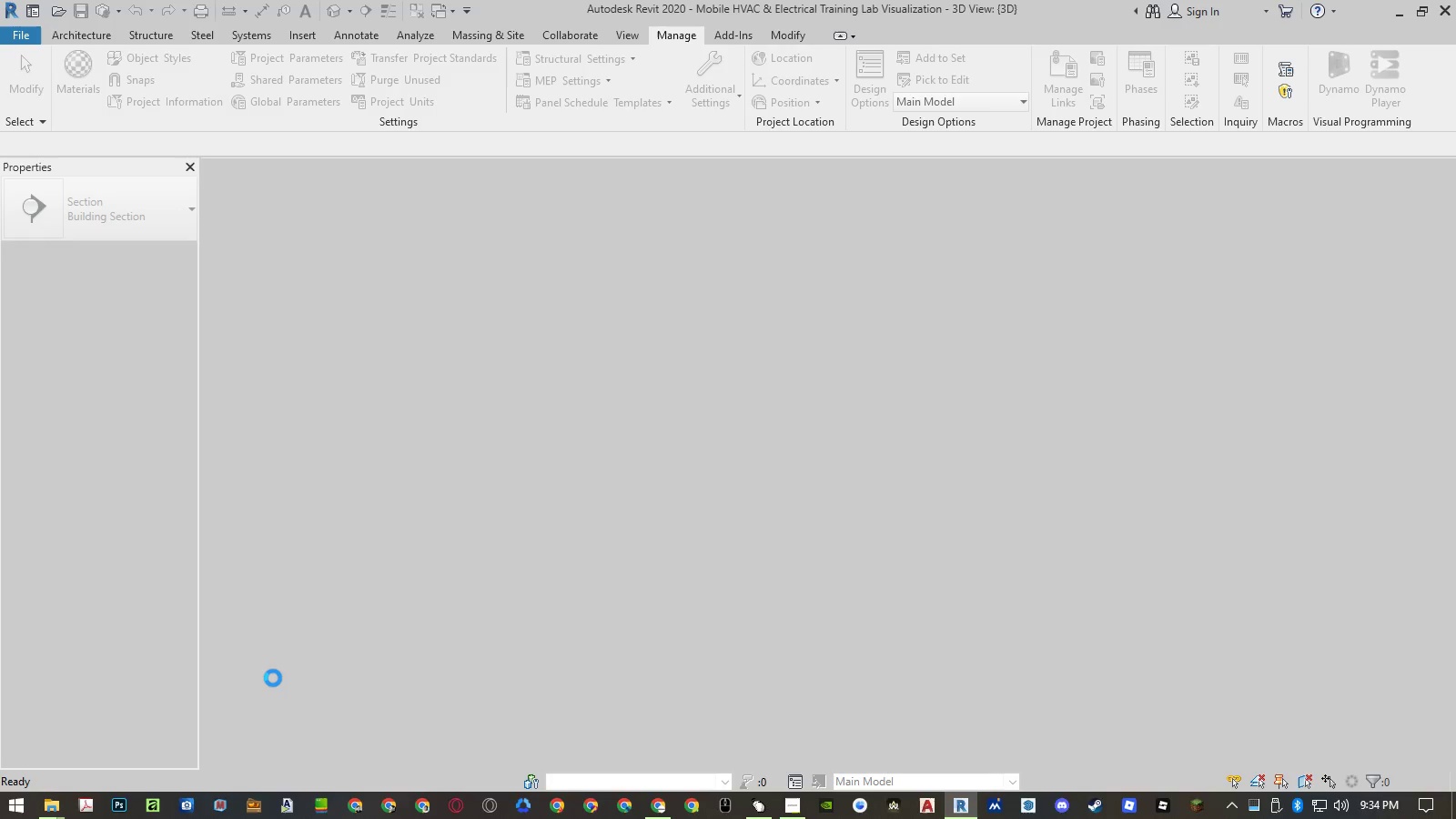 
wait(10.0)
 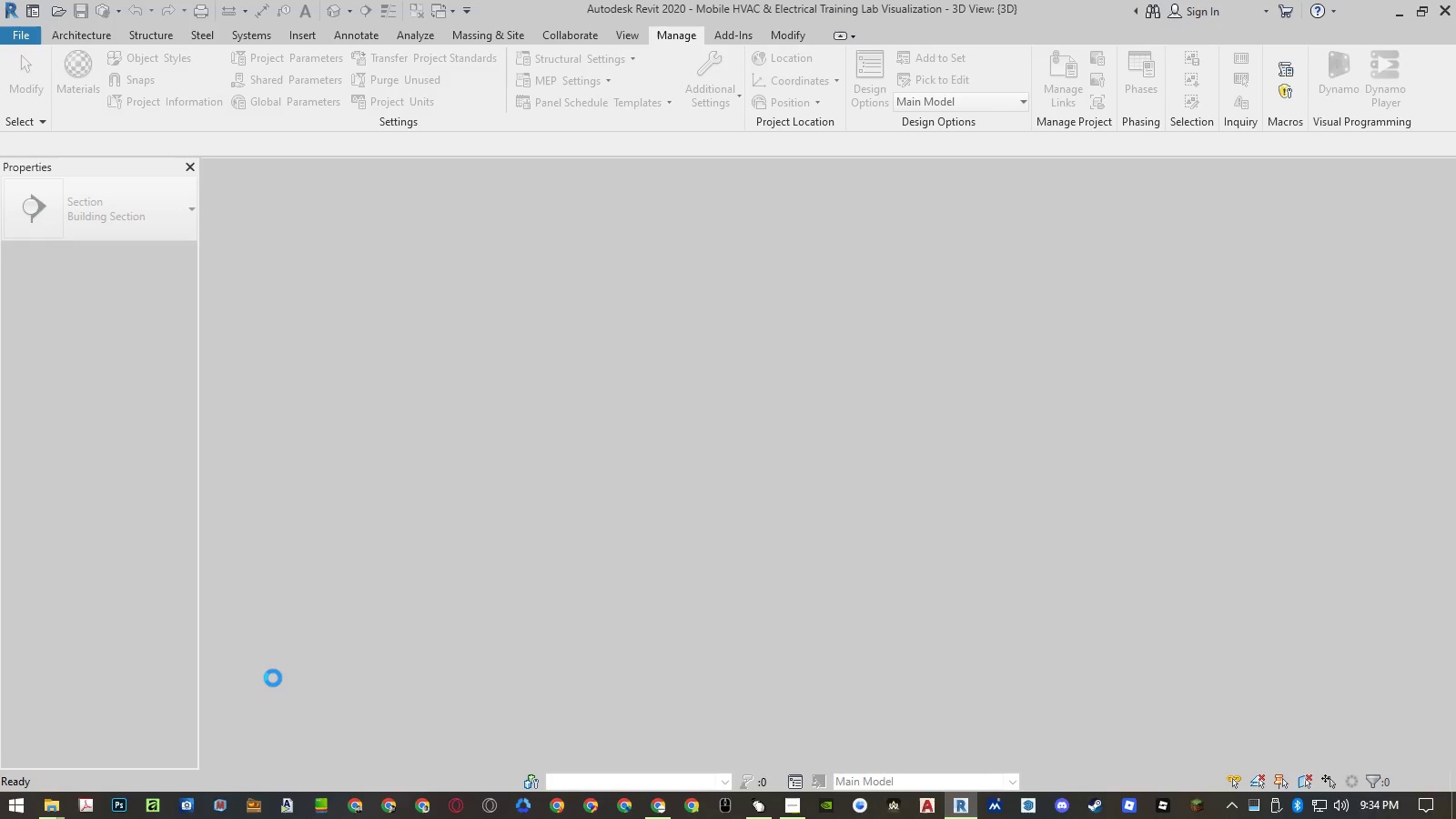 
left_click([347, 168])
 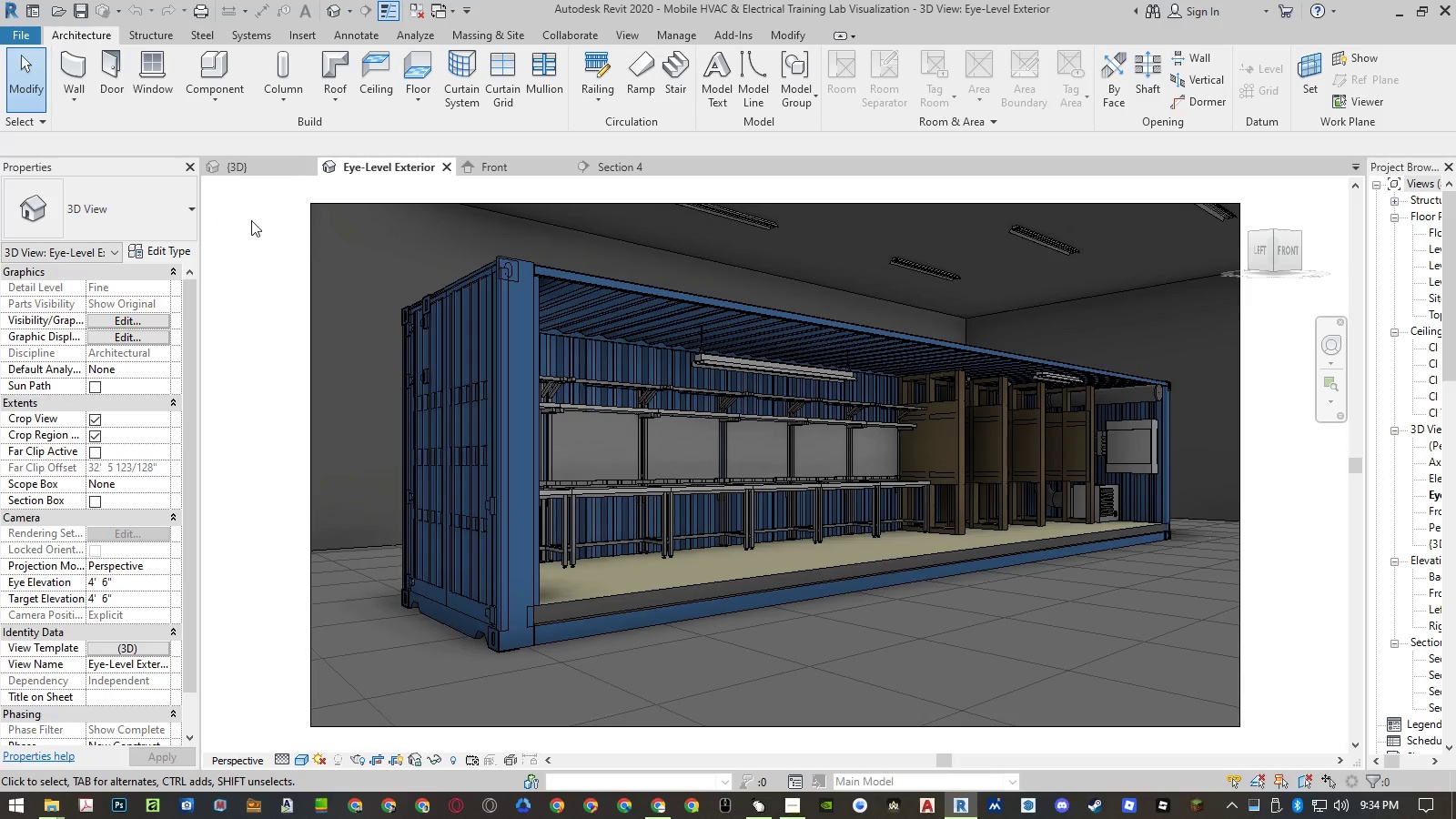 
left_click([656, 33])
 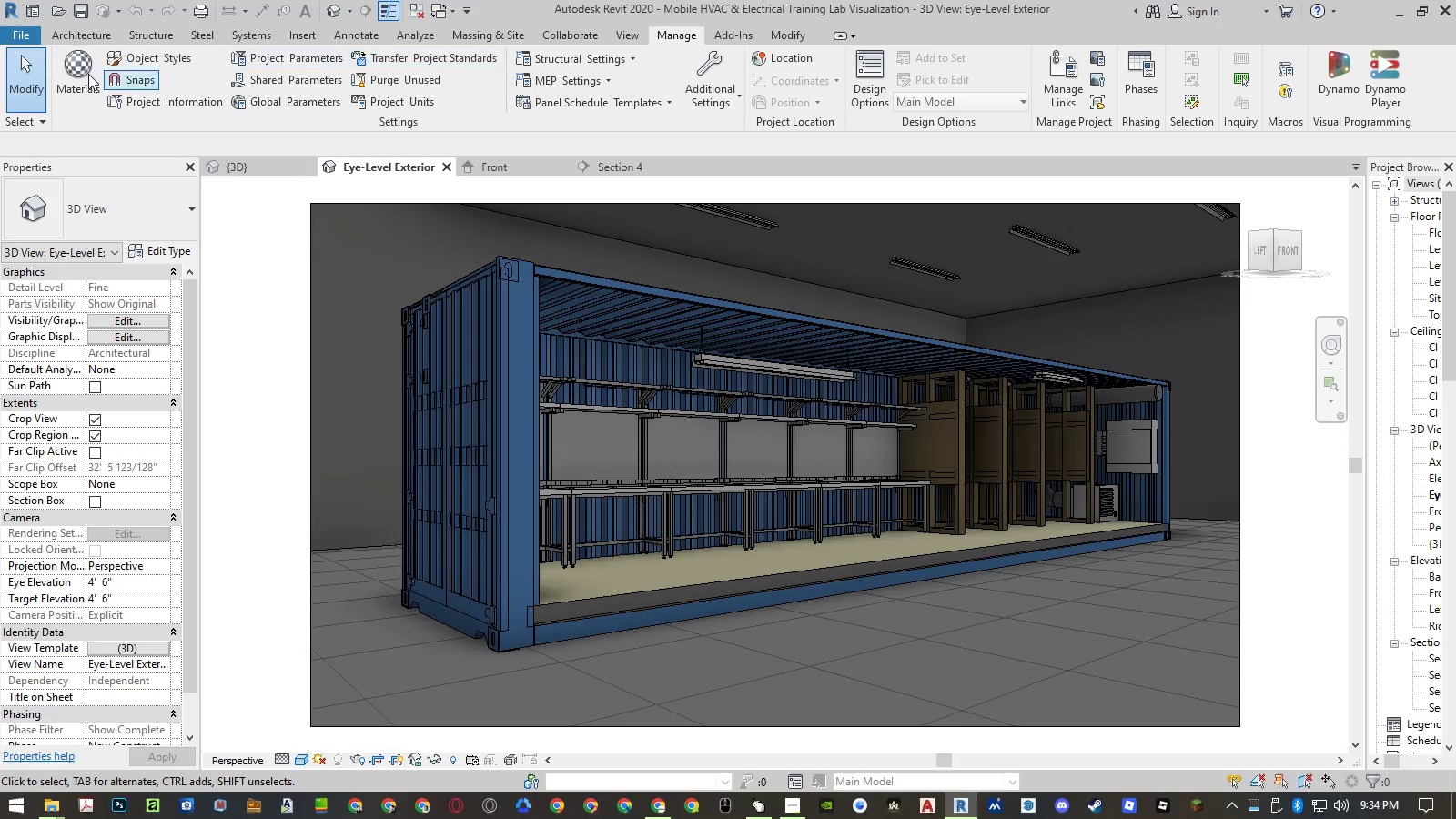 
left_click([73, 74])
 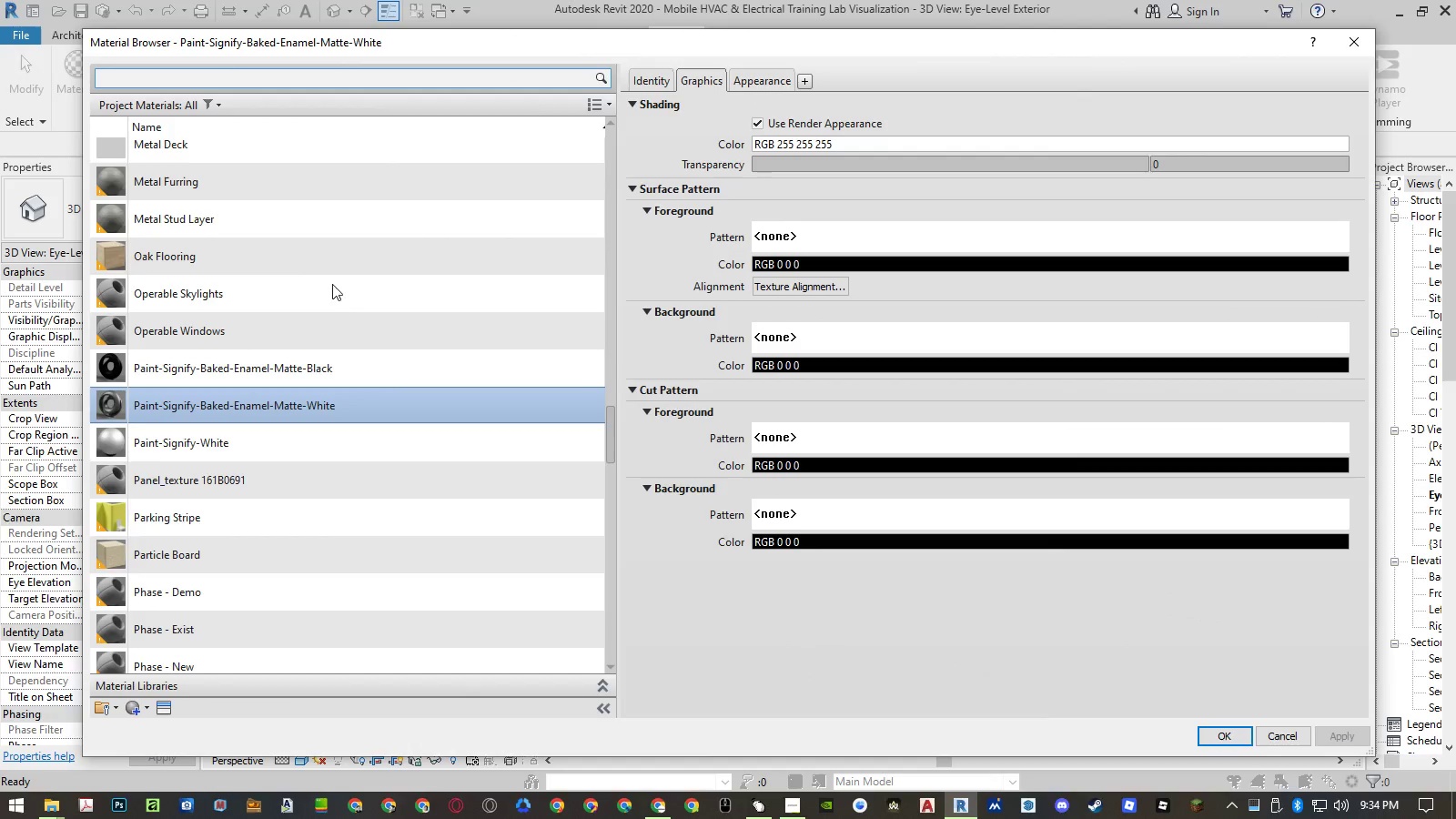 
left_click([313, 83])
 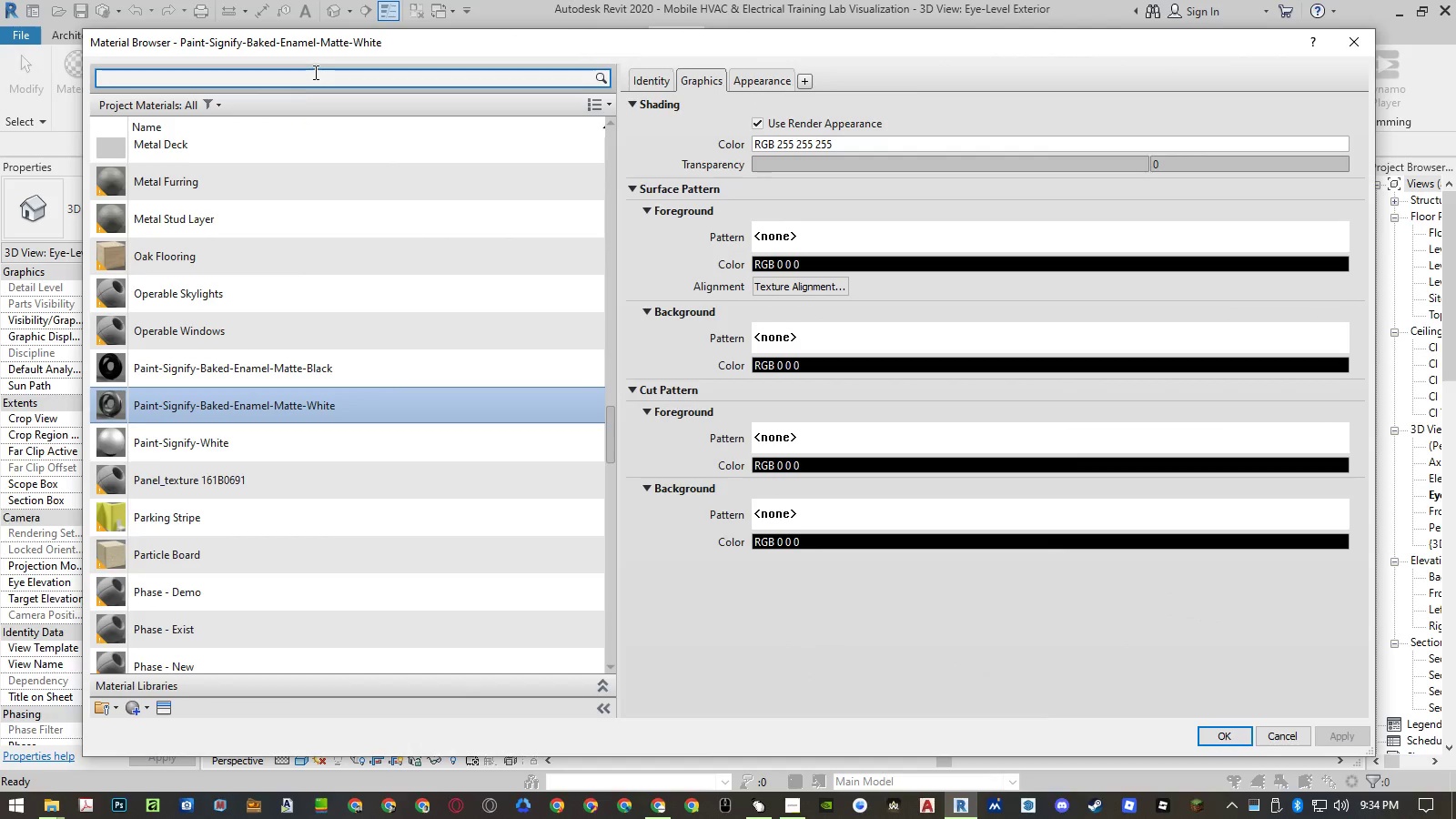 
left_click([314, 72])
 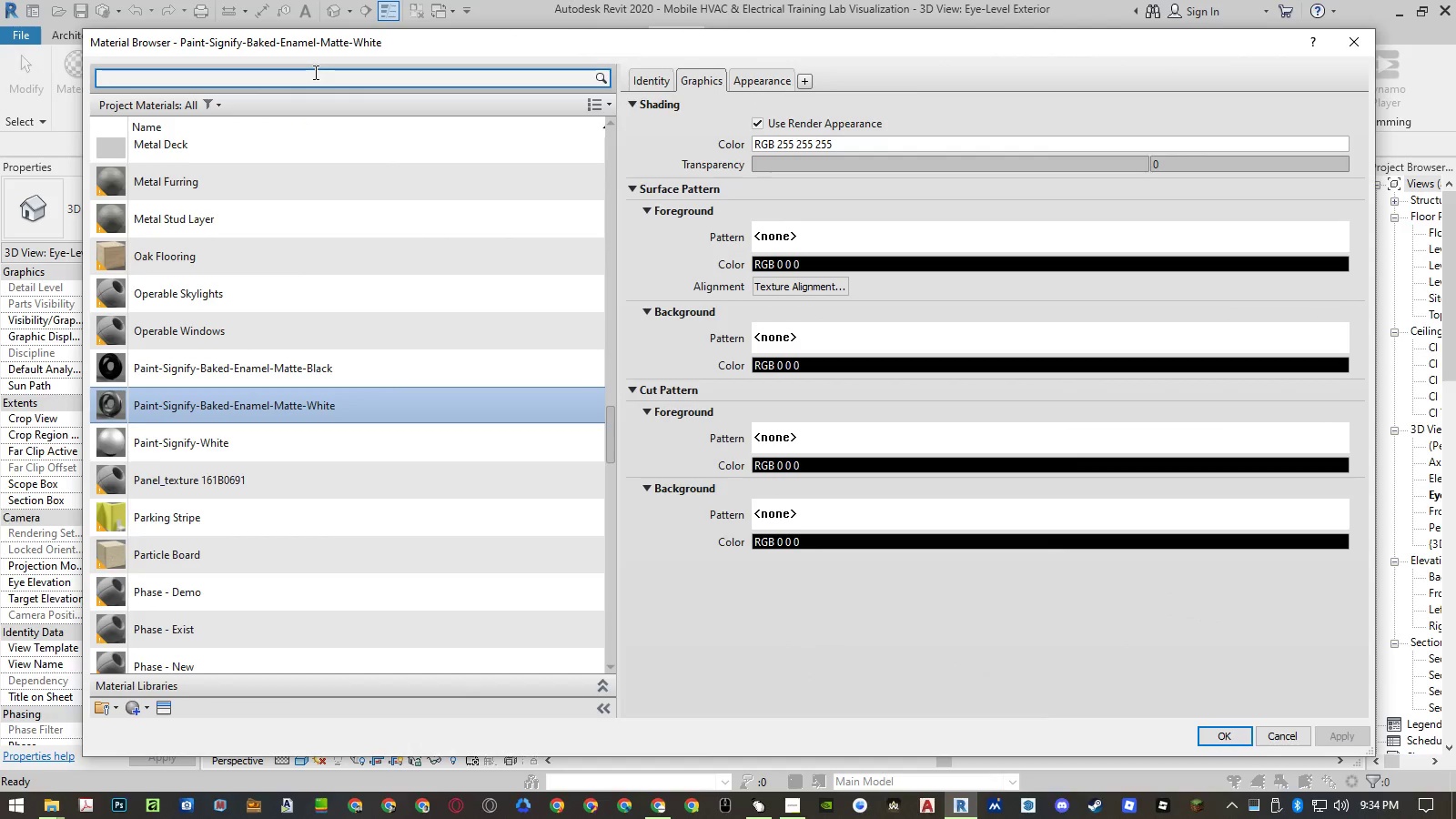 
type(signi)
 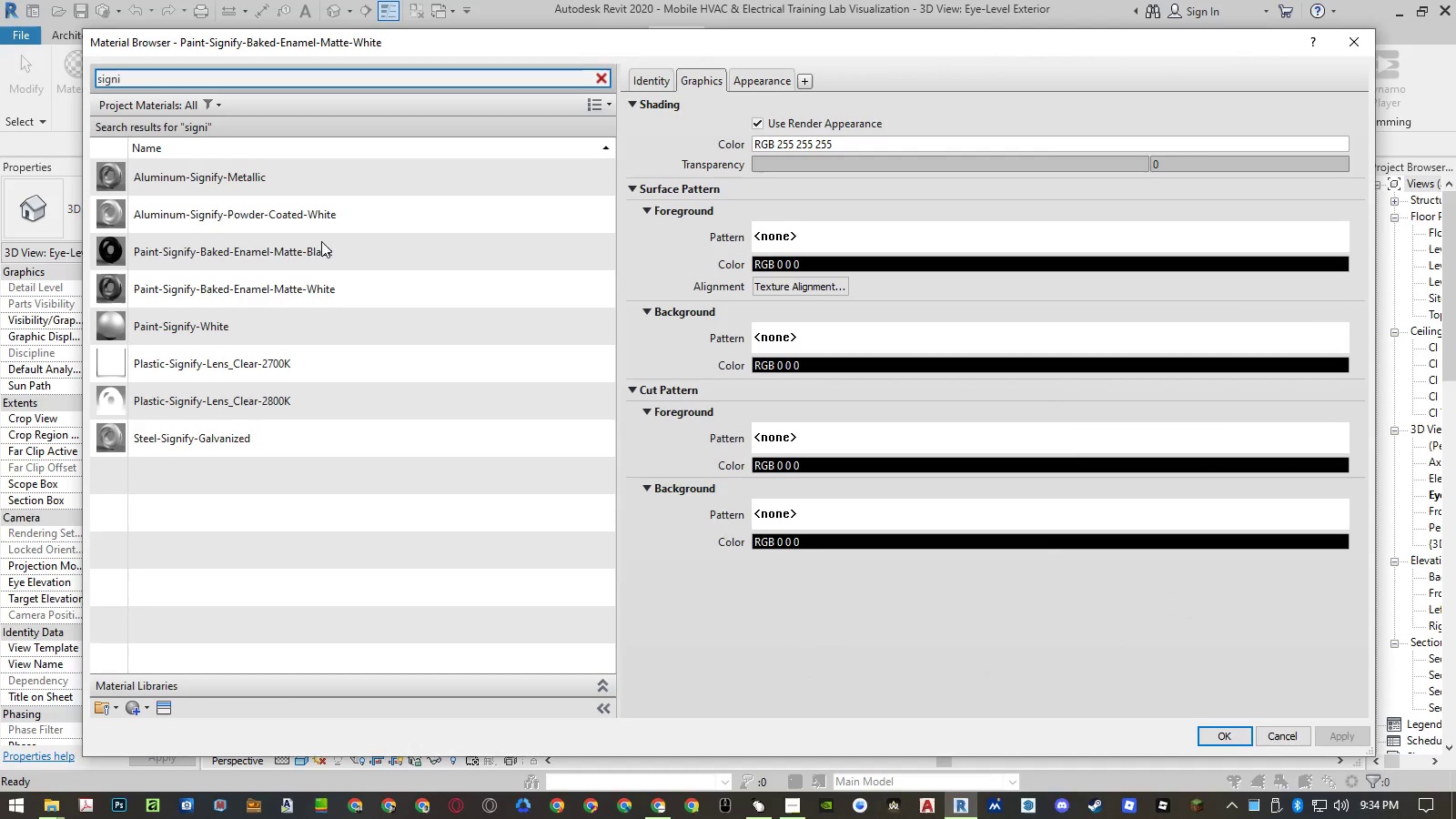 
left_click([293, 186])
 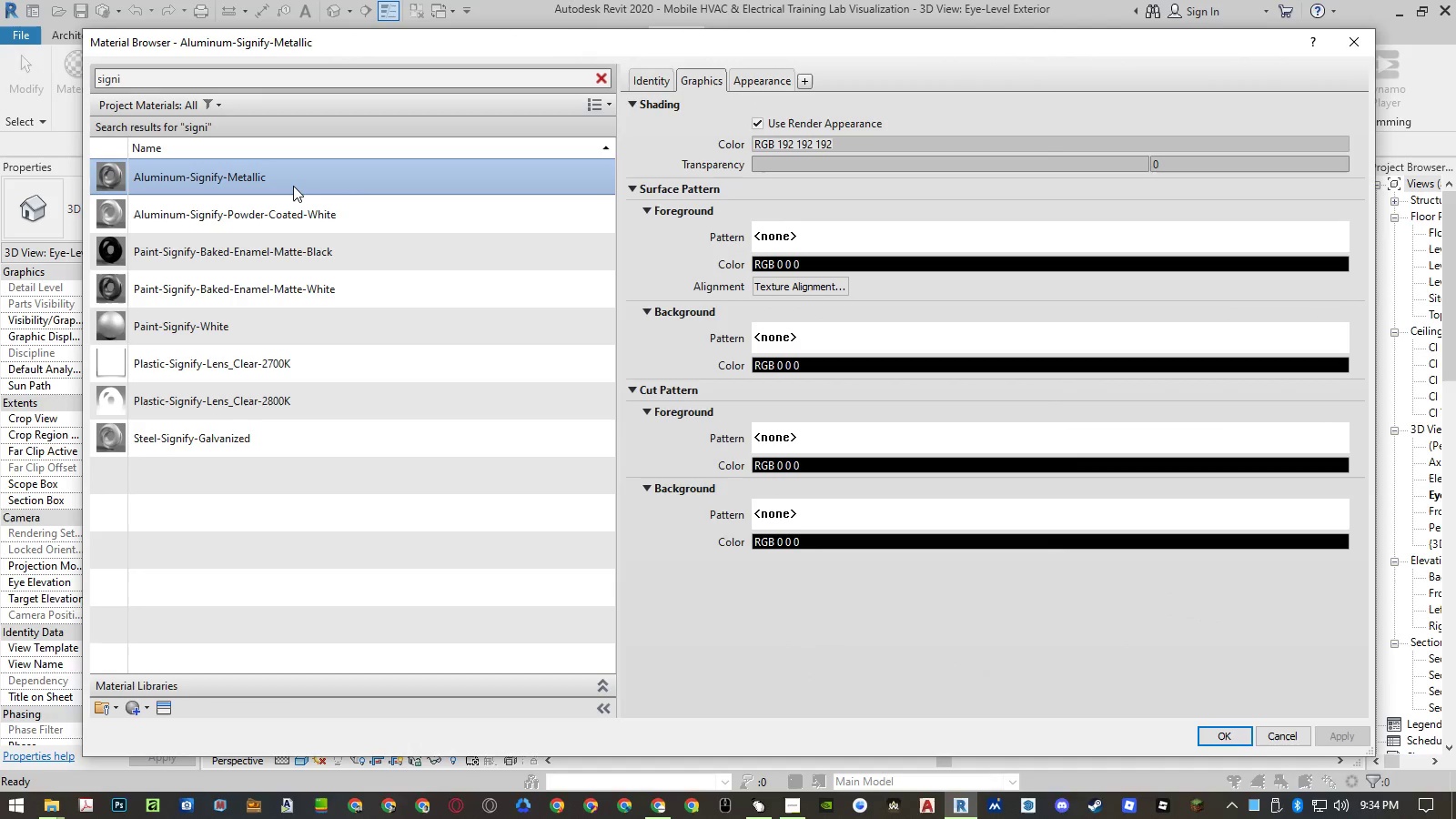 
right_click([293, 186])
 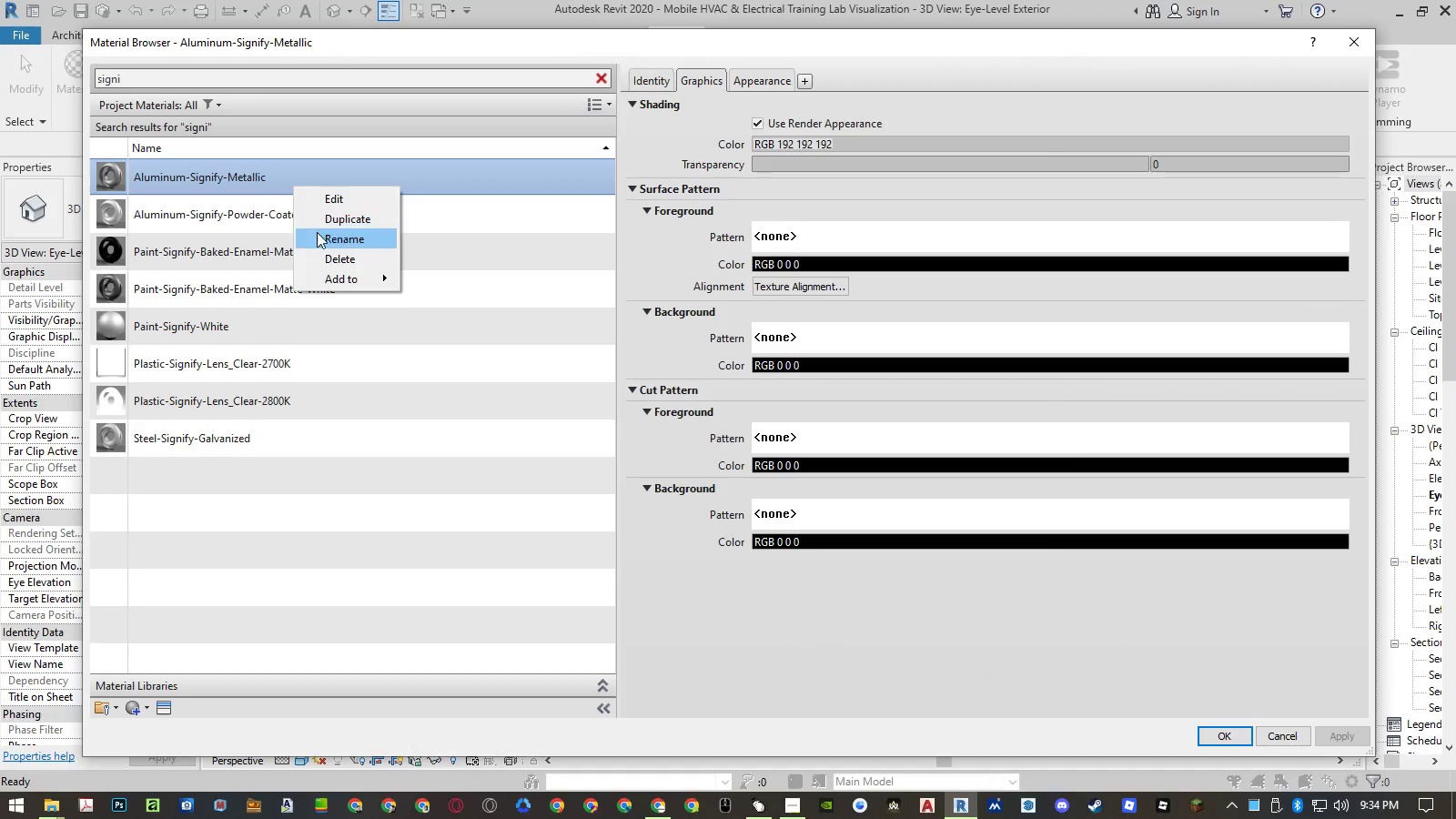 
left_click([318, 238])
 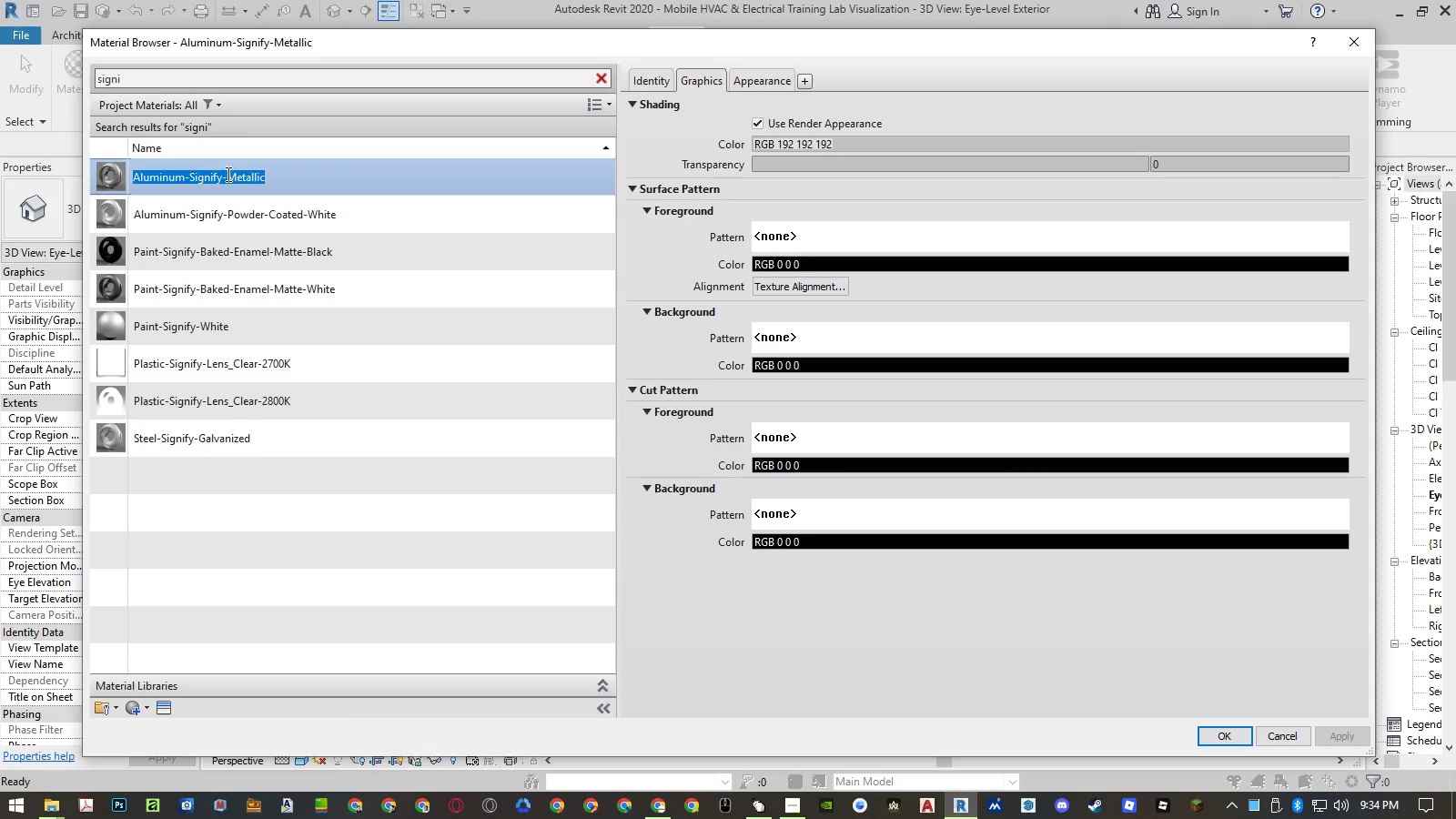 
left_click_drag(start_coordinate=[226, 174], to_coordinate=[189, 177])
 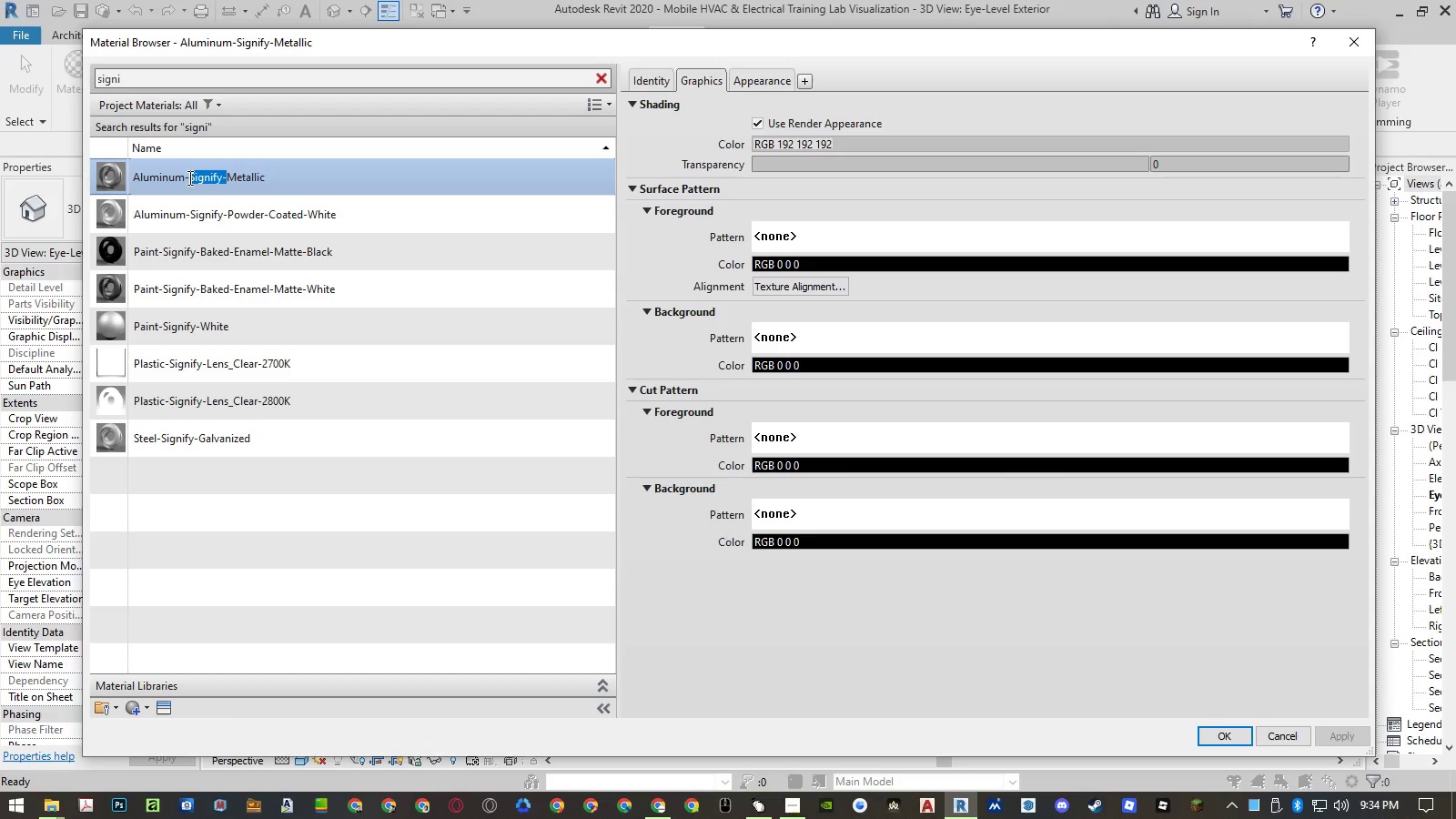 
key(Control+X)
 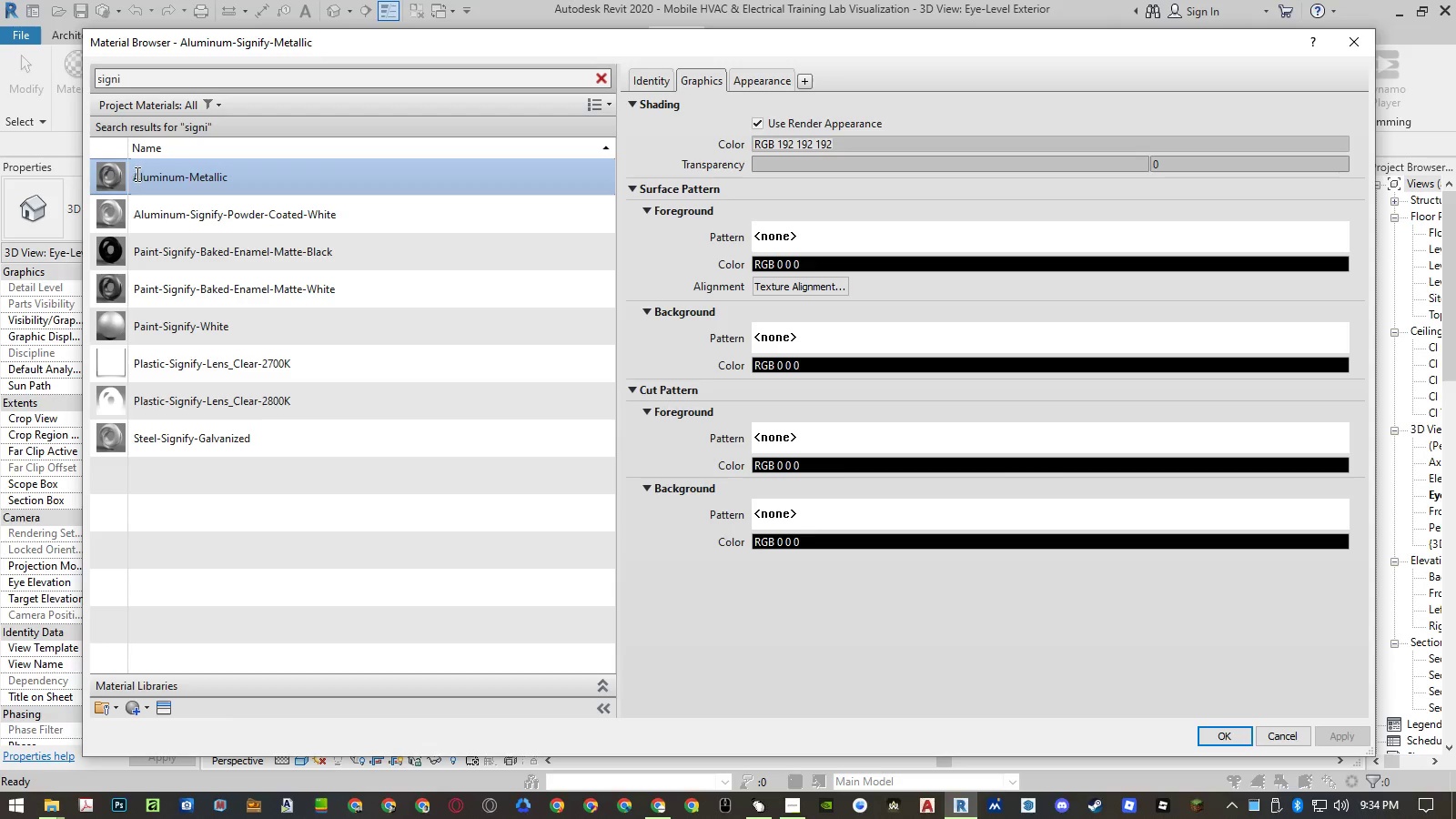 
left_click([134, 174])
 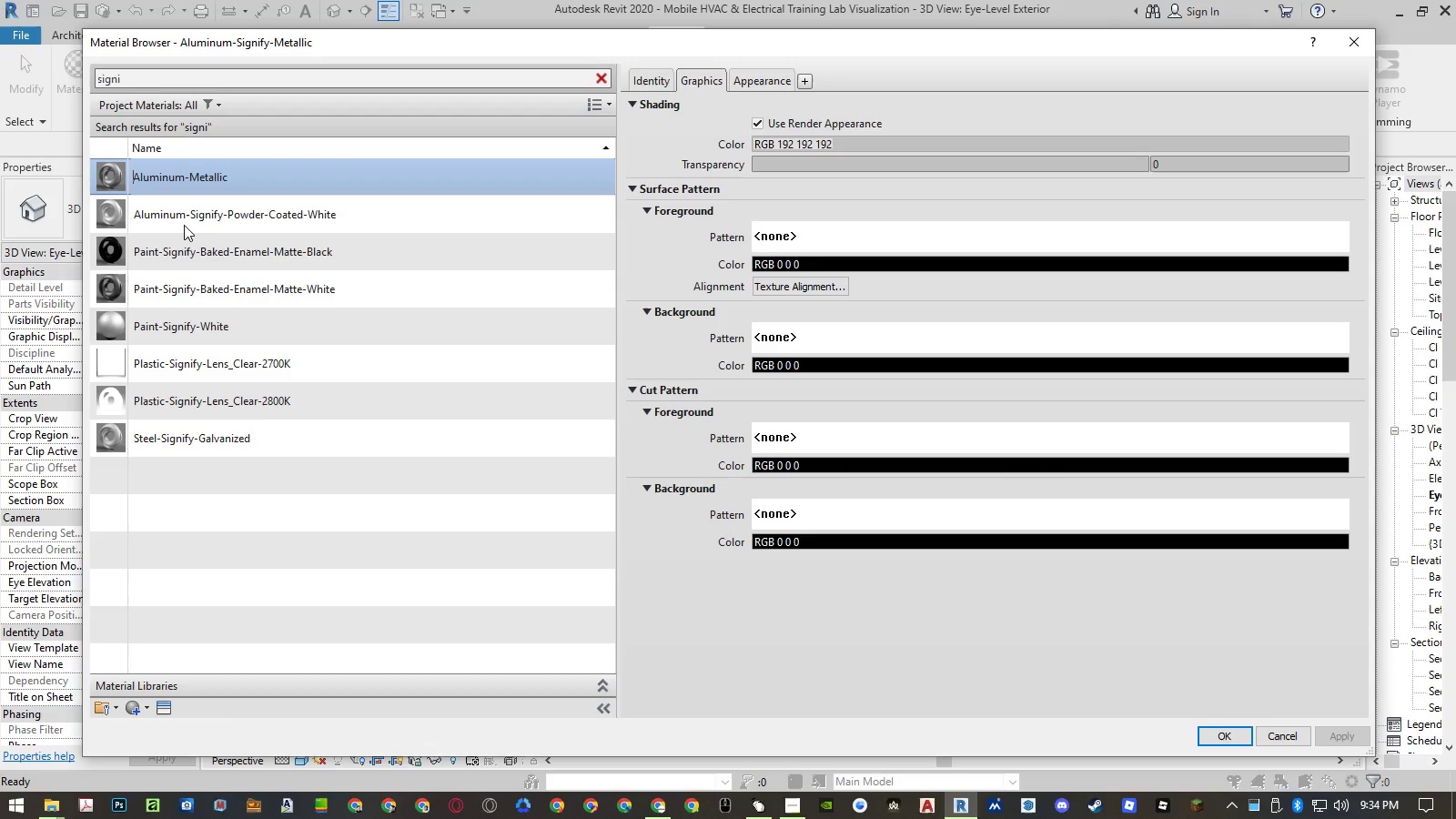 
key(Control+ControlLeft)
 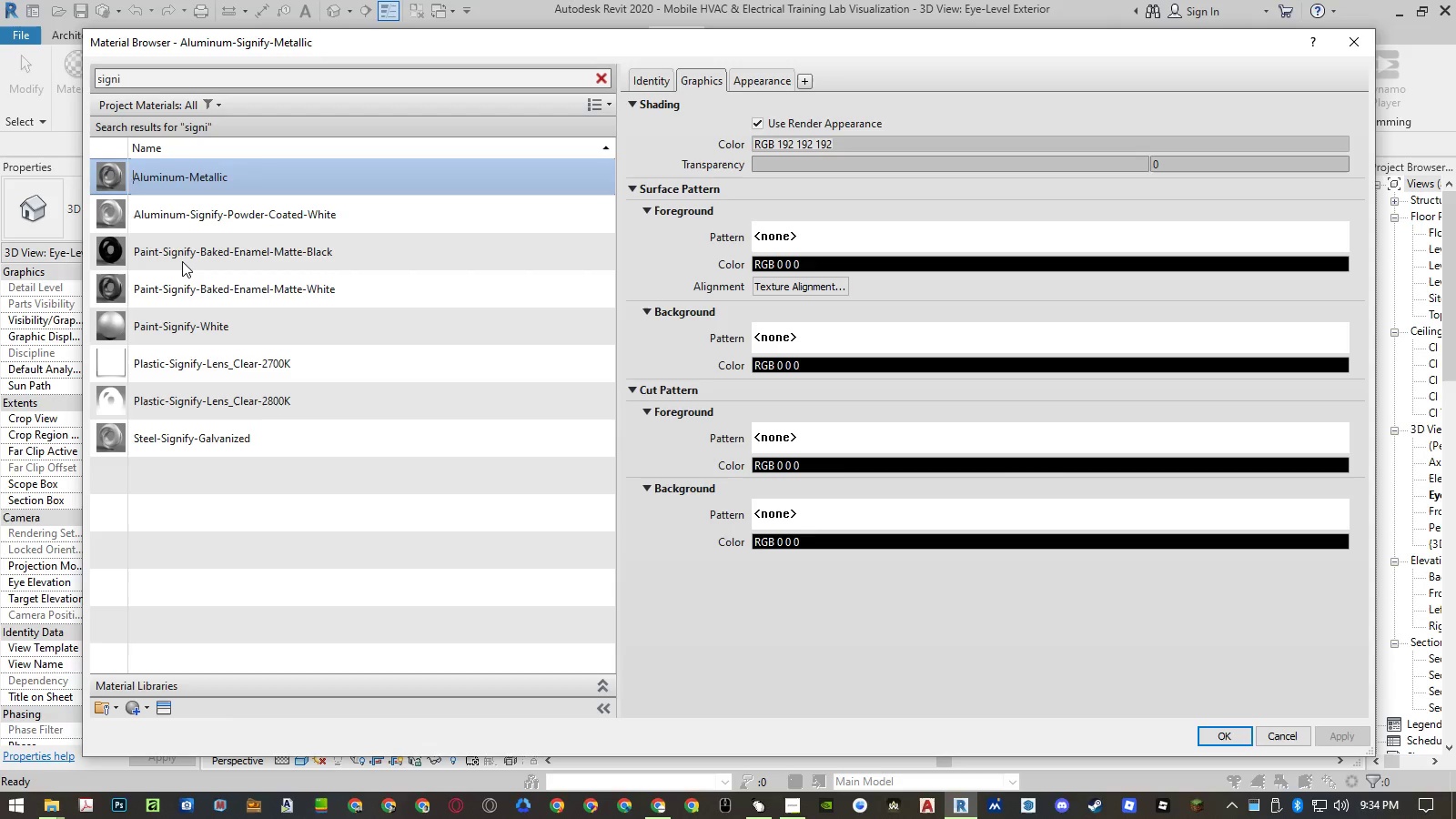 
key(Control+V)
 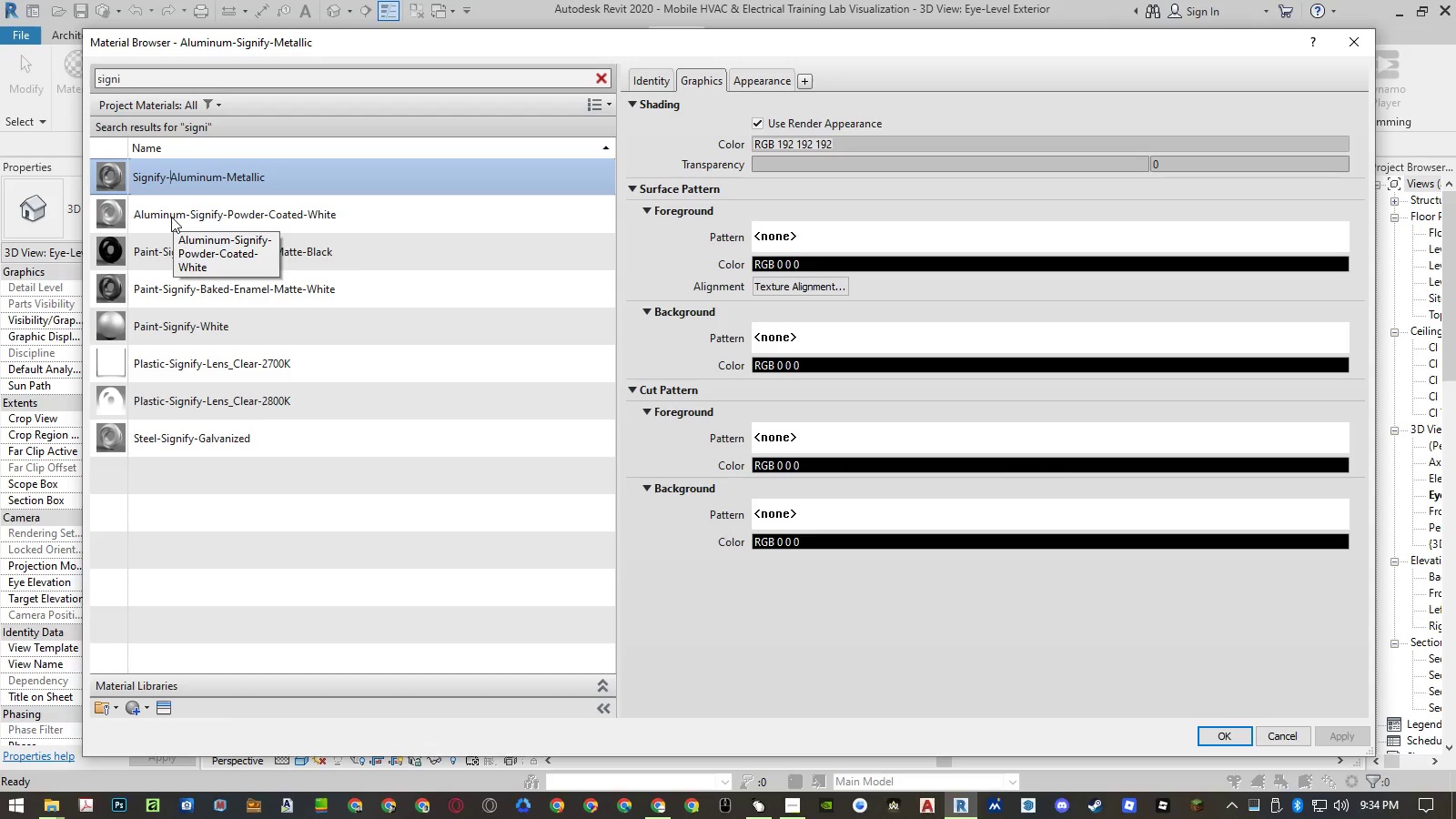 
key(Backspace)
 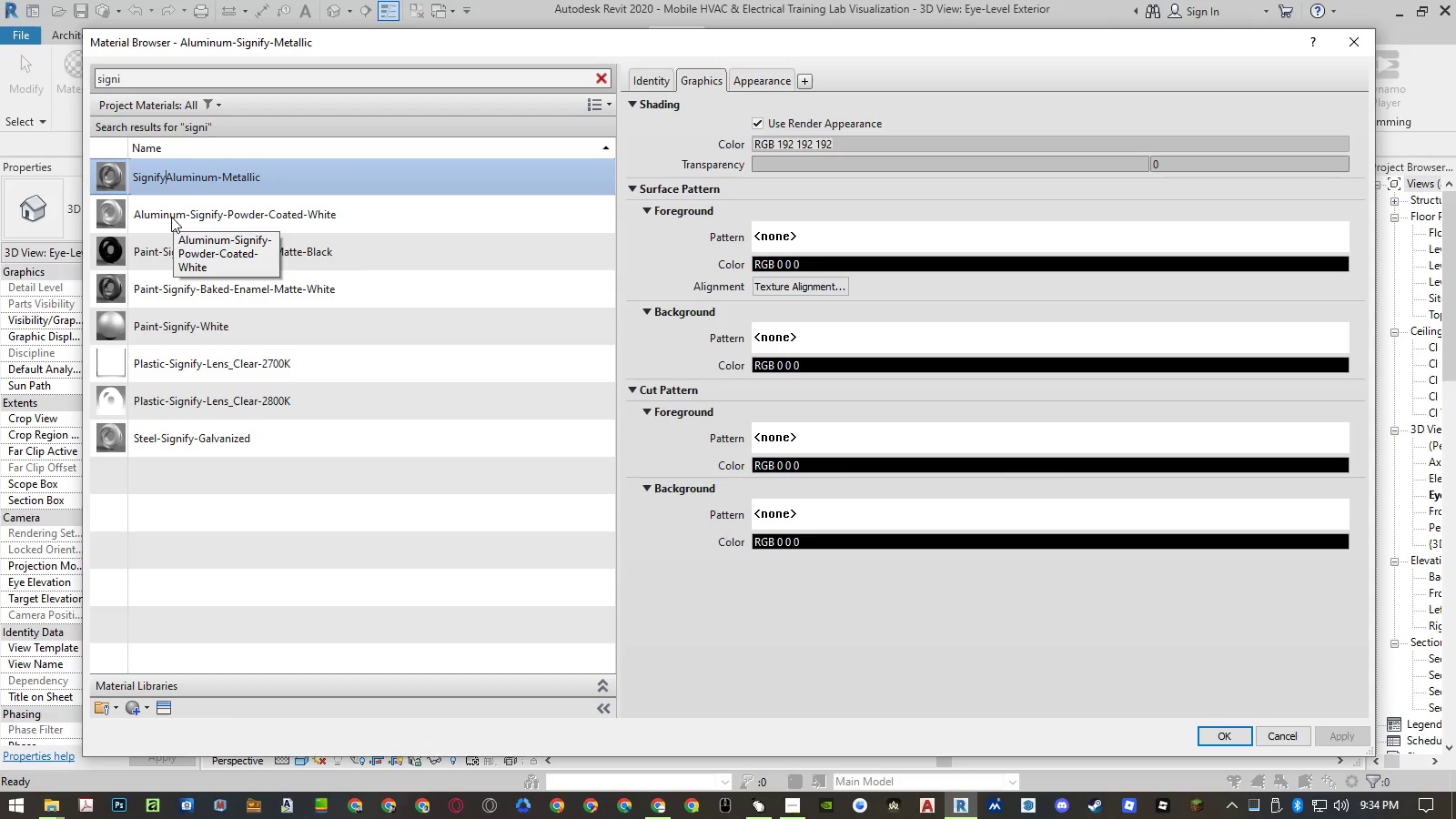 
key(Space)
 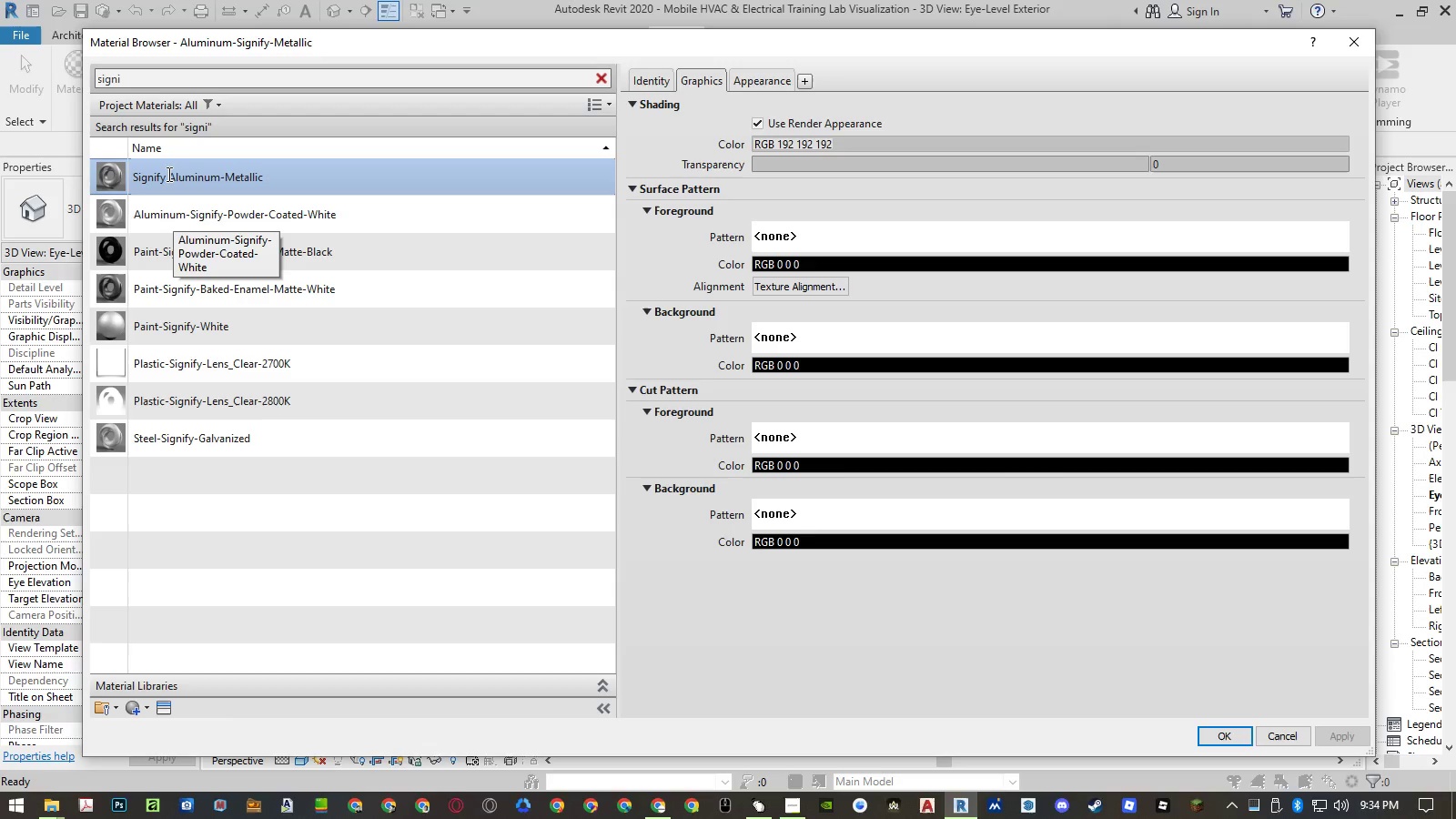 
left_click_drag(start_coordinate=[167, 174], to_coordinate=[86, 178])
 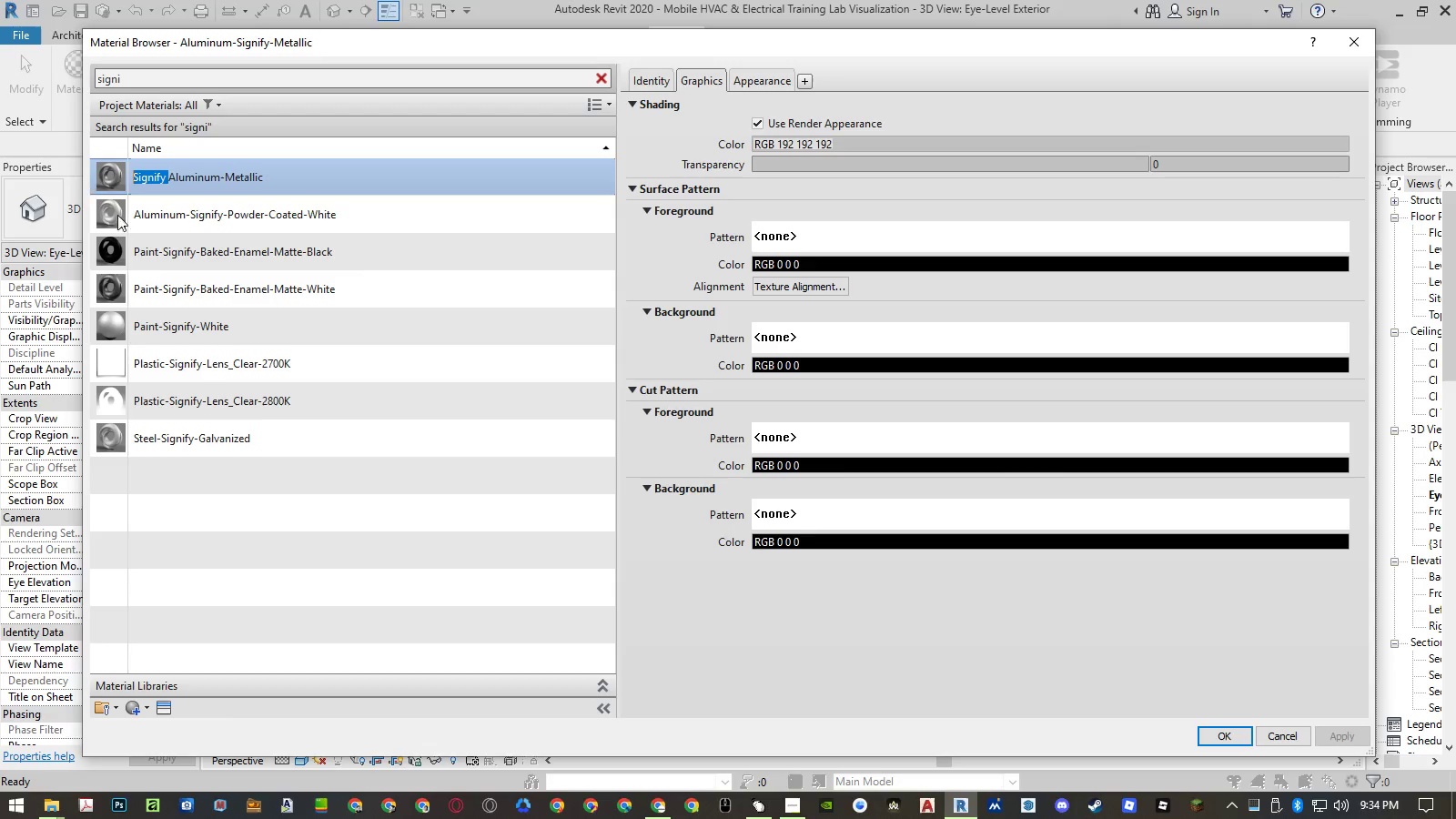 
key(Control+ControlLeft)
 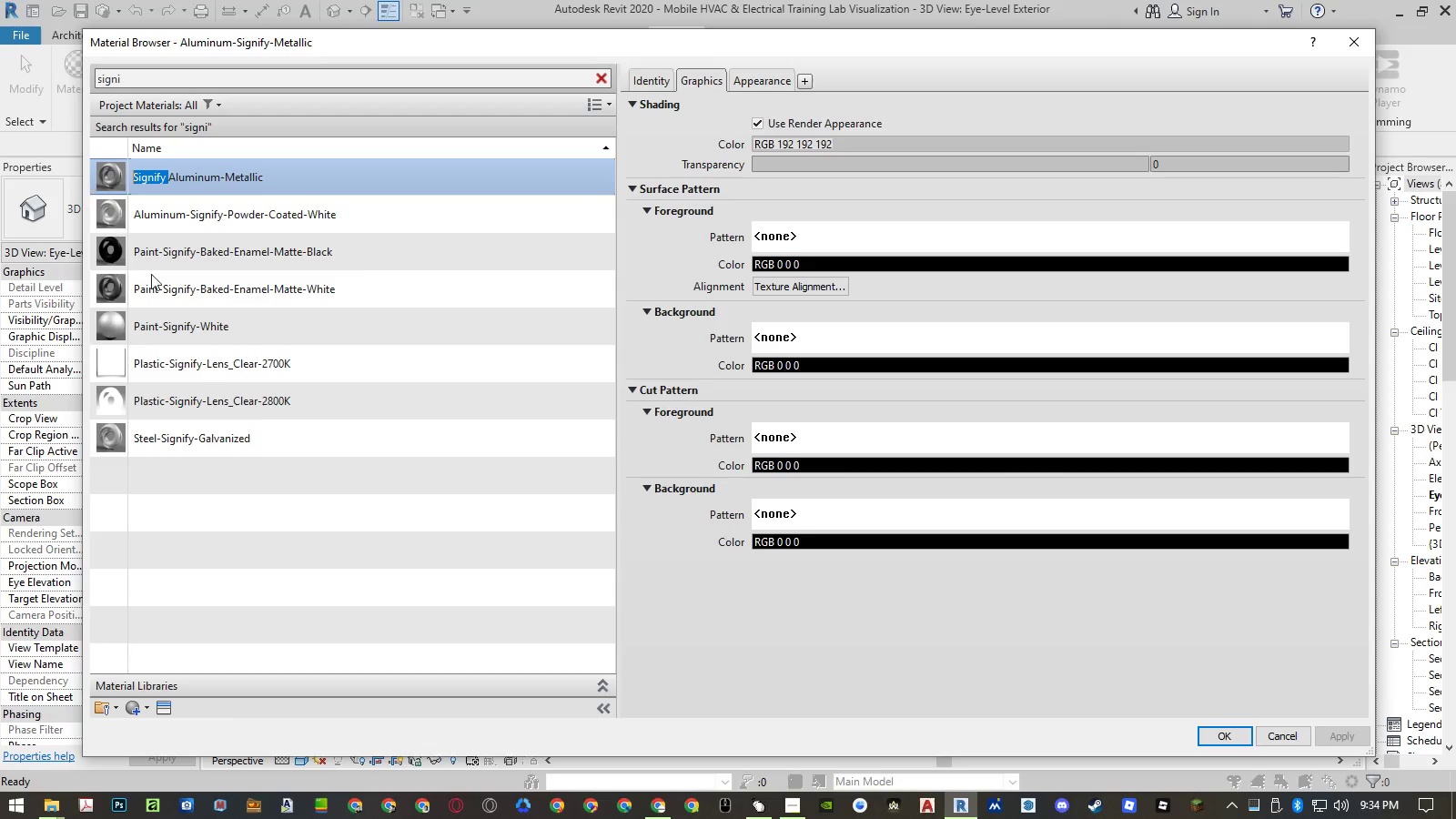 
key(Control+C)
 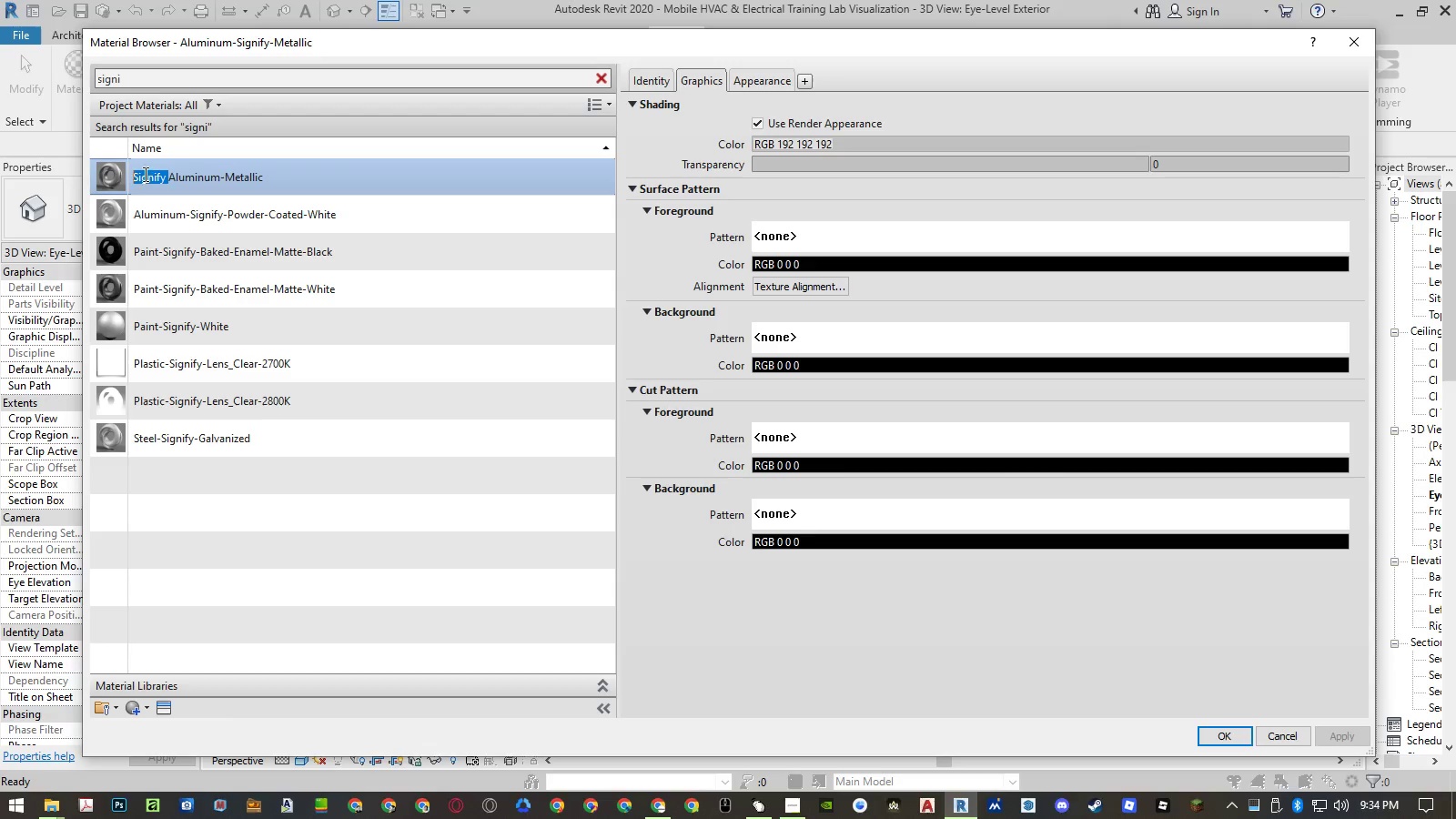 
left_click([133, 174])
 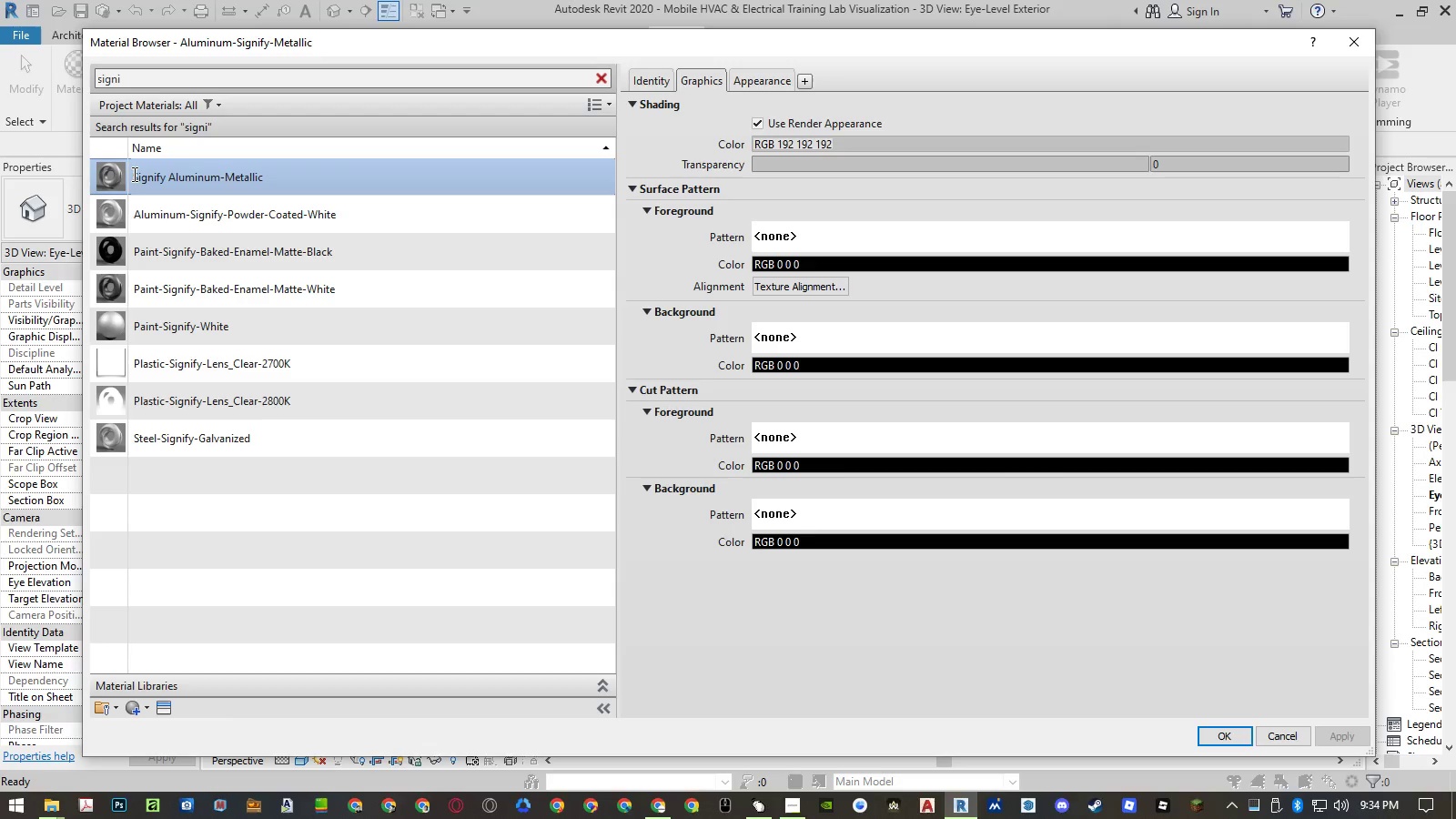 
key(Shift+9)
 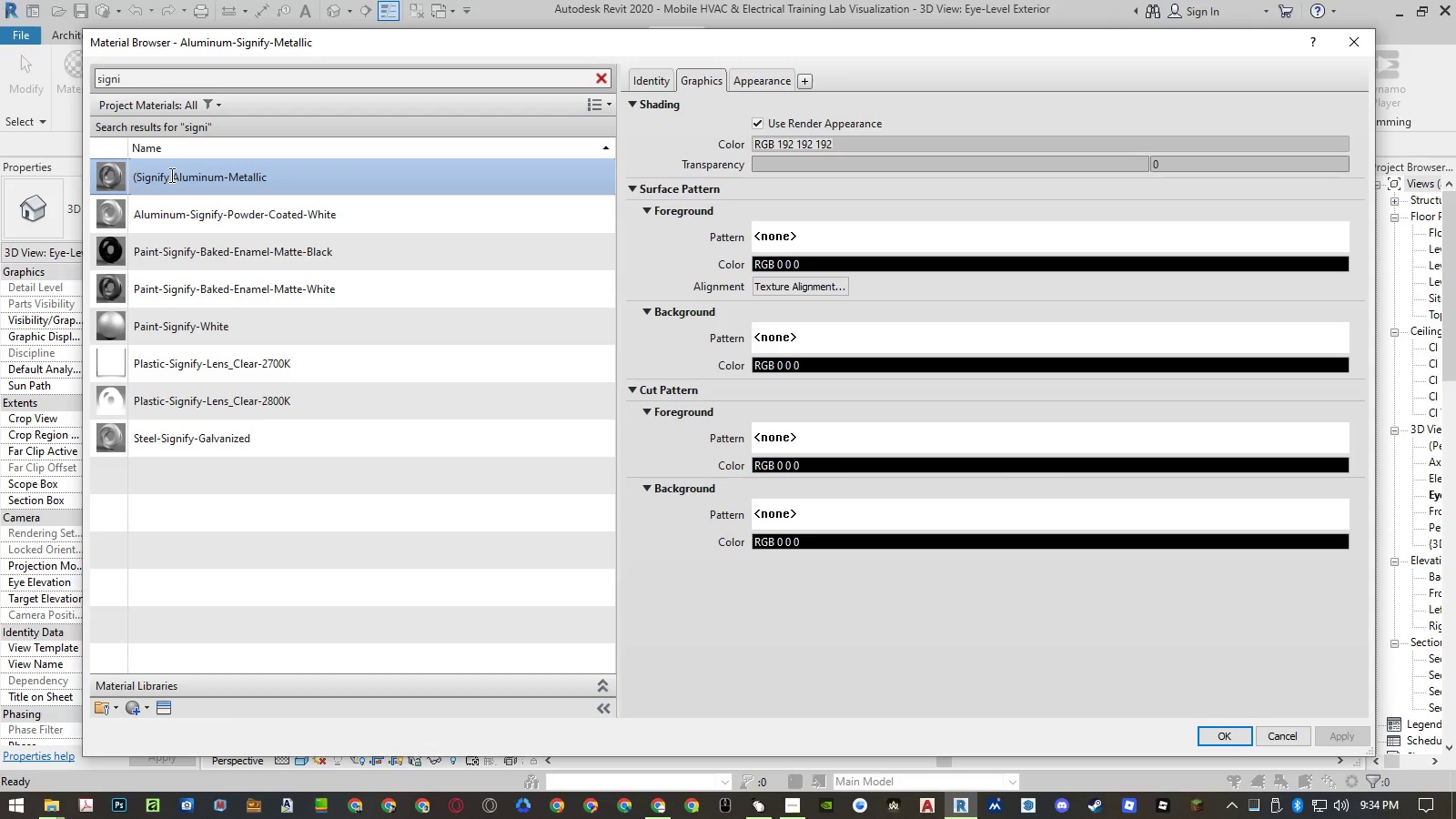 
left_click([168, 175])
 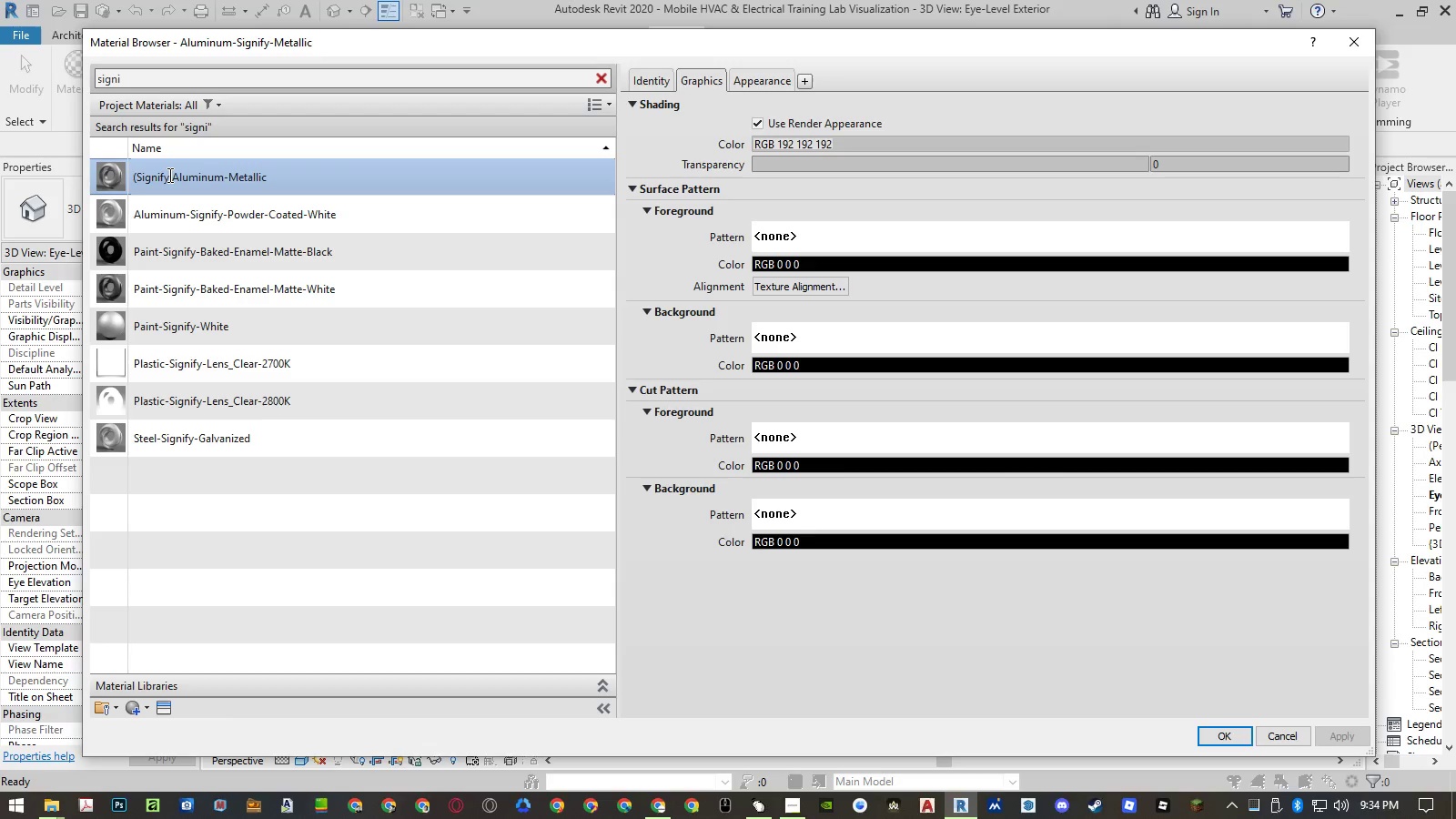 
key(Shift+ShiftRight)
 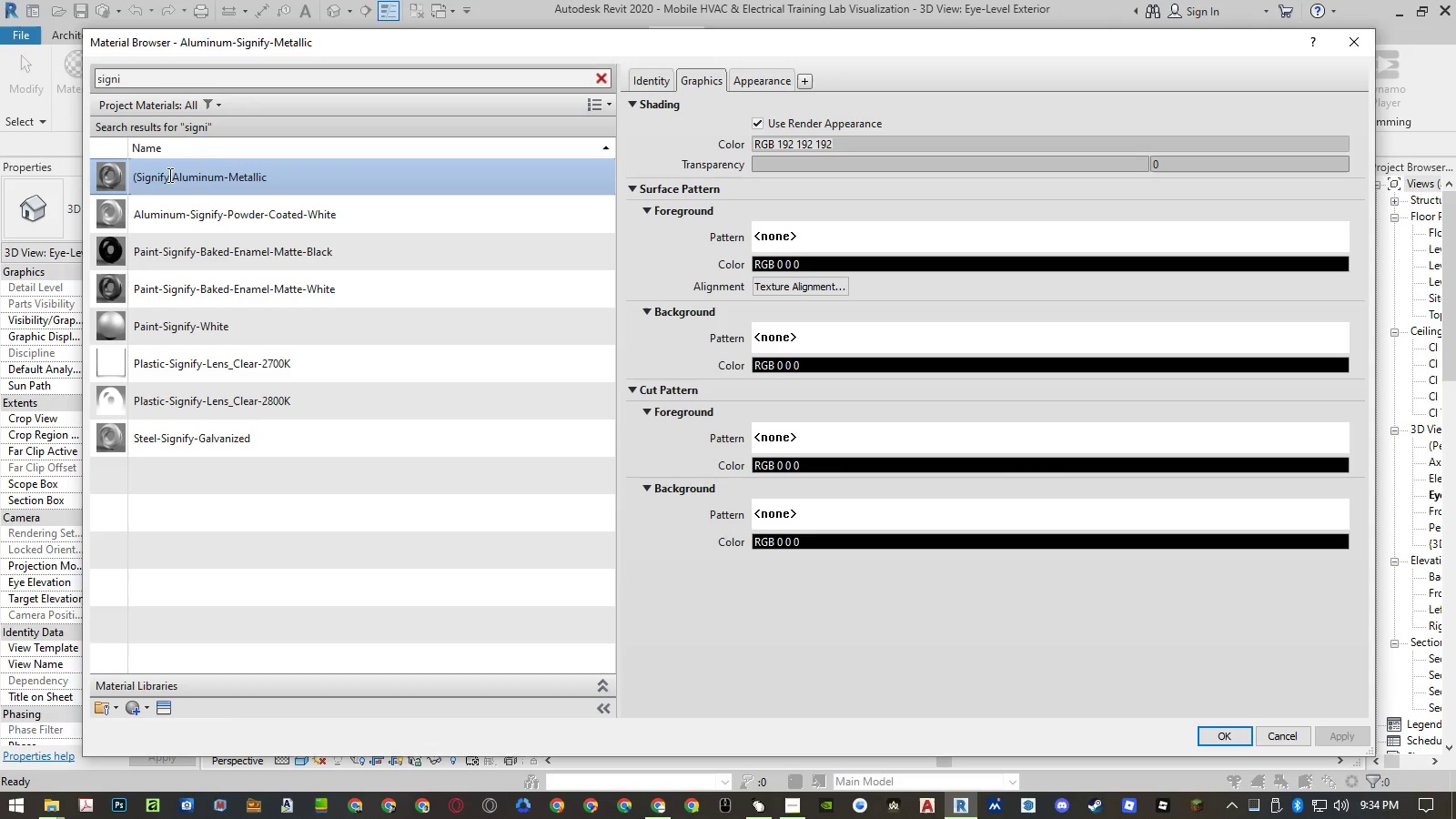 
key(Shift+0)
 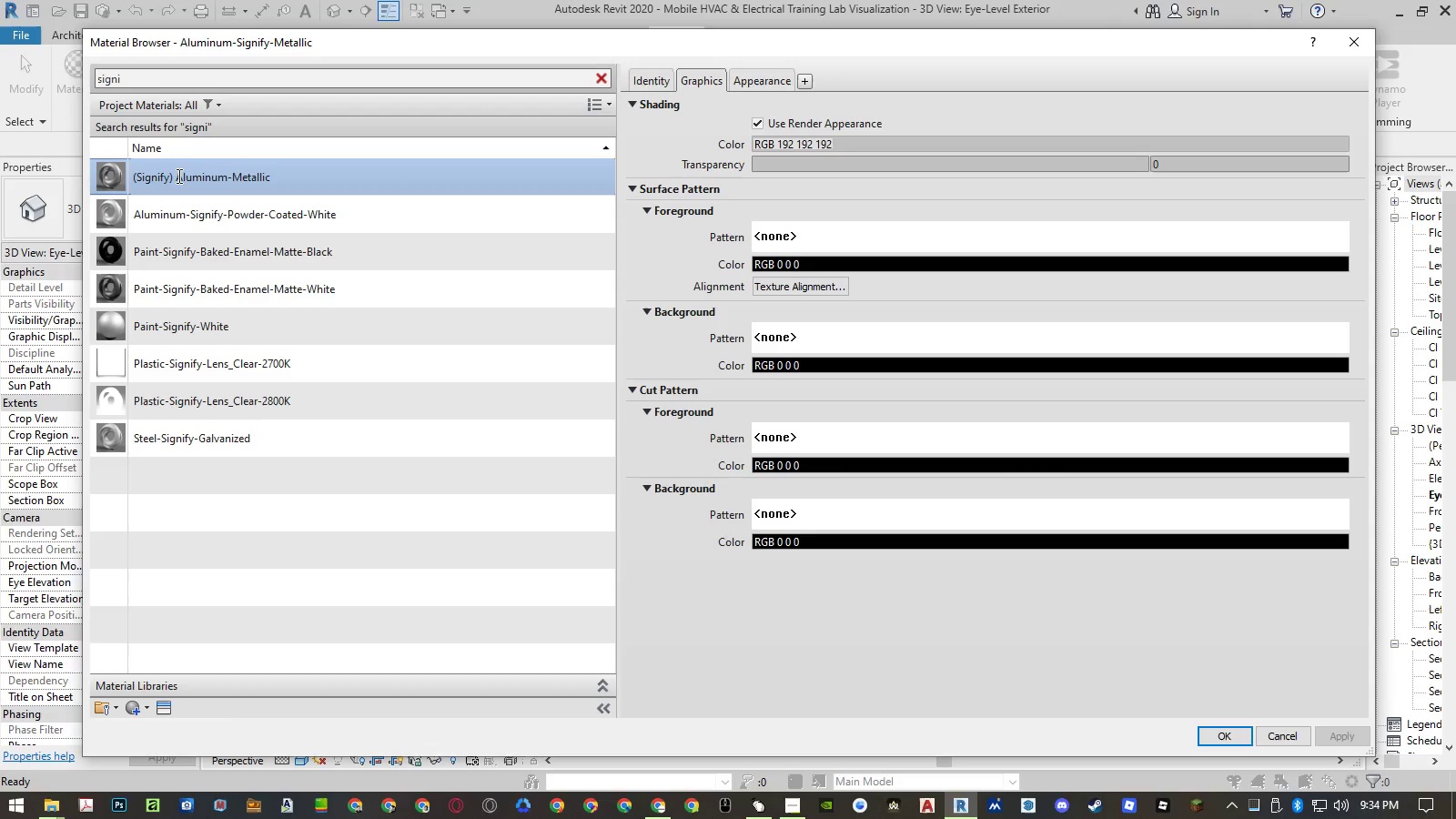 
left_click([177, 176])
 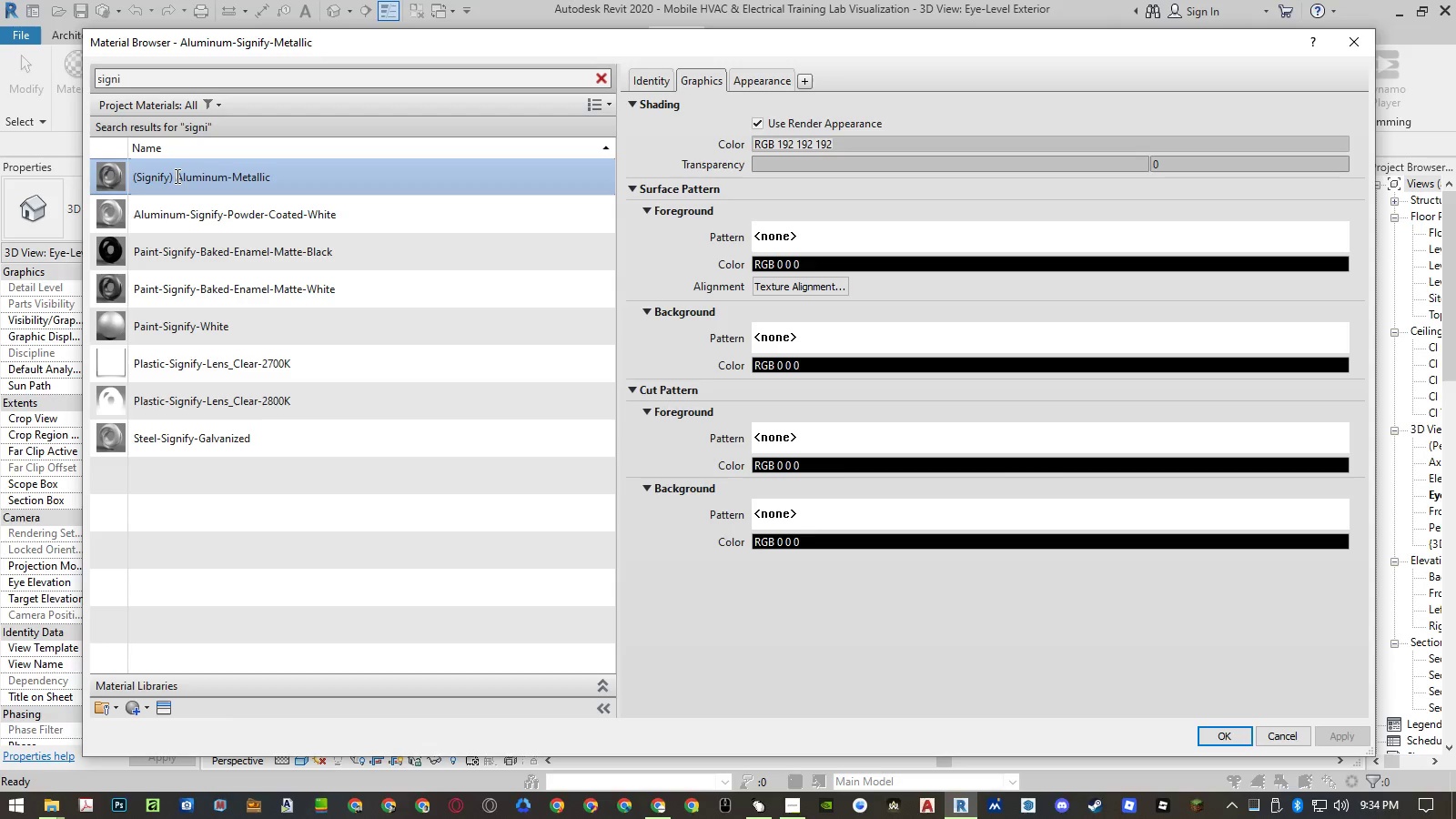 
left_click_drag(start_coordinate=[176, 176], to_coordinate=[115, 174])
 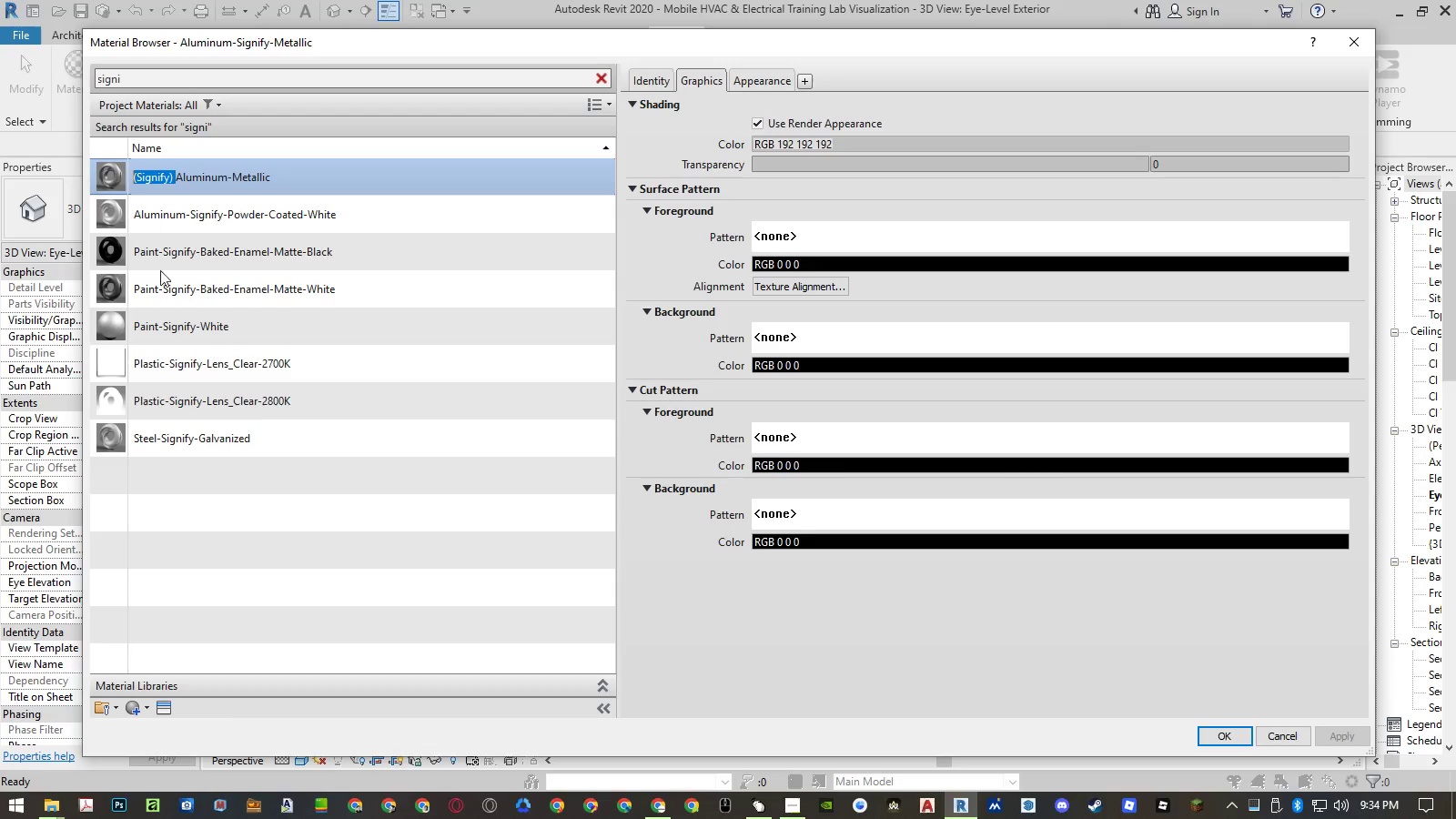 
key(Control+ControlLeft)
 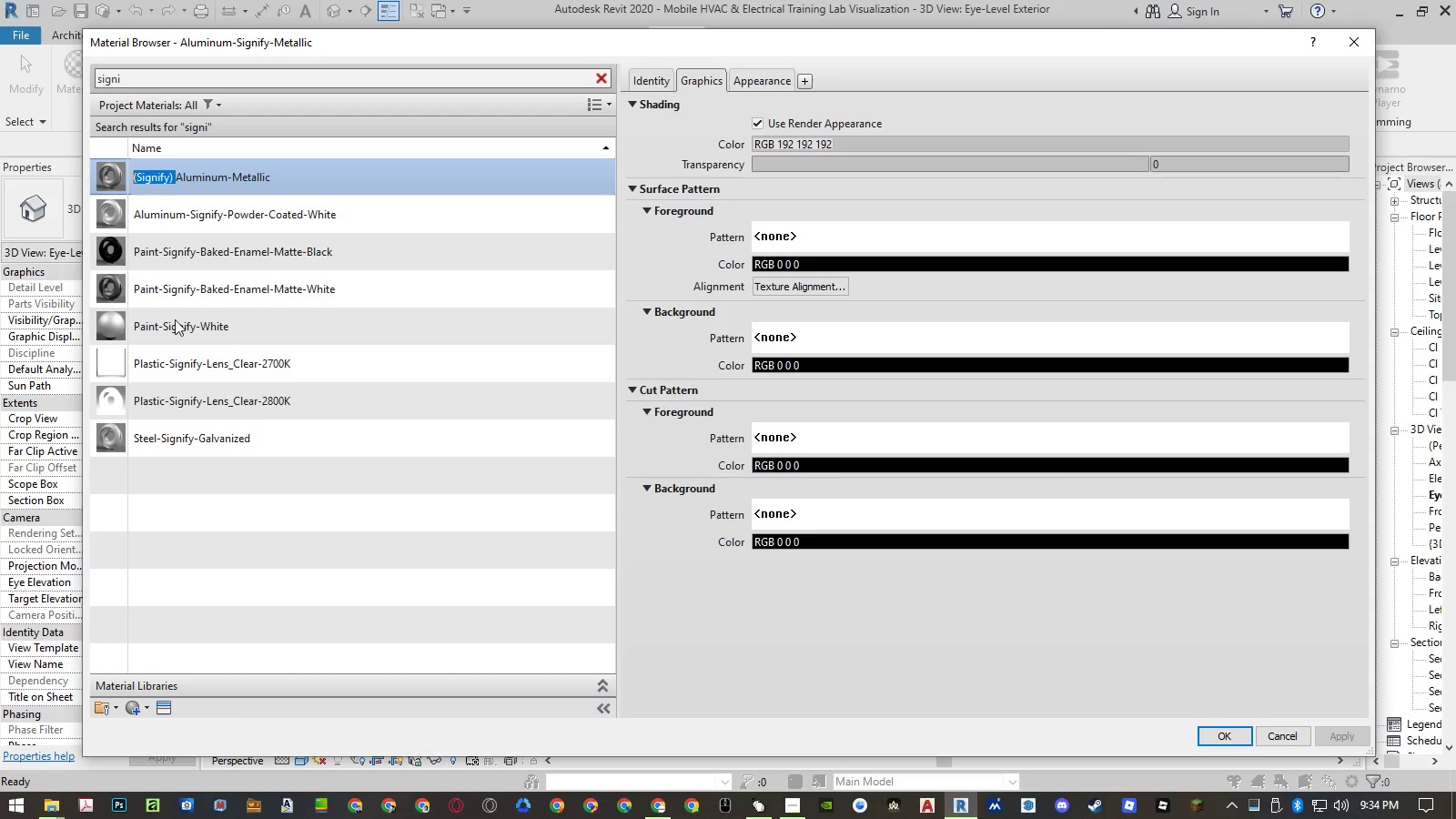 
key(Control+C)
 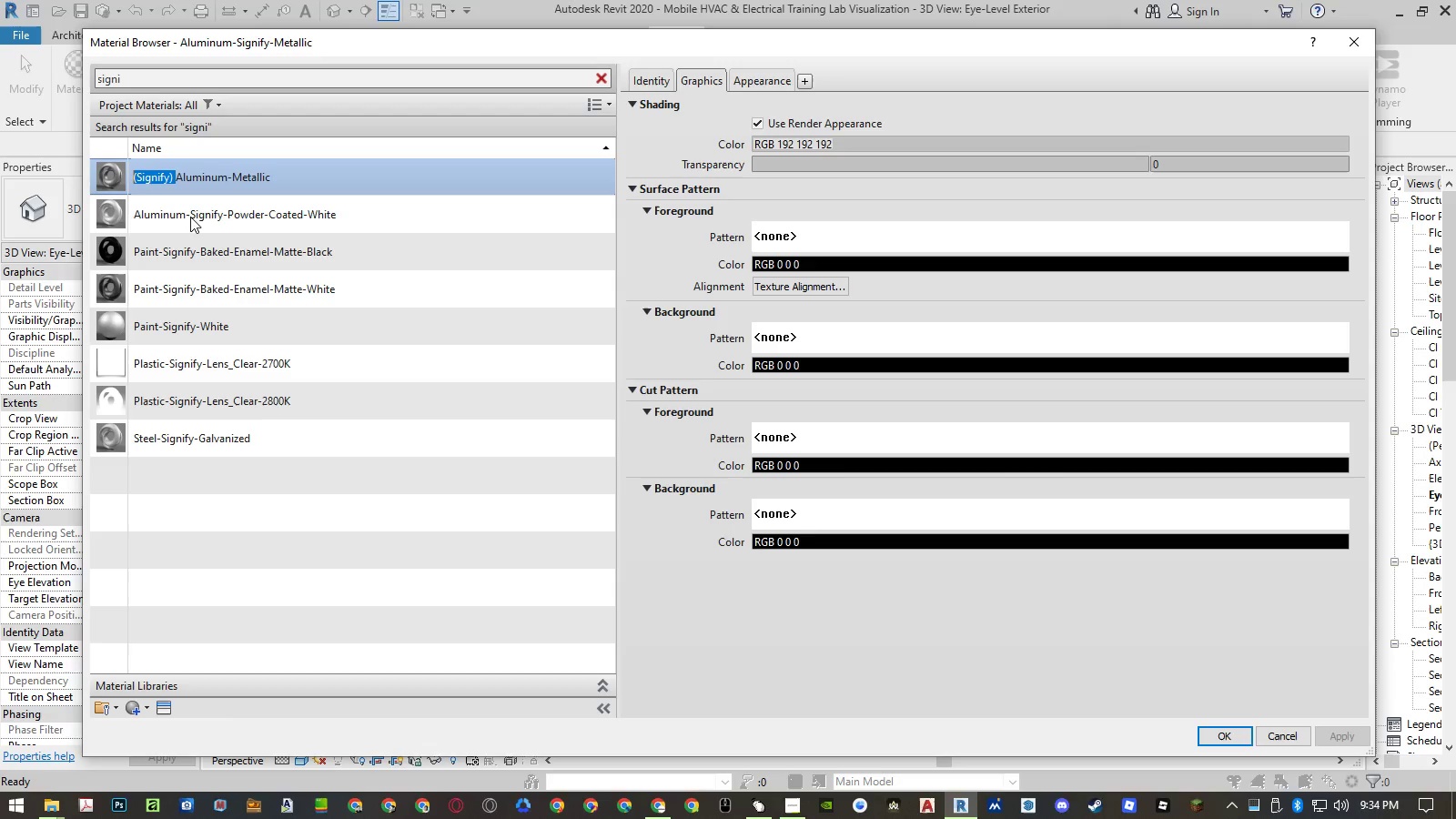 
left_click([191, 213])
 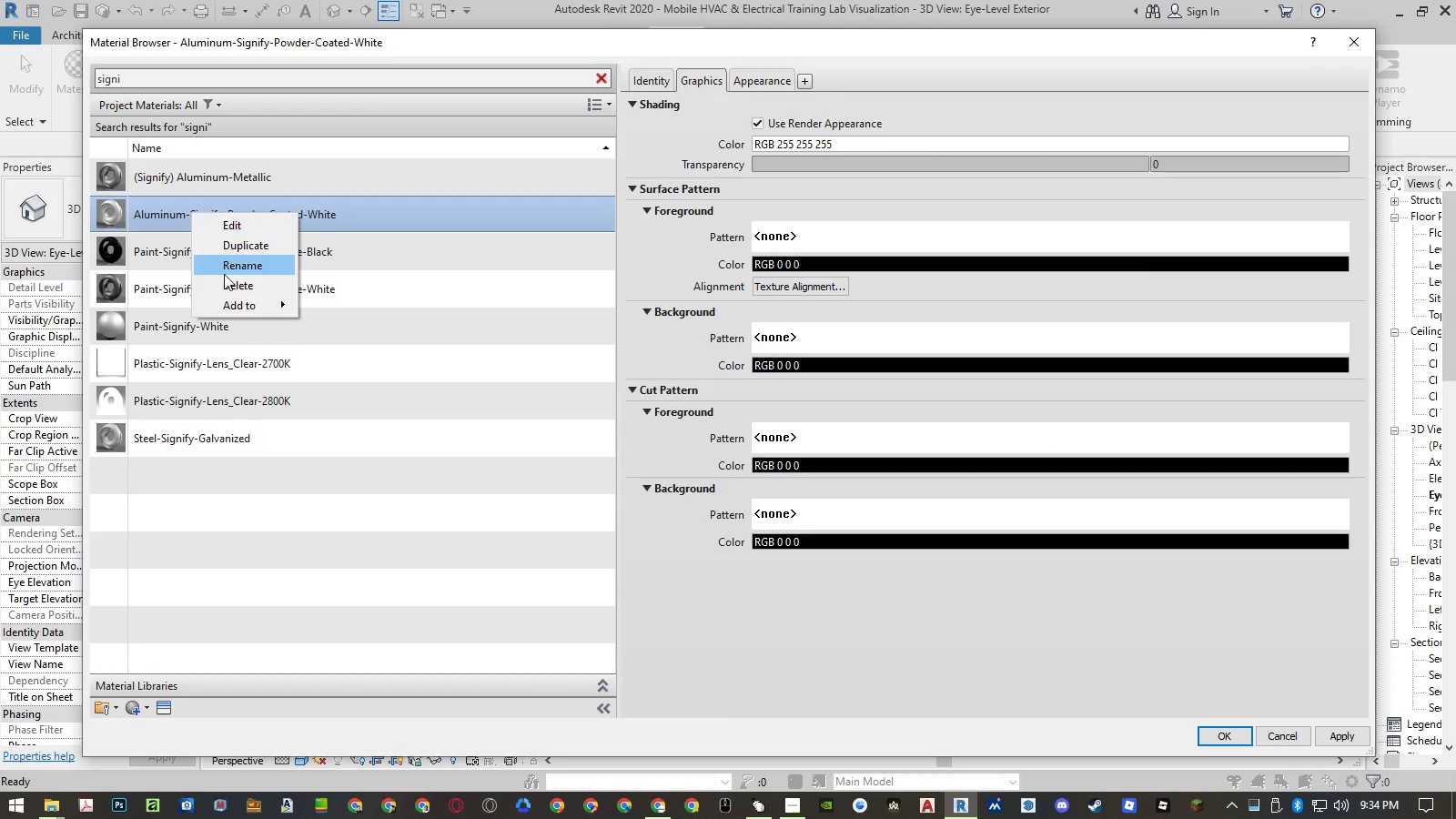 
left_click([228, 267])
 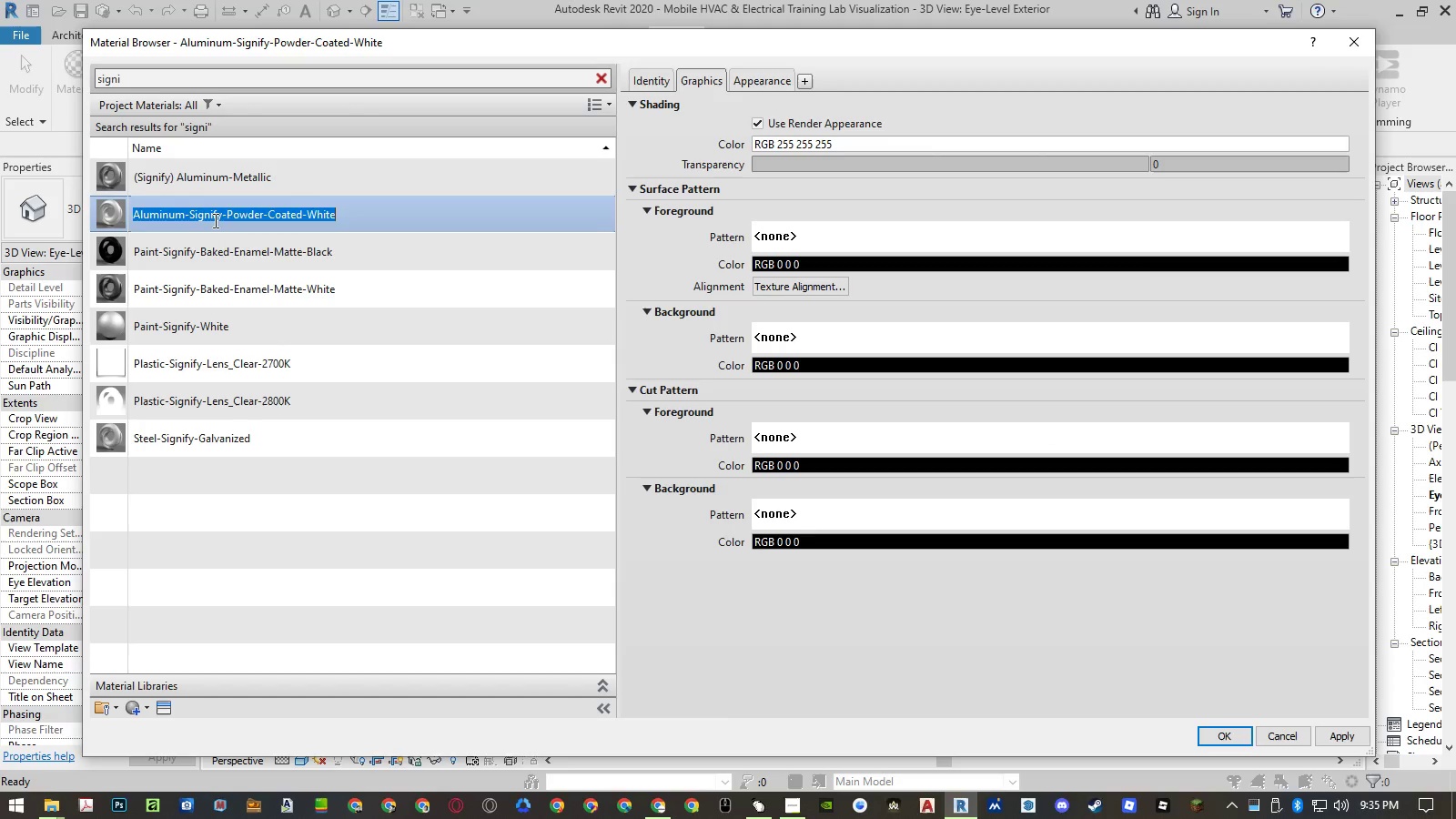 
double_click([211, 217])
 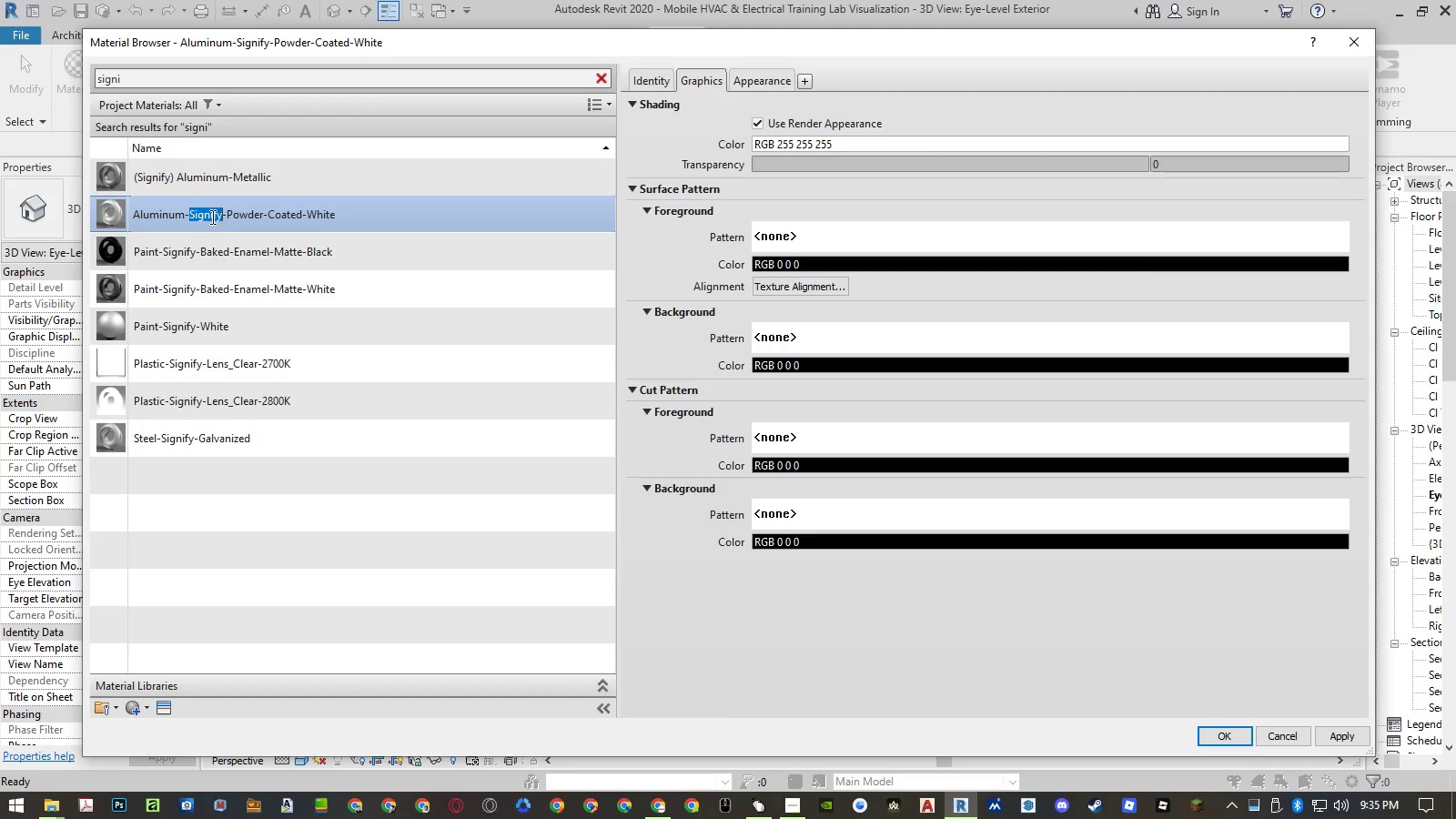 
key(Backspace)
 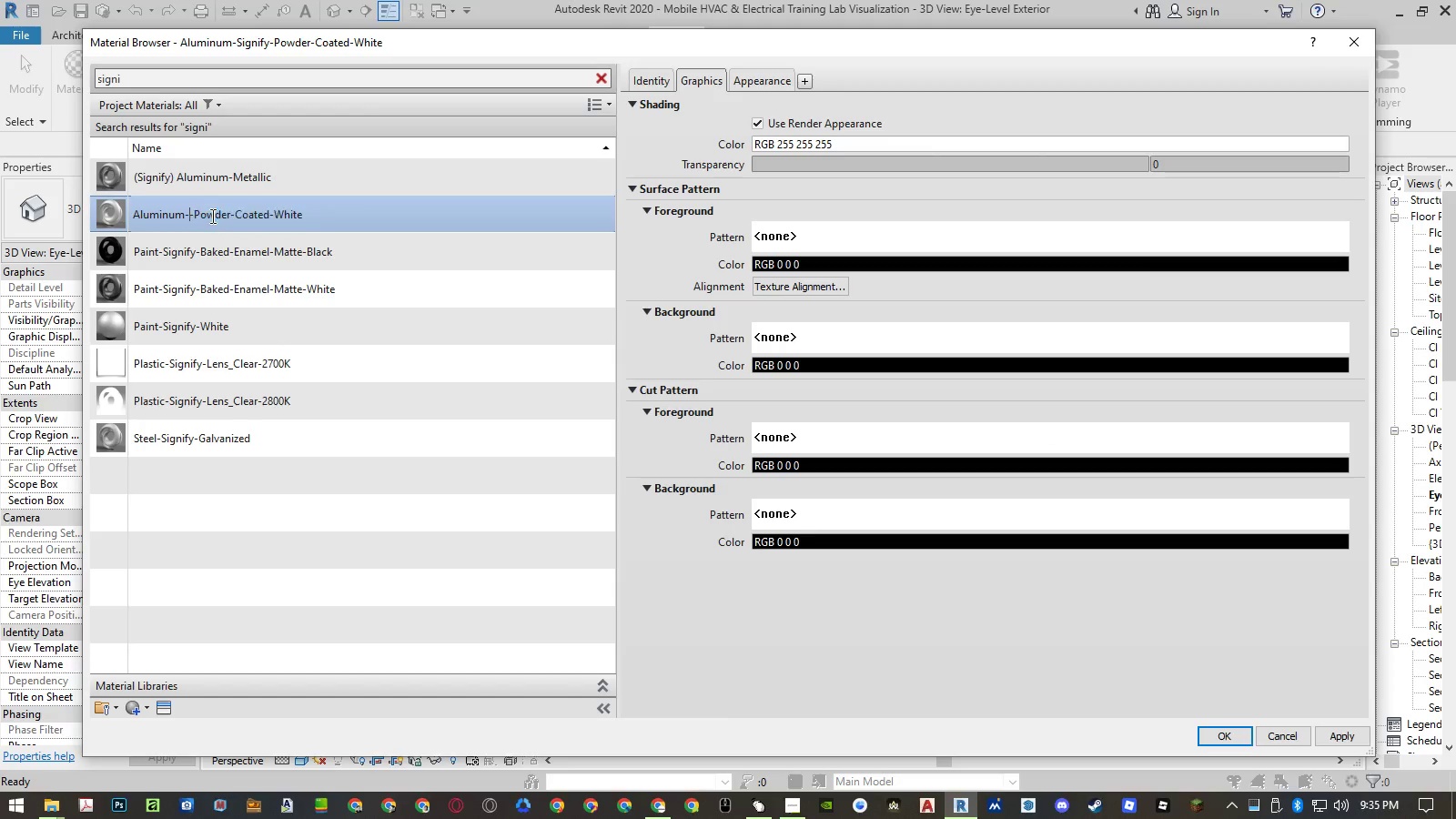 
key(Backspace)
 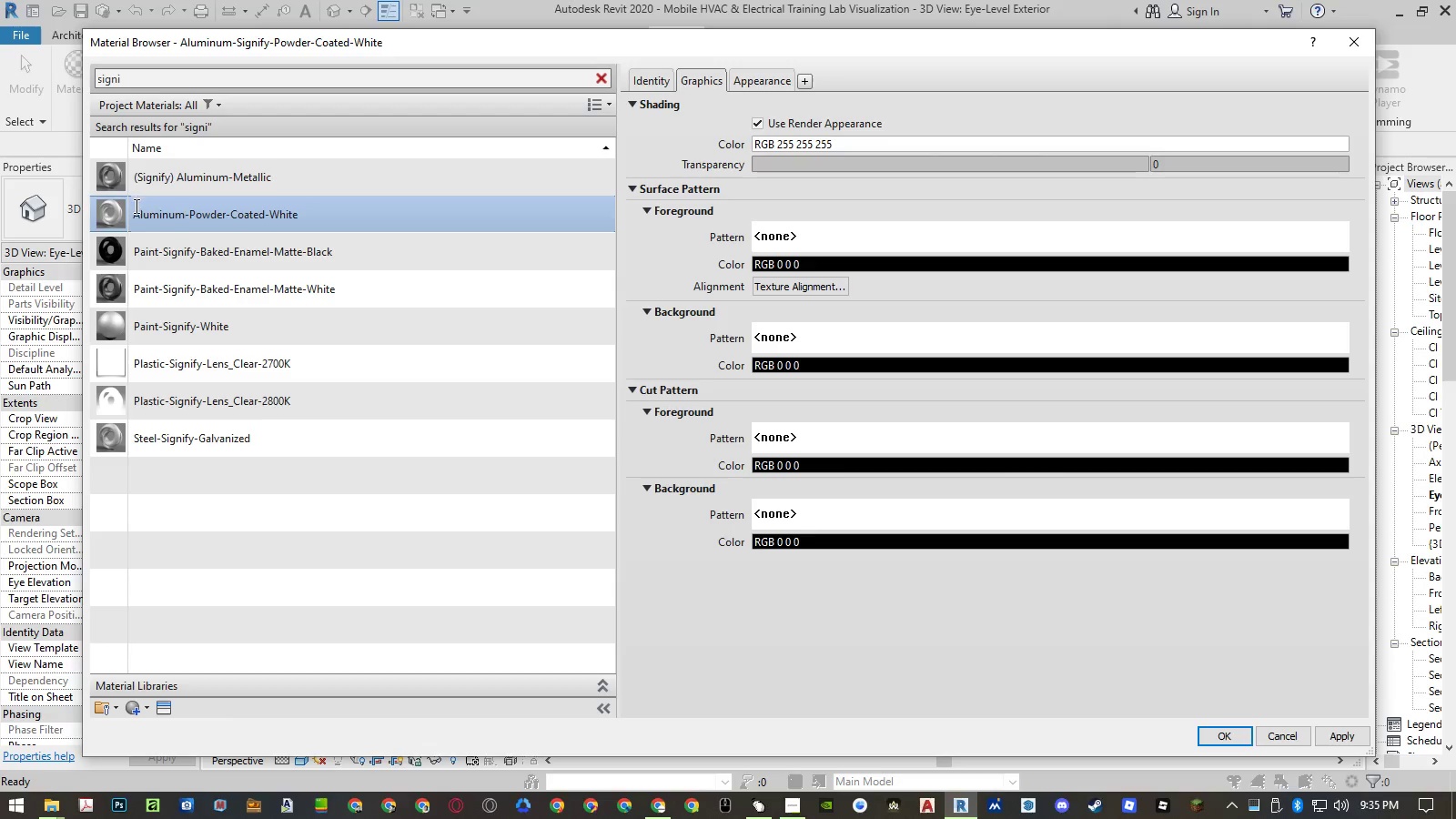 
left_click([134, 208])
 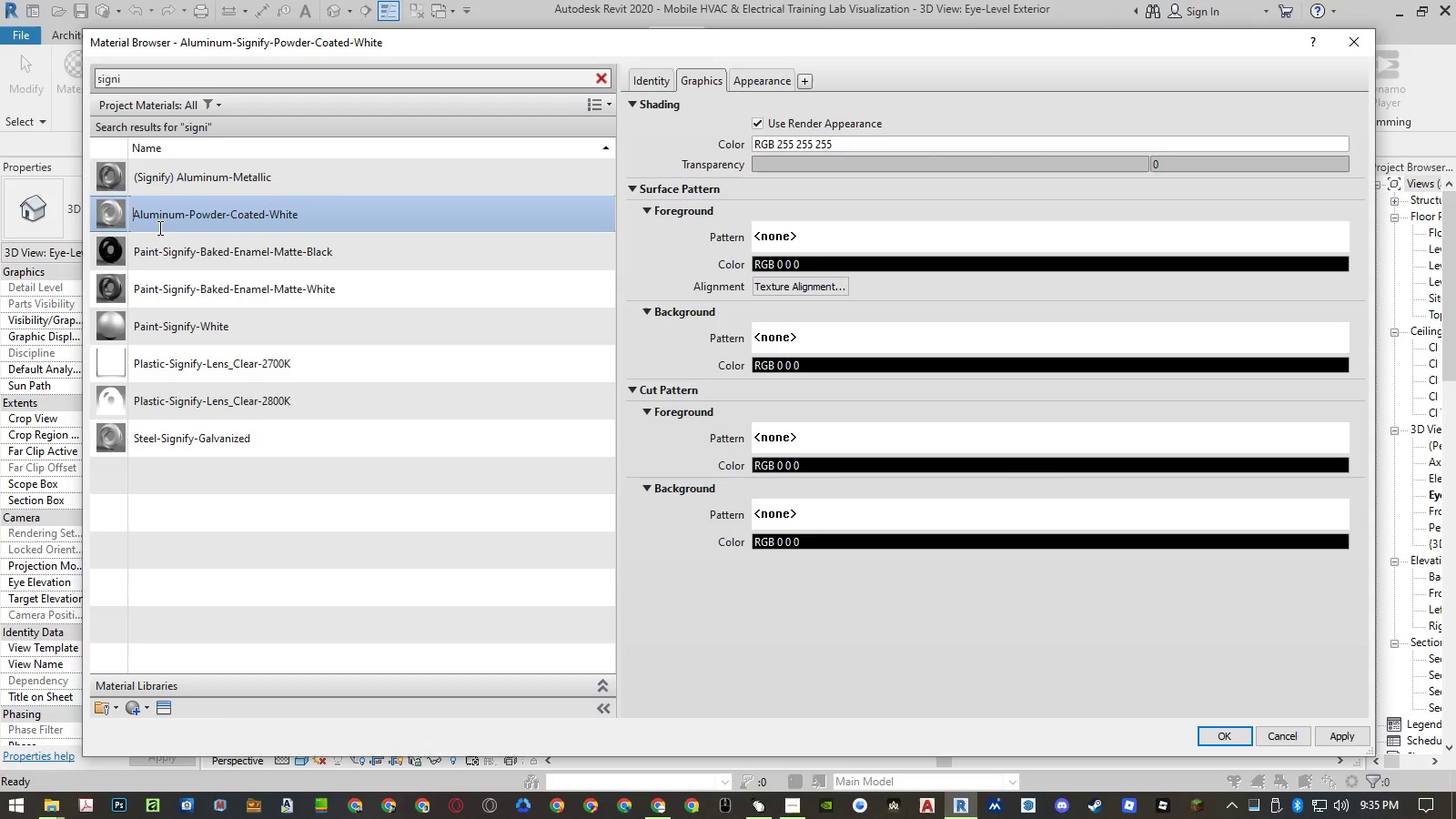 
key(Control+ControlLeft)
 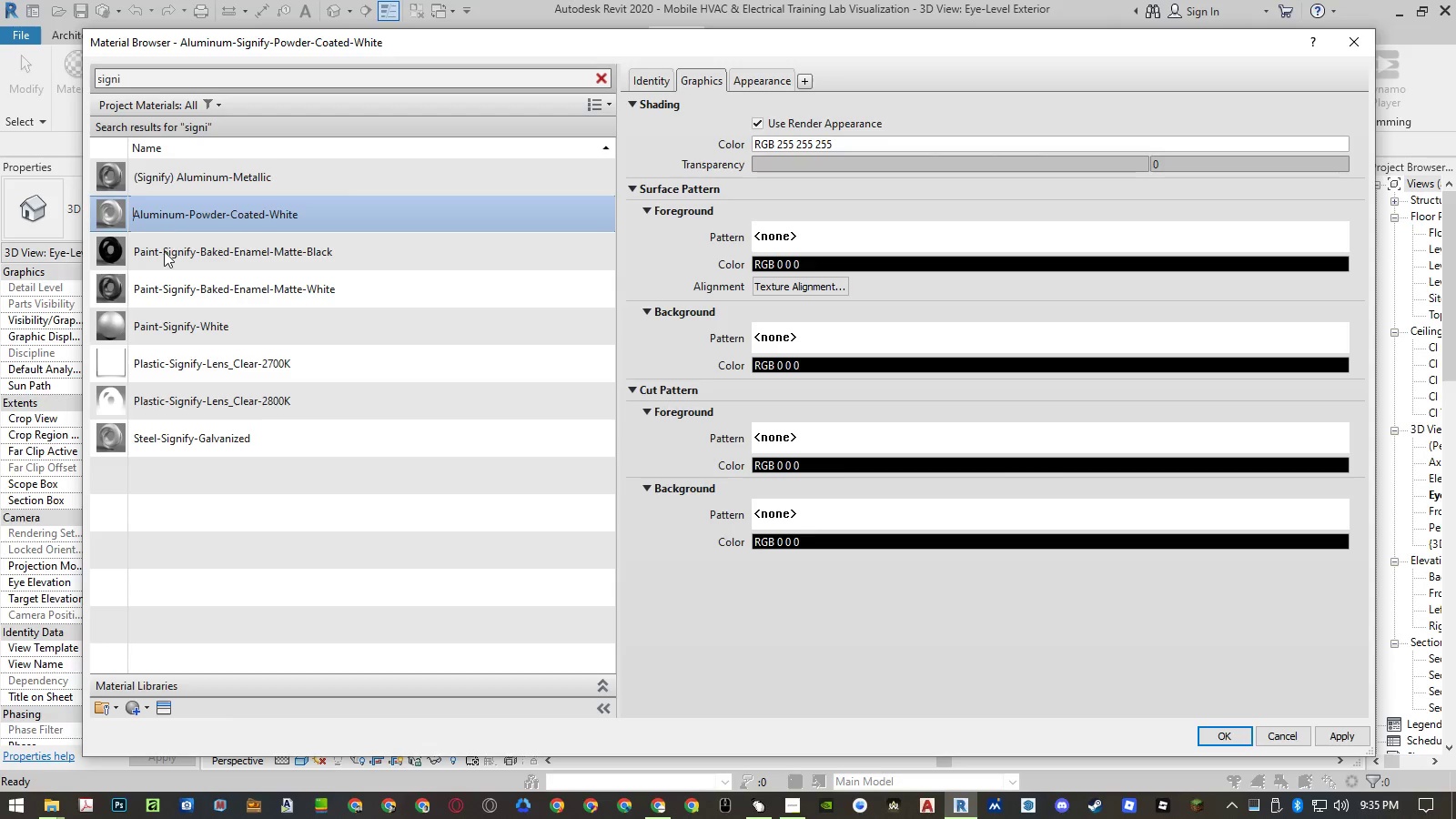 
key(Control+V)
 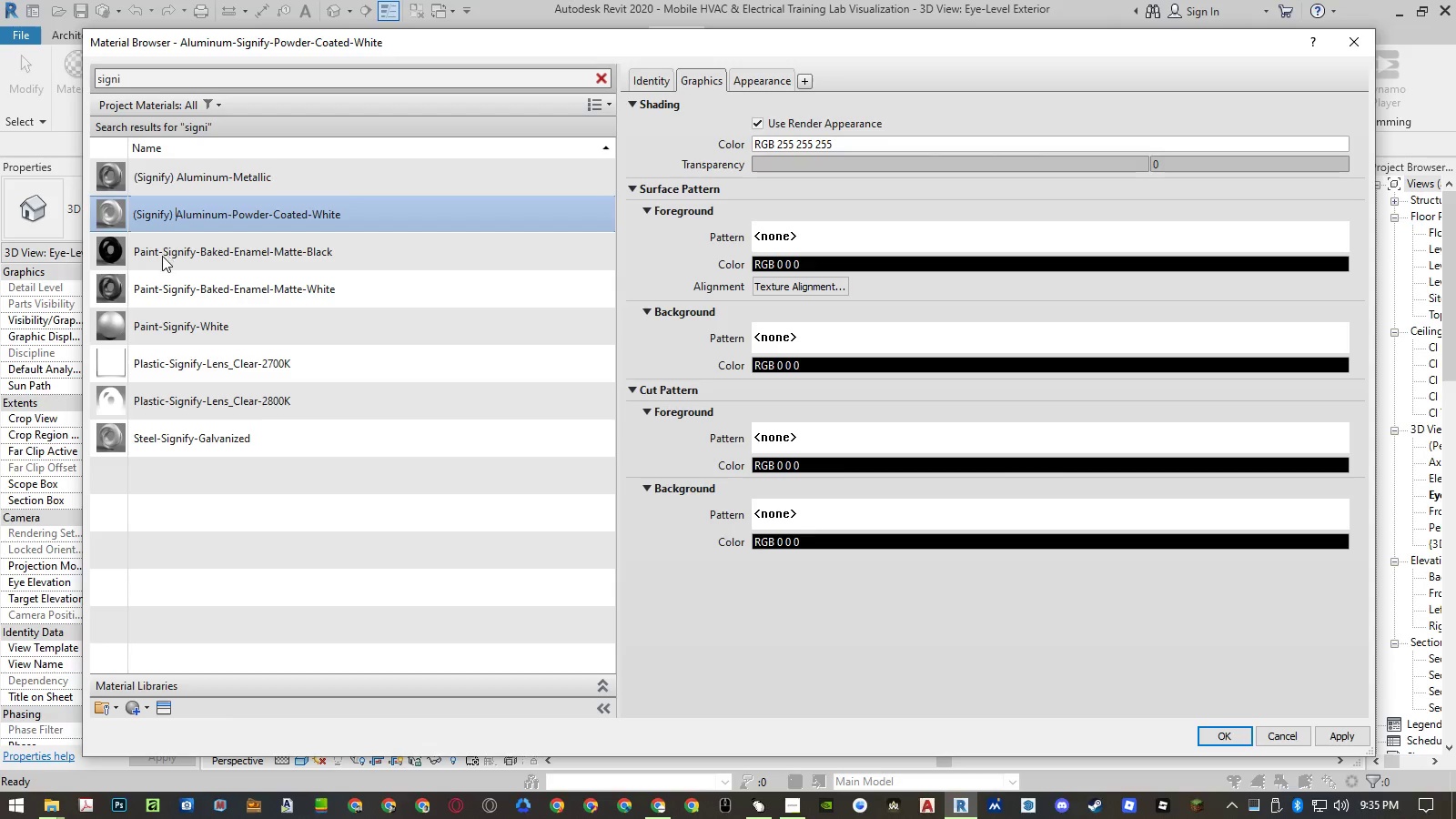 
left_click([161, 257])
 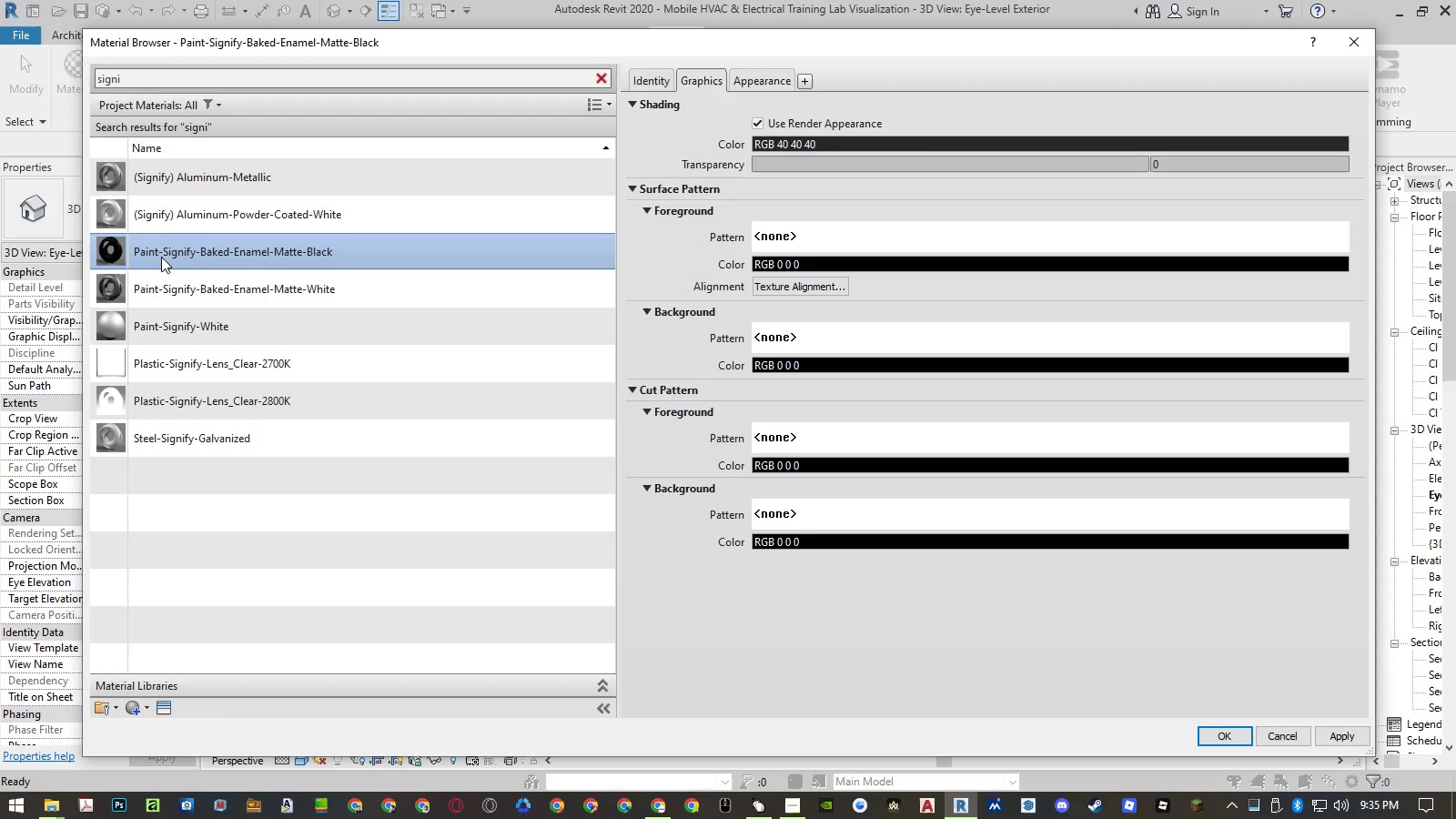 
right_click([165, 250])
 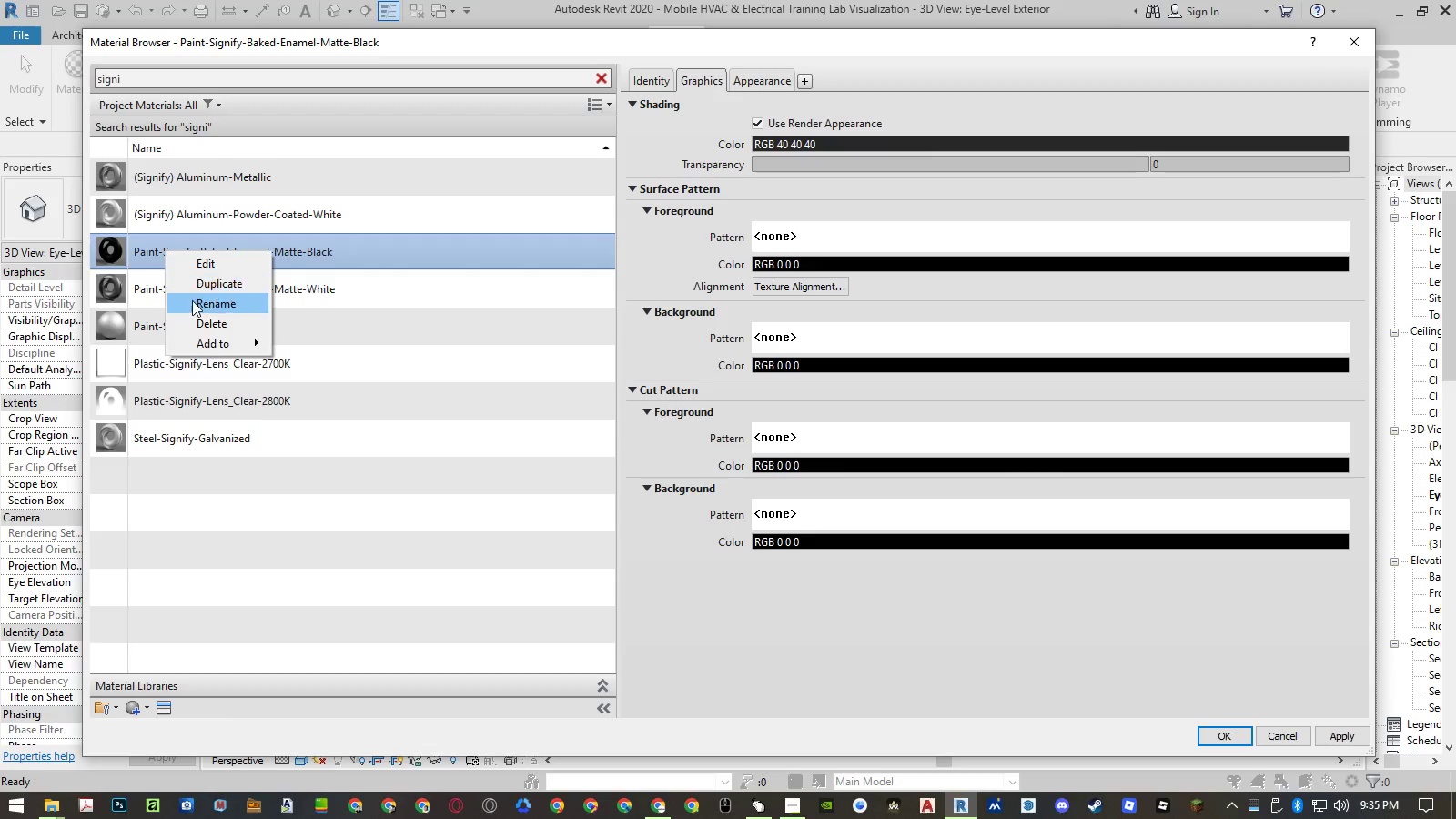 
left_click([192, 301])
 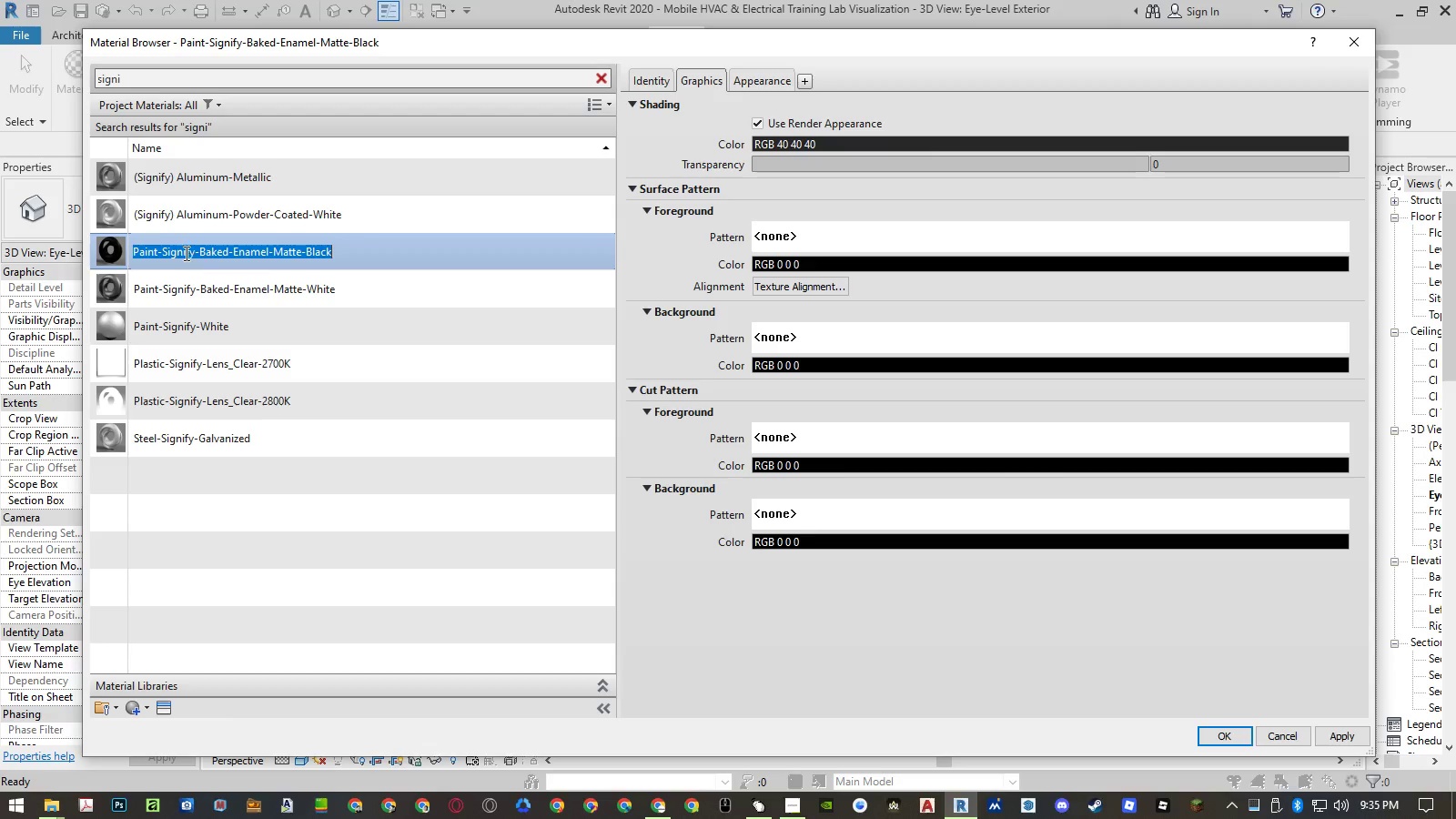 
double_click([185, 252])
 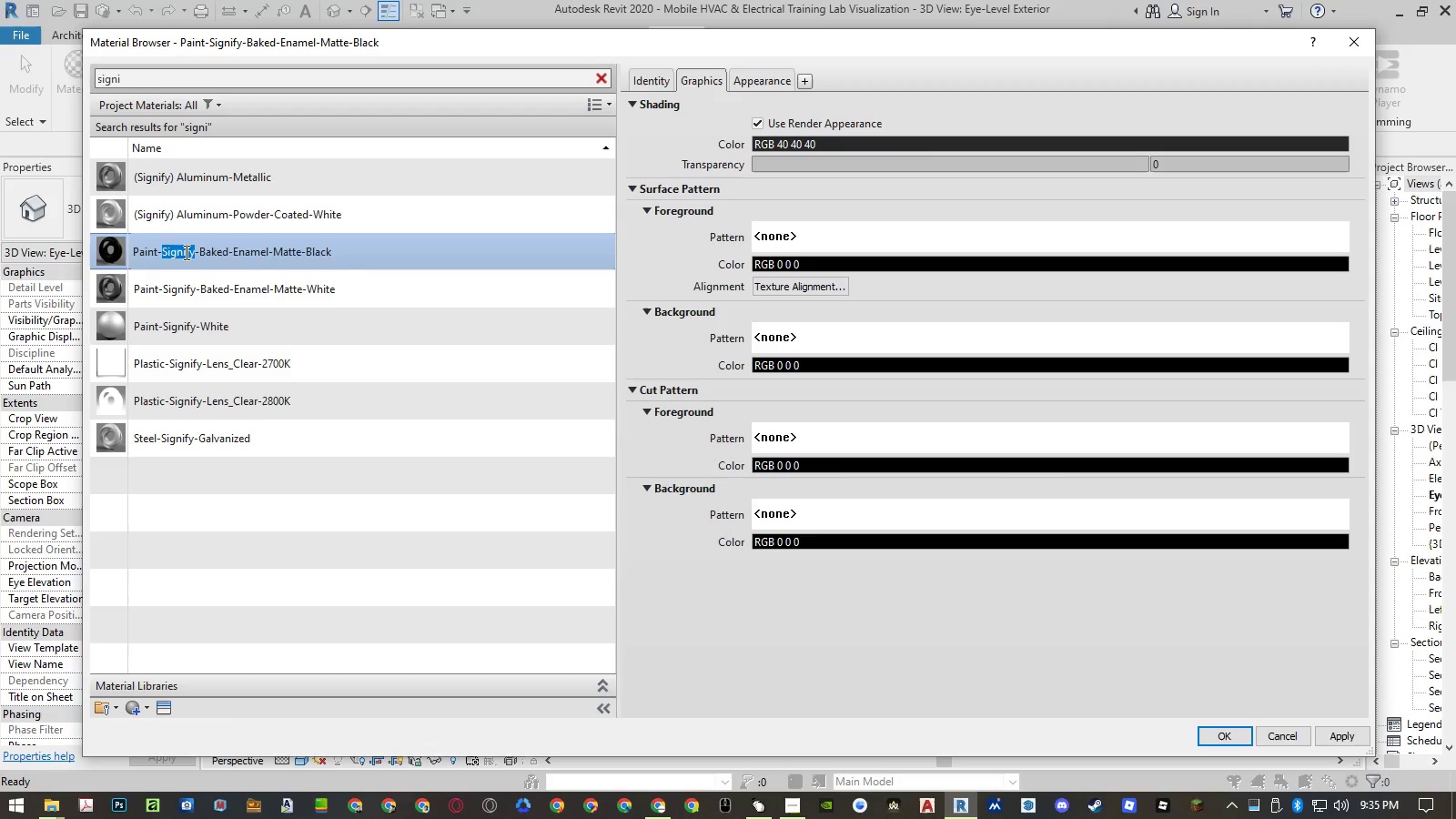 
key(Backspace)
 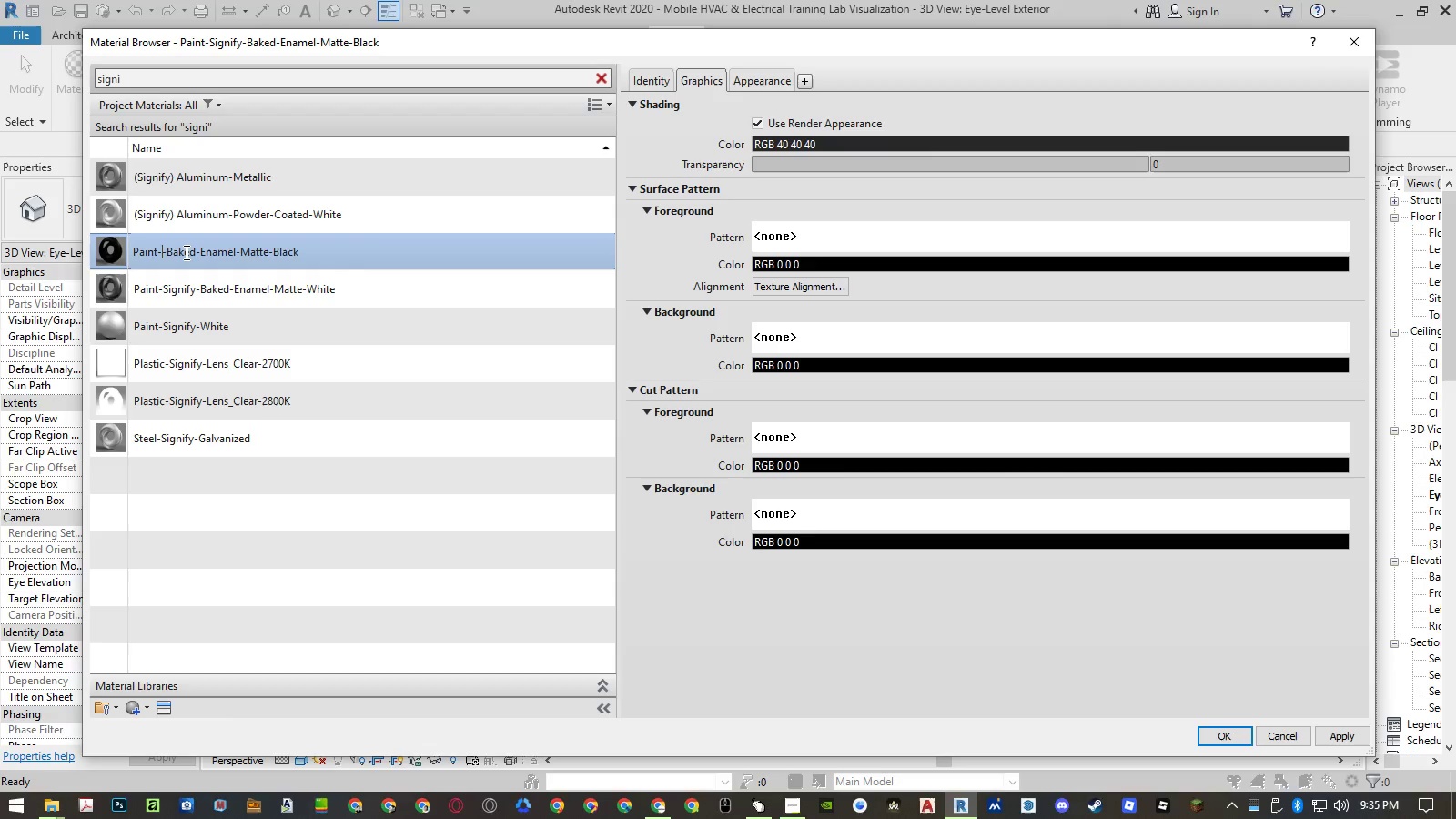 
key(Backspace)
 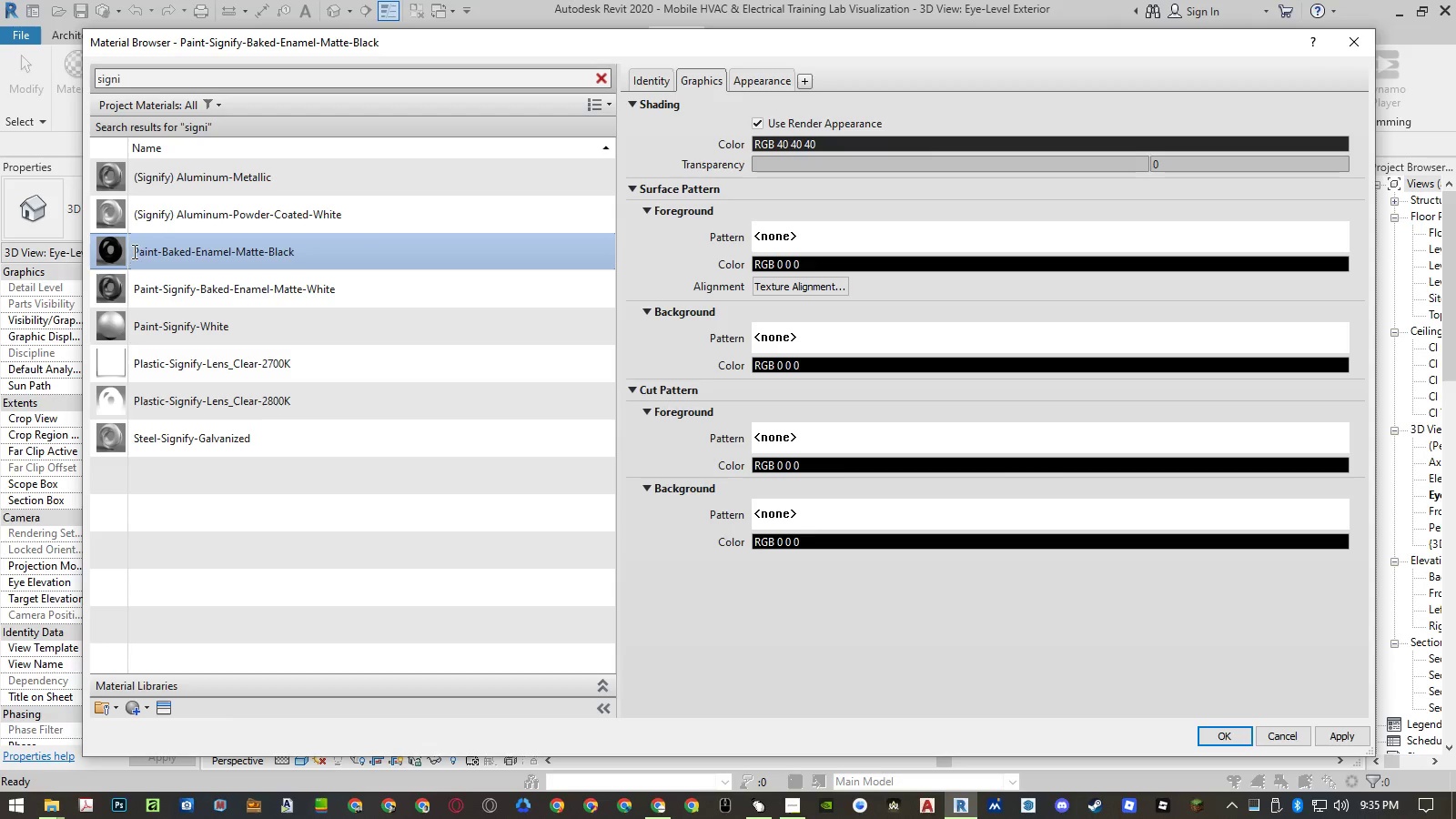 
left_click([133, 251])
 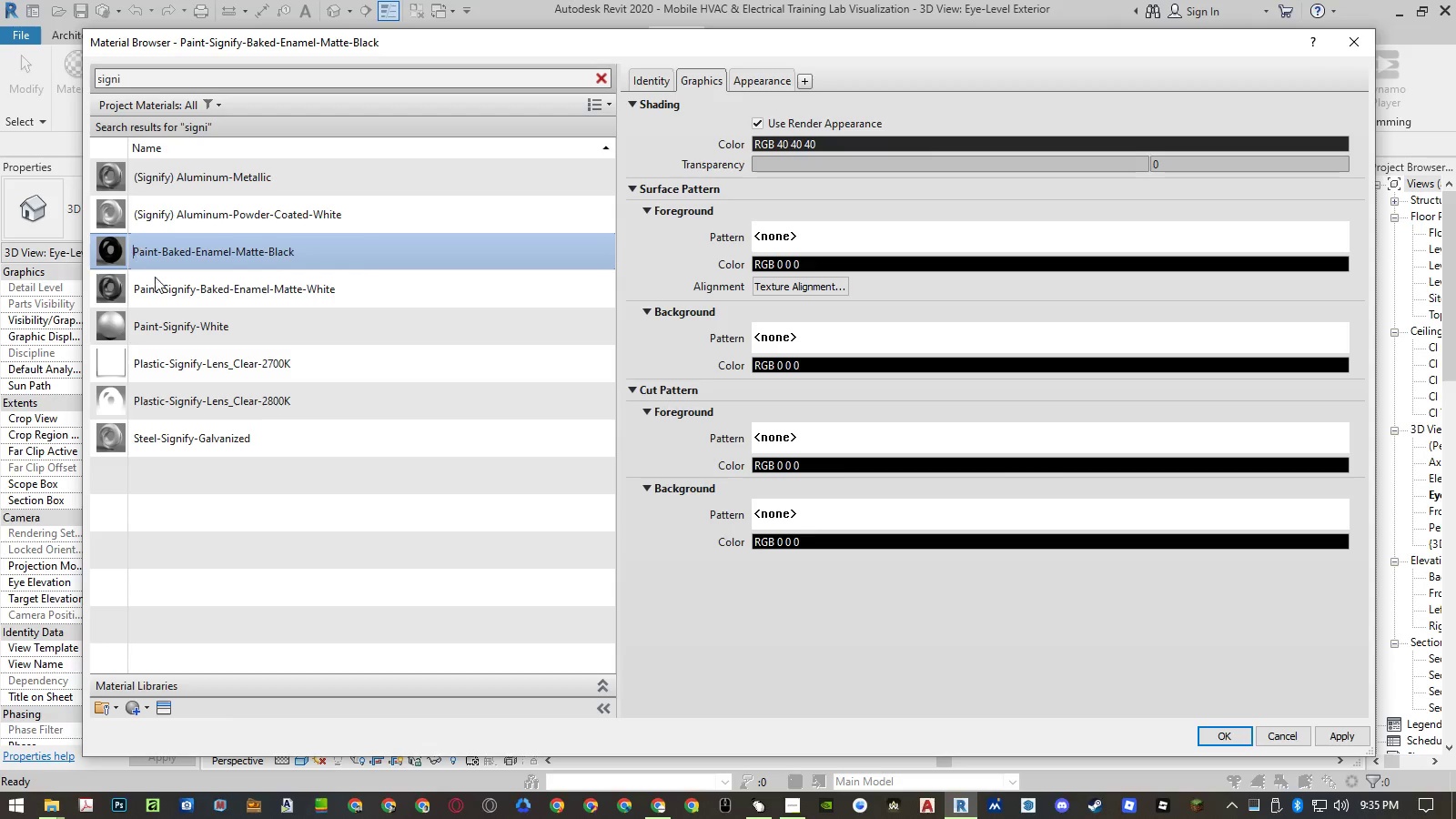 
key(Control+ControlLeft)
 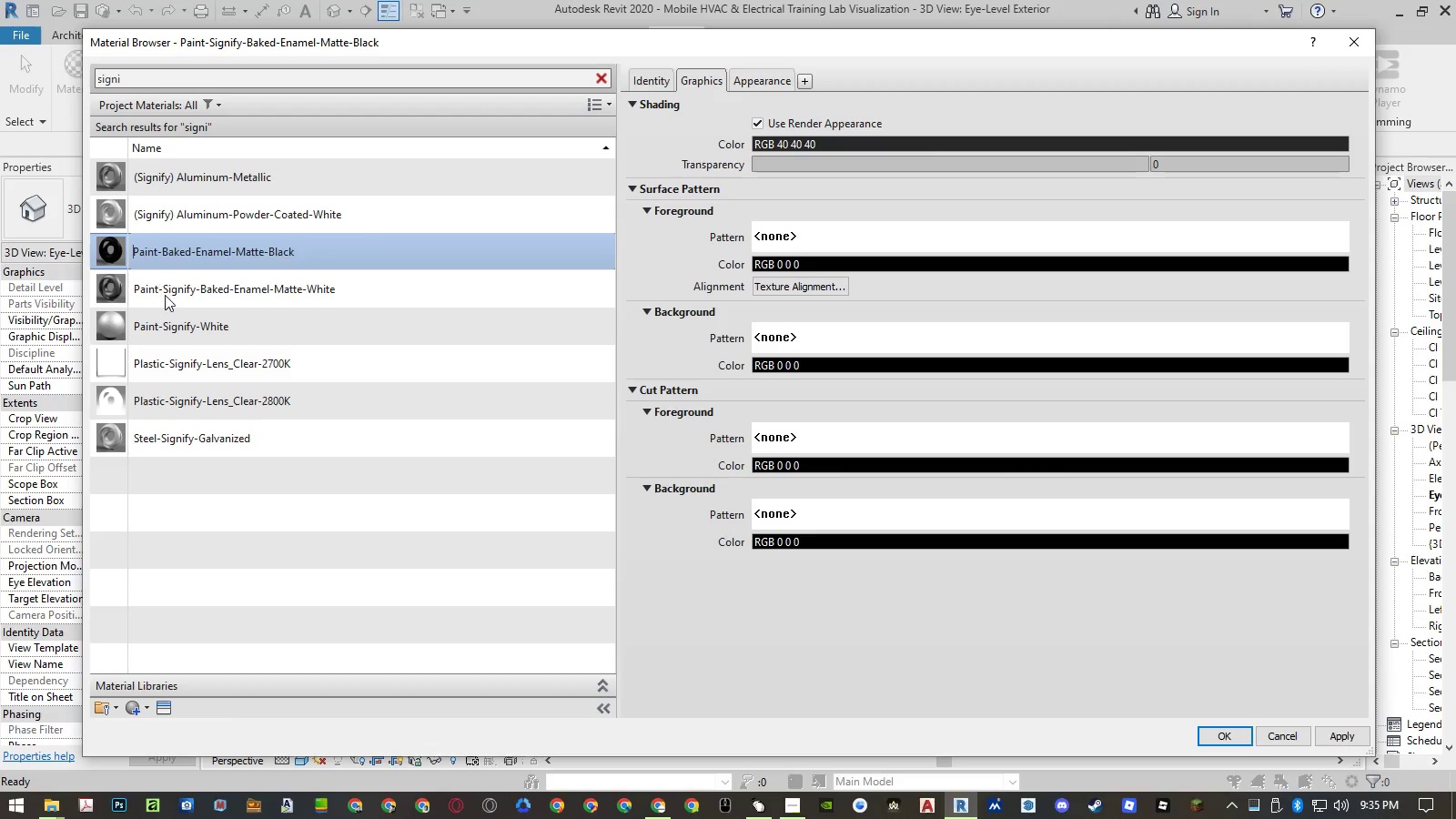 
key(Control+V)
 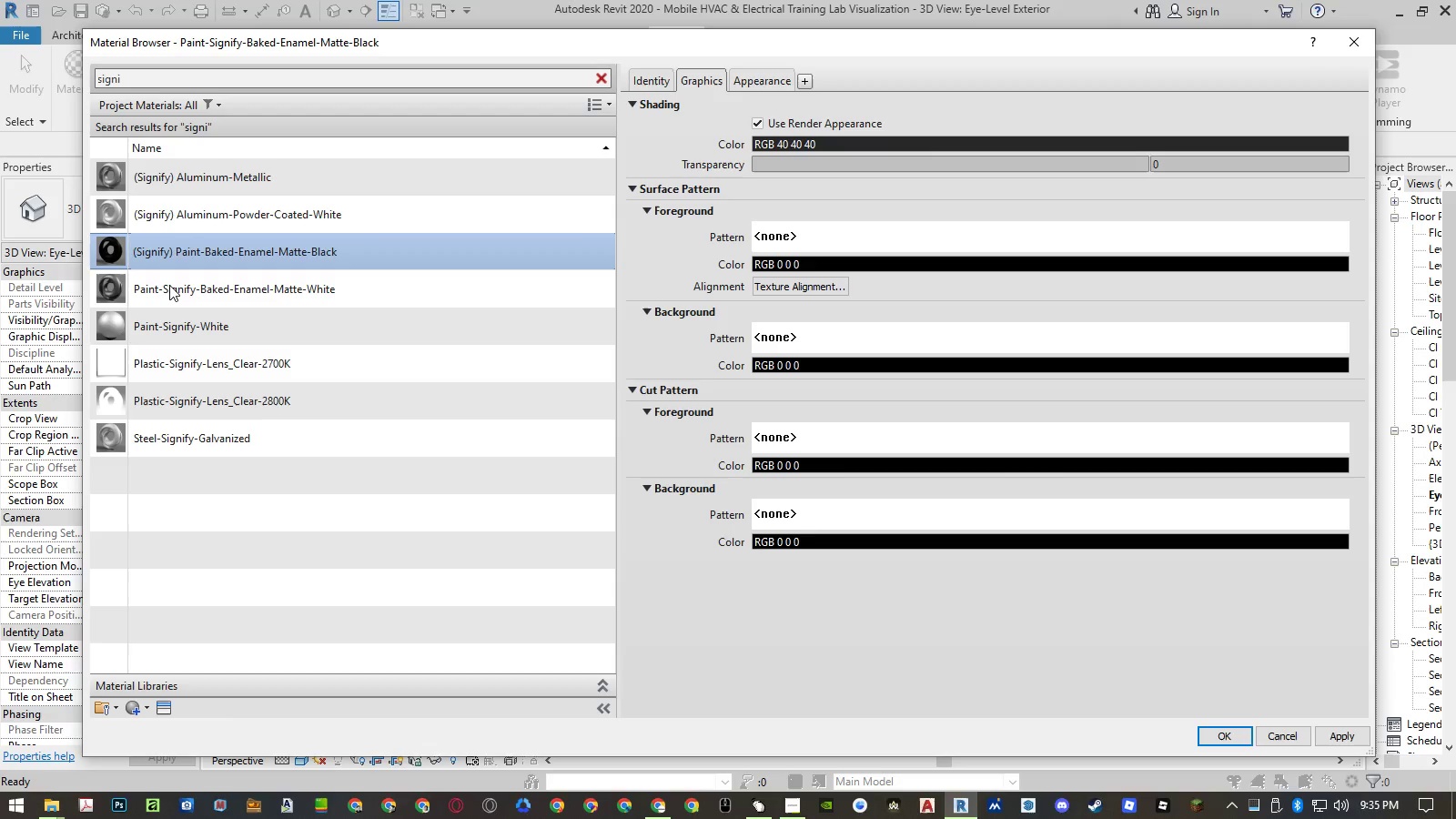 
left_click([169, 285])
 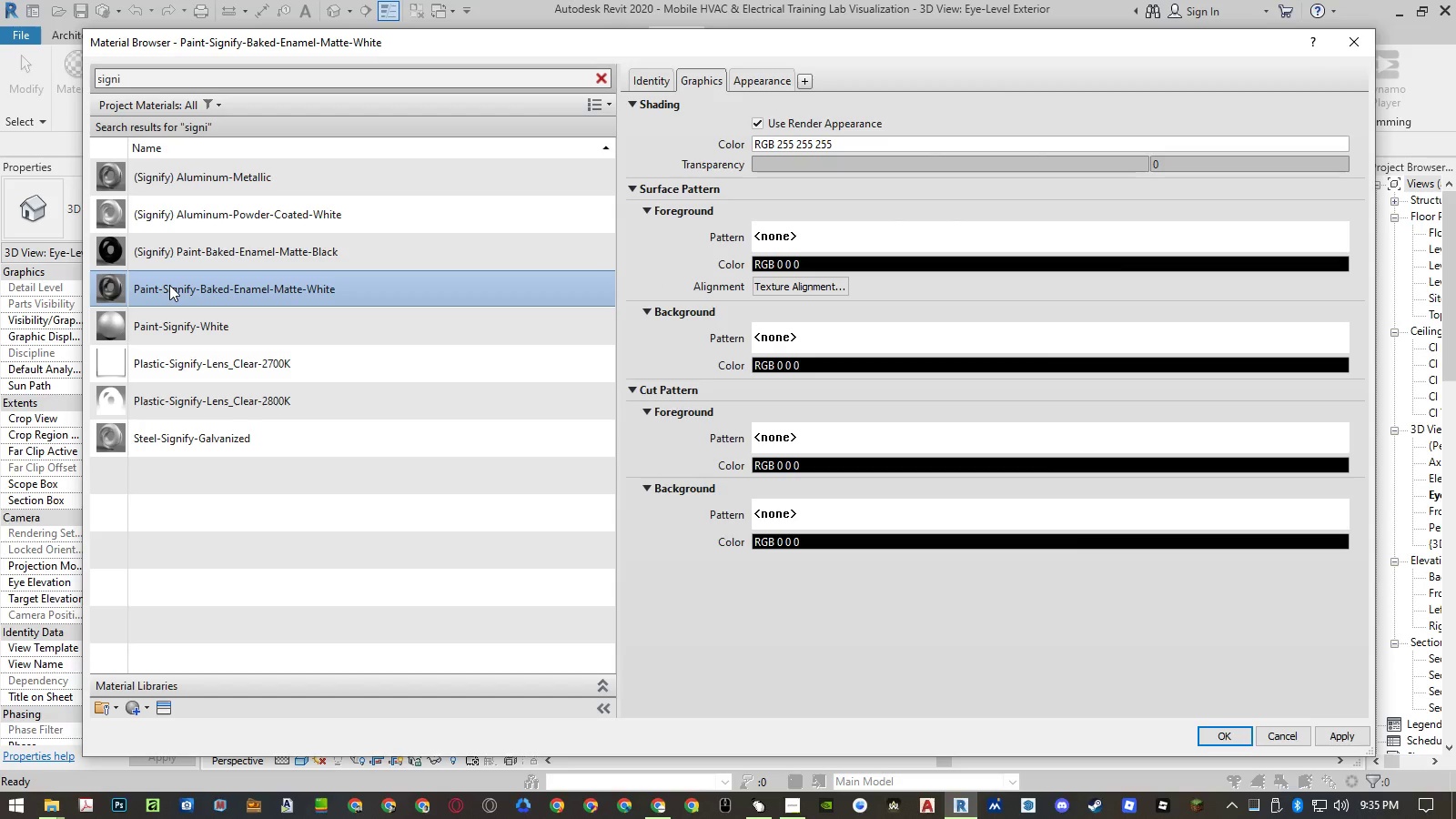 
right_click([169, 285])
 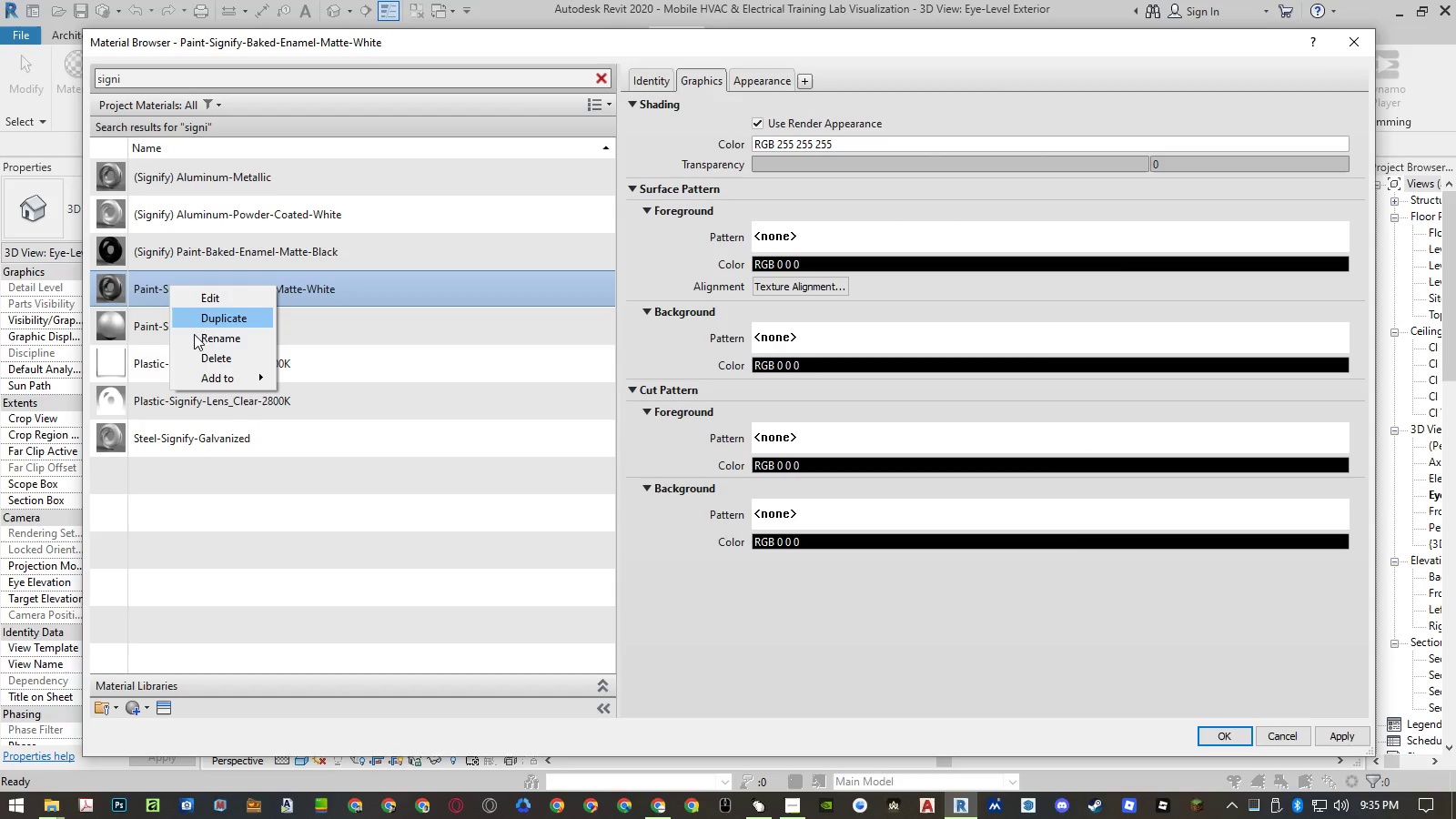 
left_click([196, 337])
 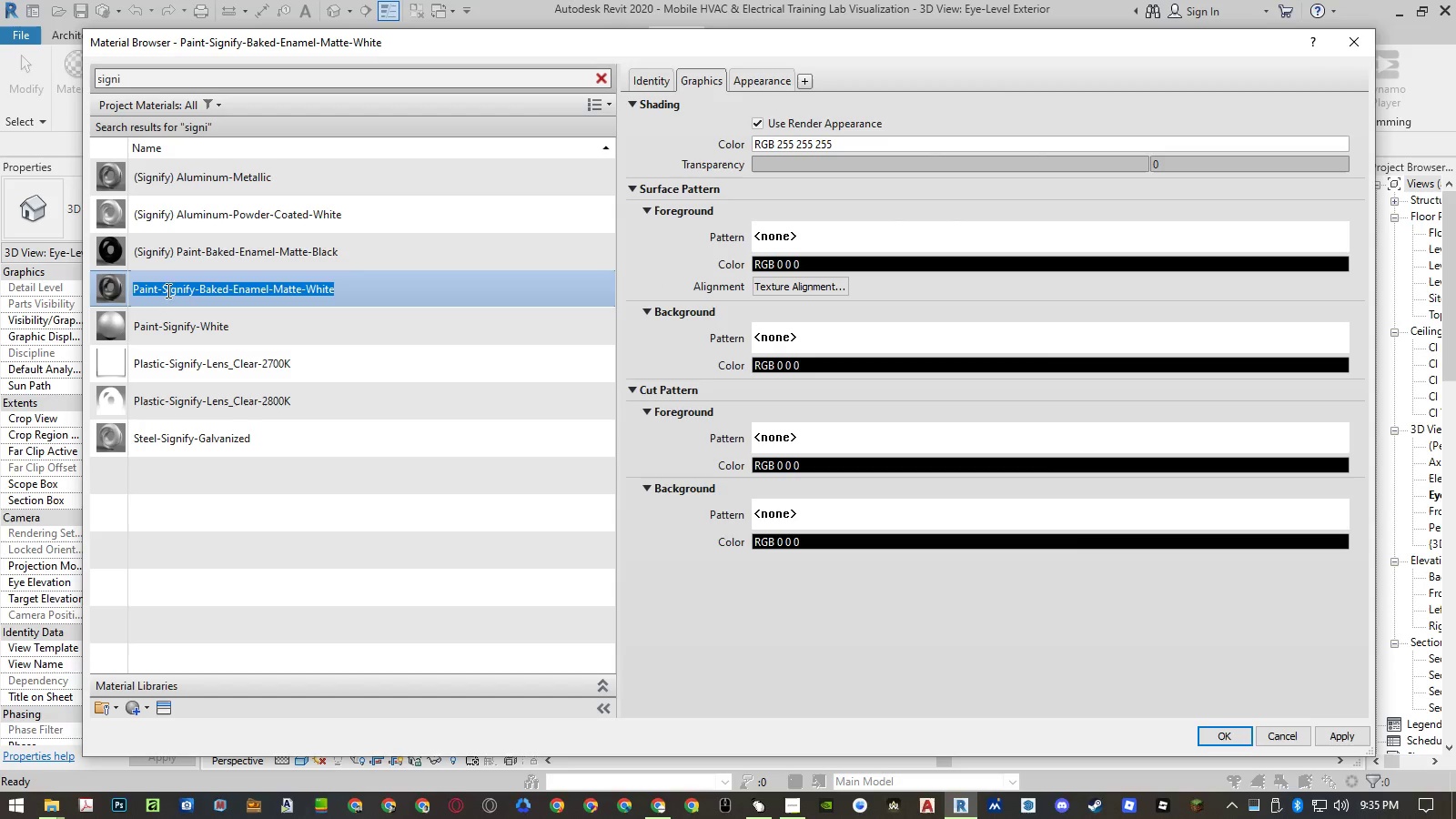 
double_click([179, 288])
 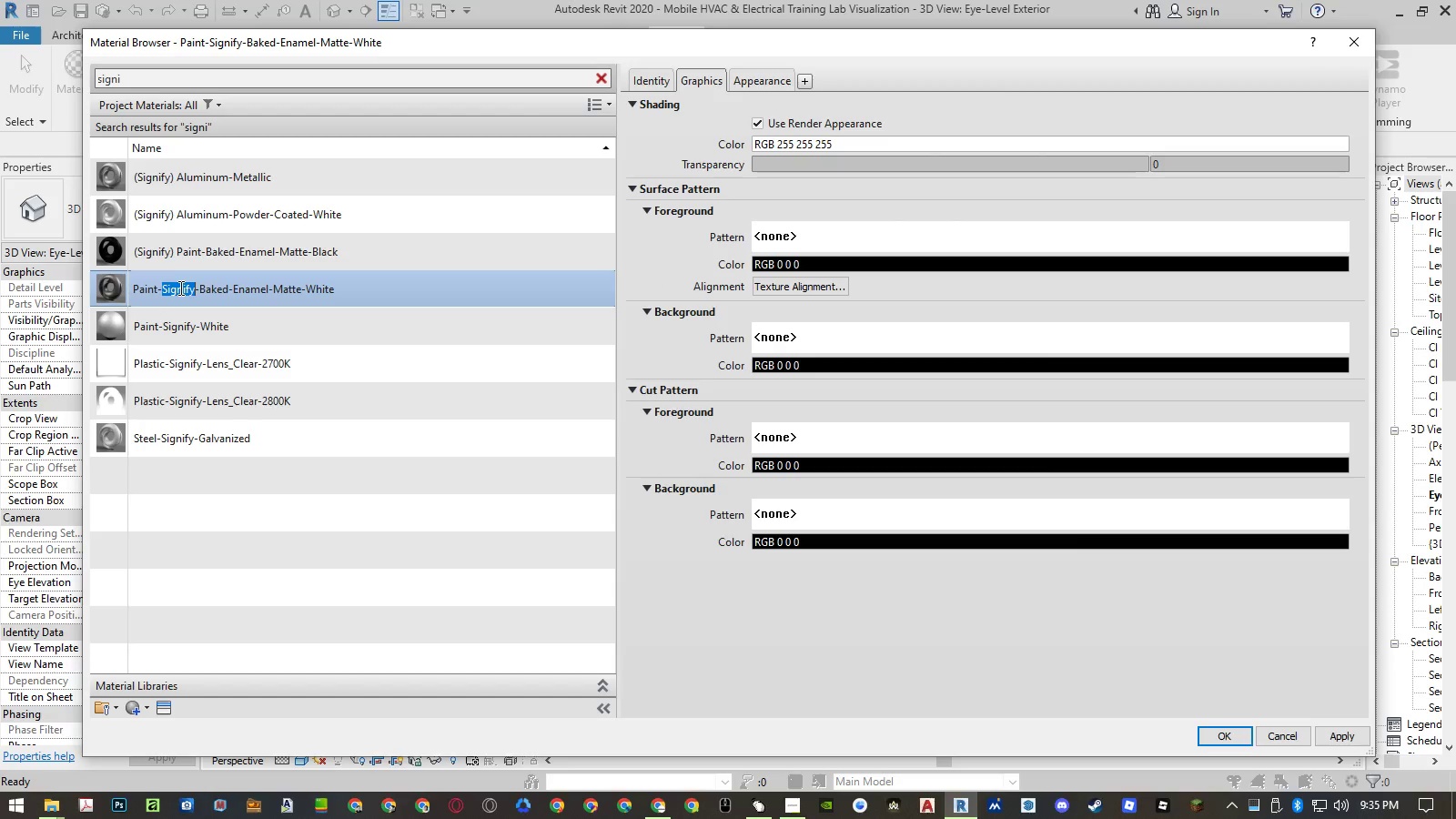 
key(Backspace)
 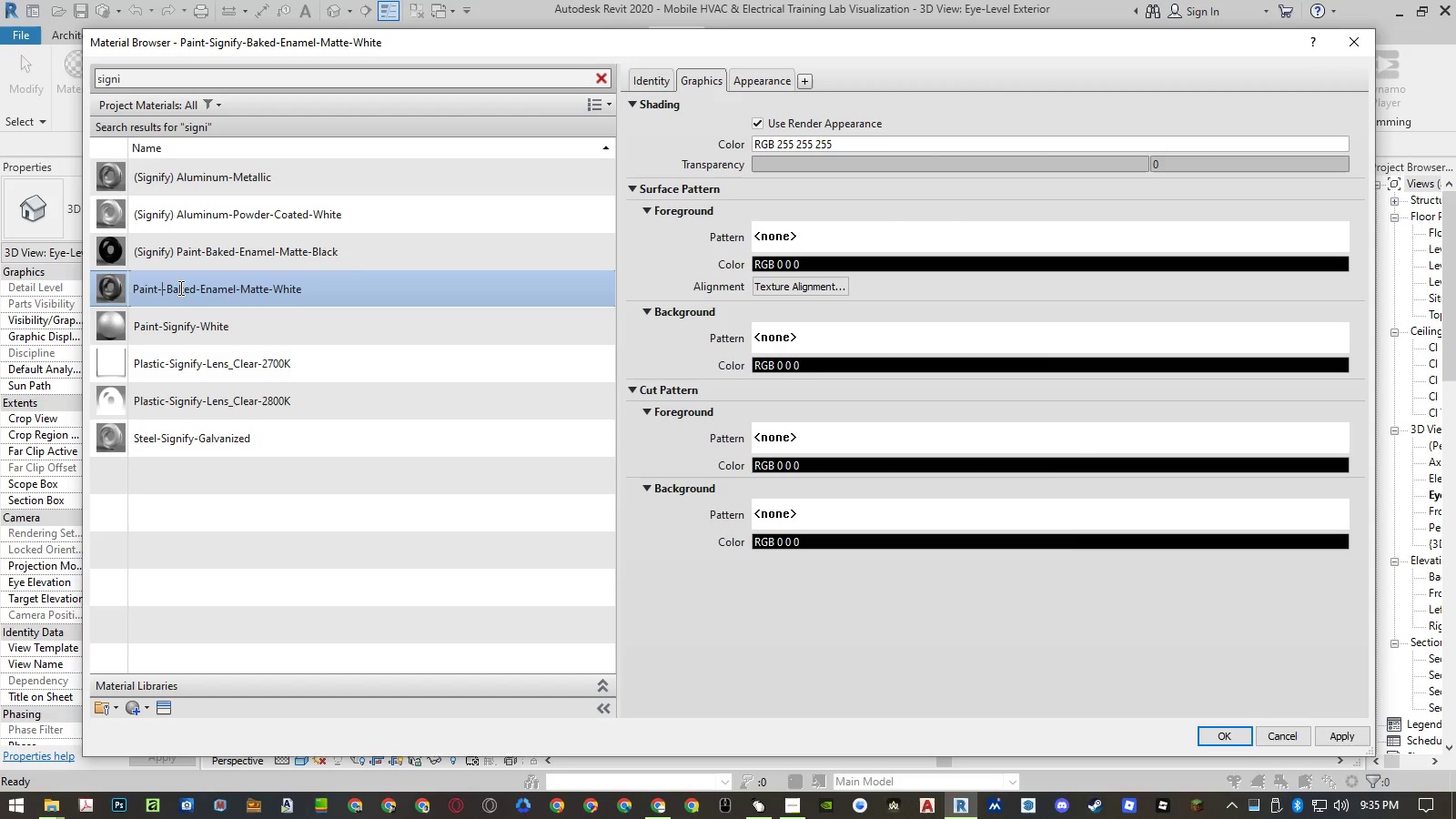 
key(Backspace)
 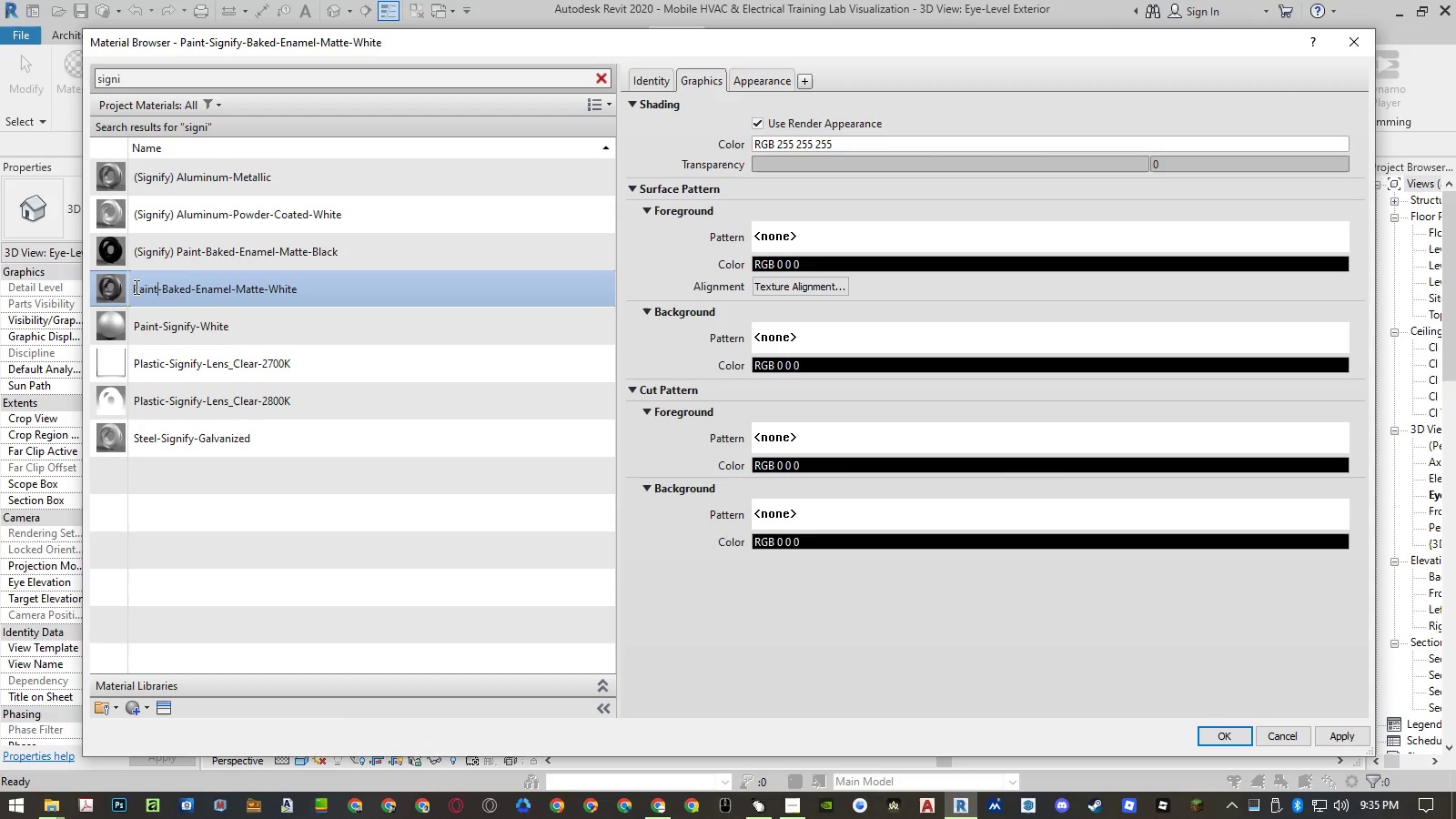 
left_click([135, 286])
 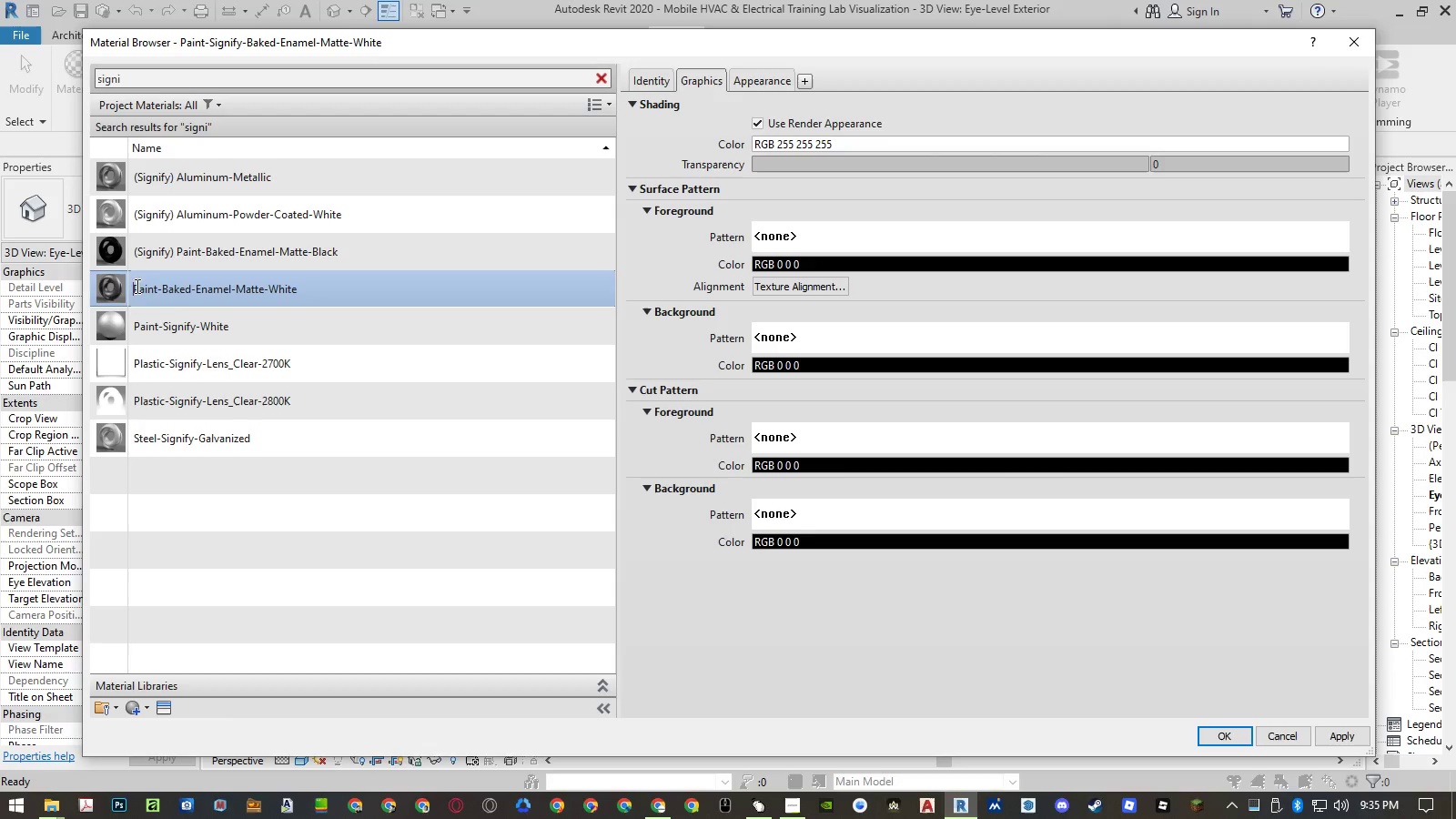 
key(Control+ControlLeft)
 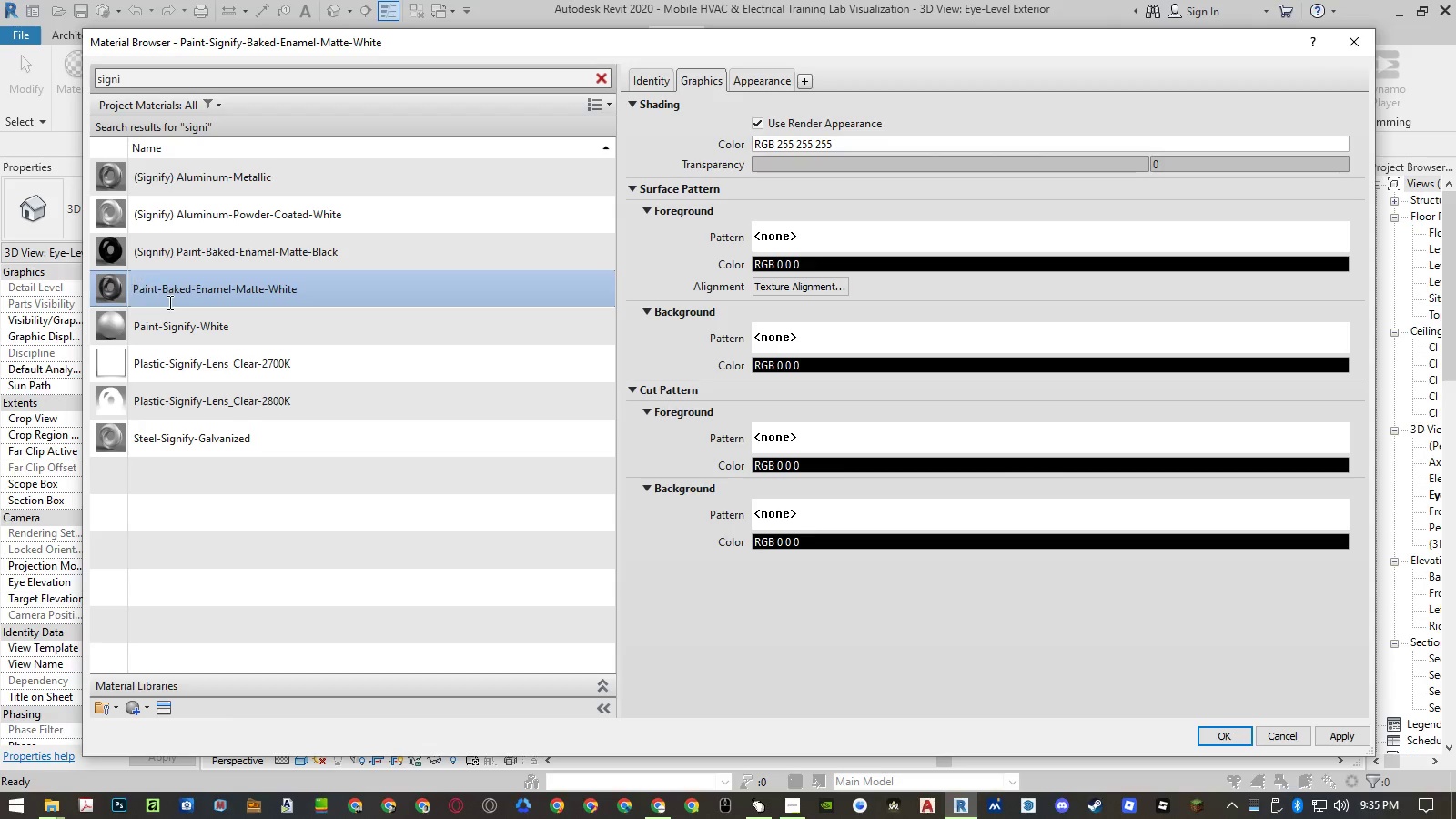 
key(Control+V)
 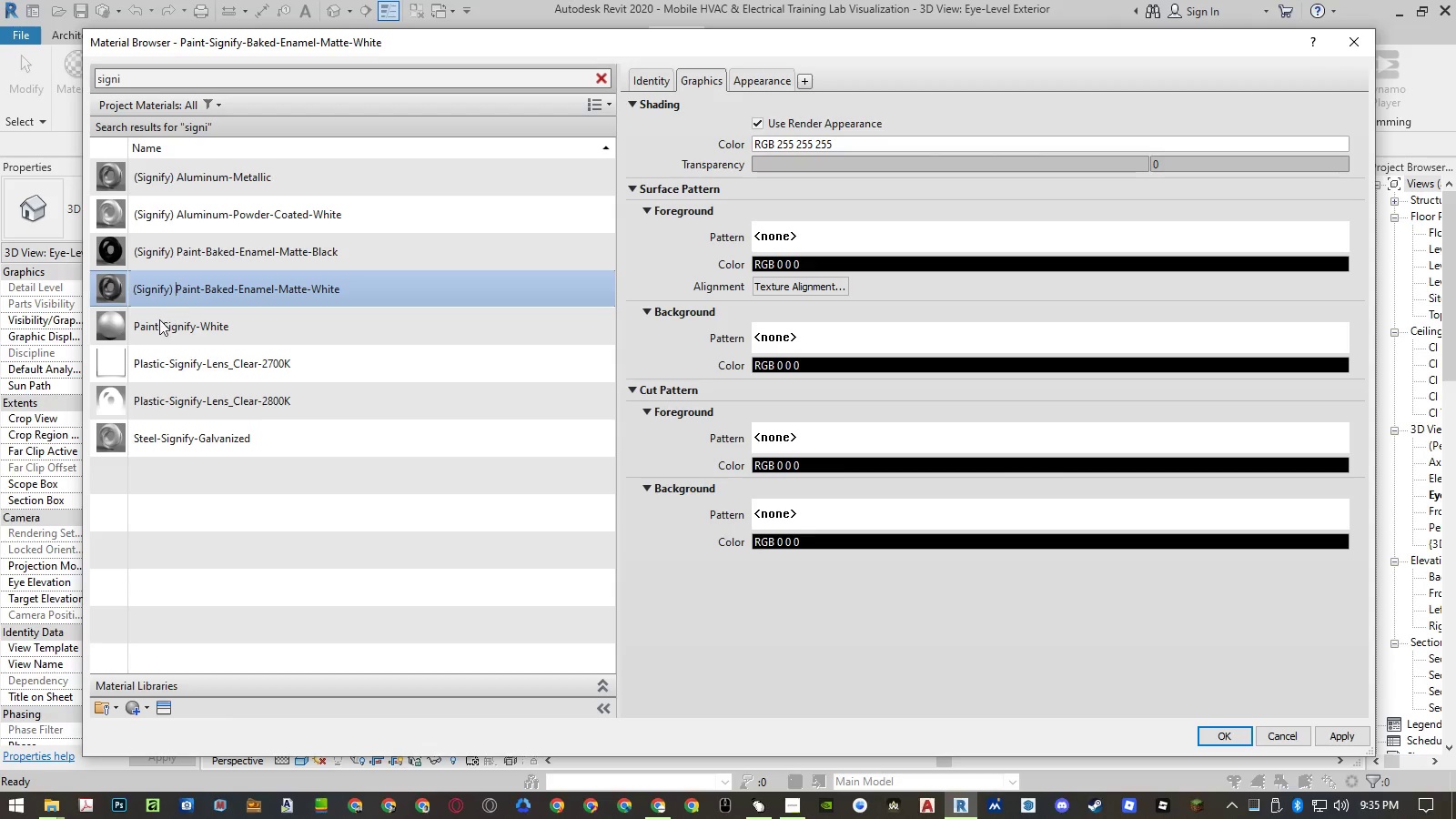 
left_click([158, 324])
 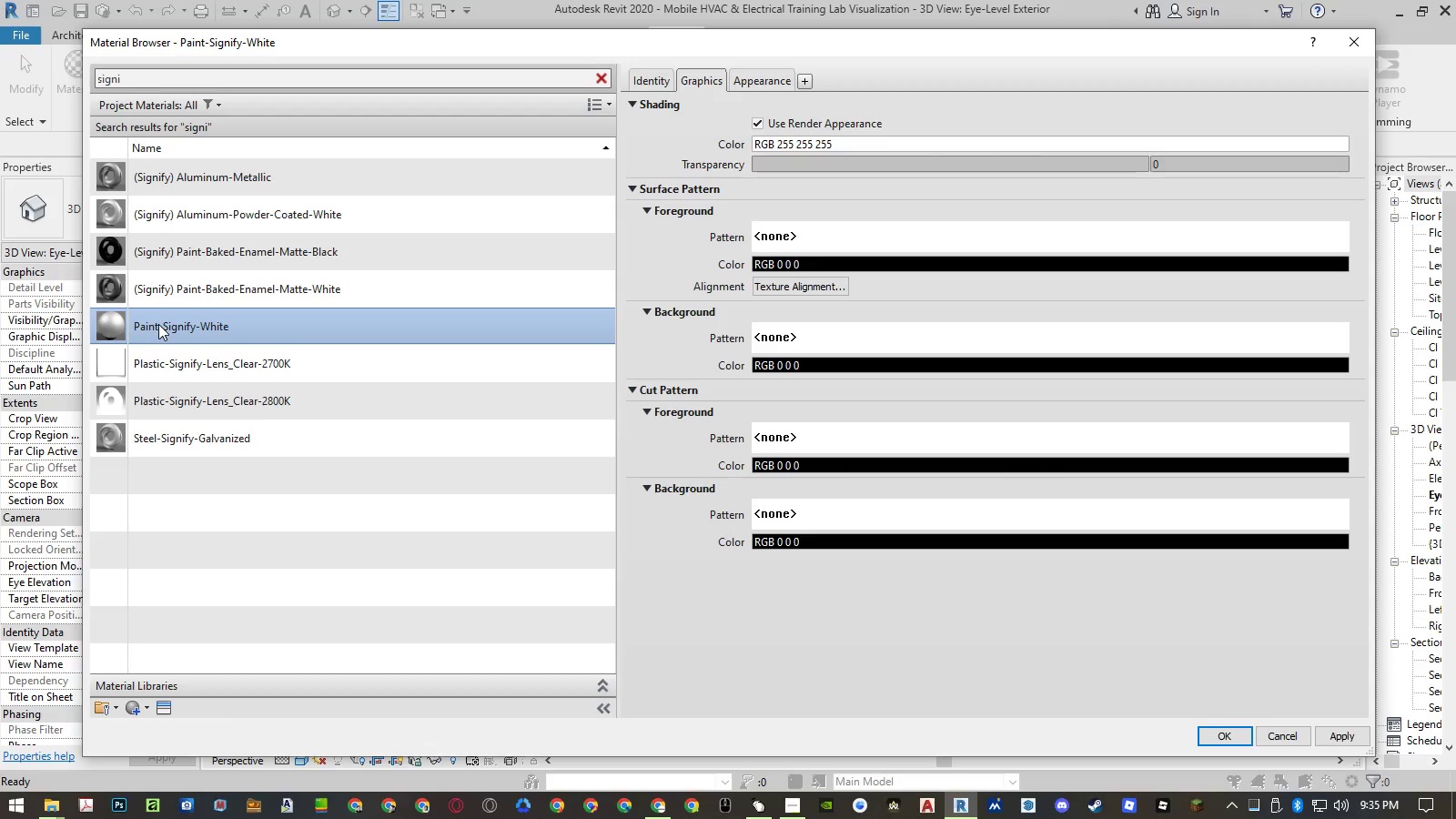 
right_click([158, 324])
 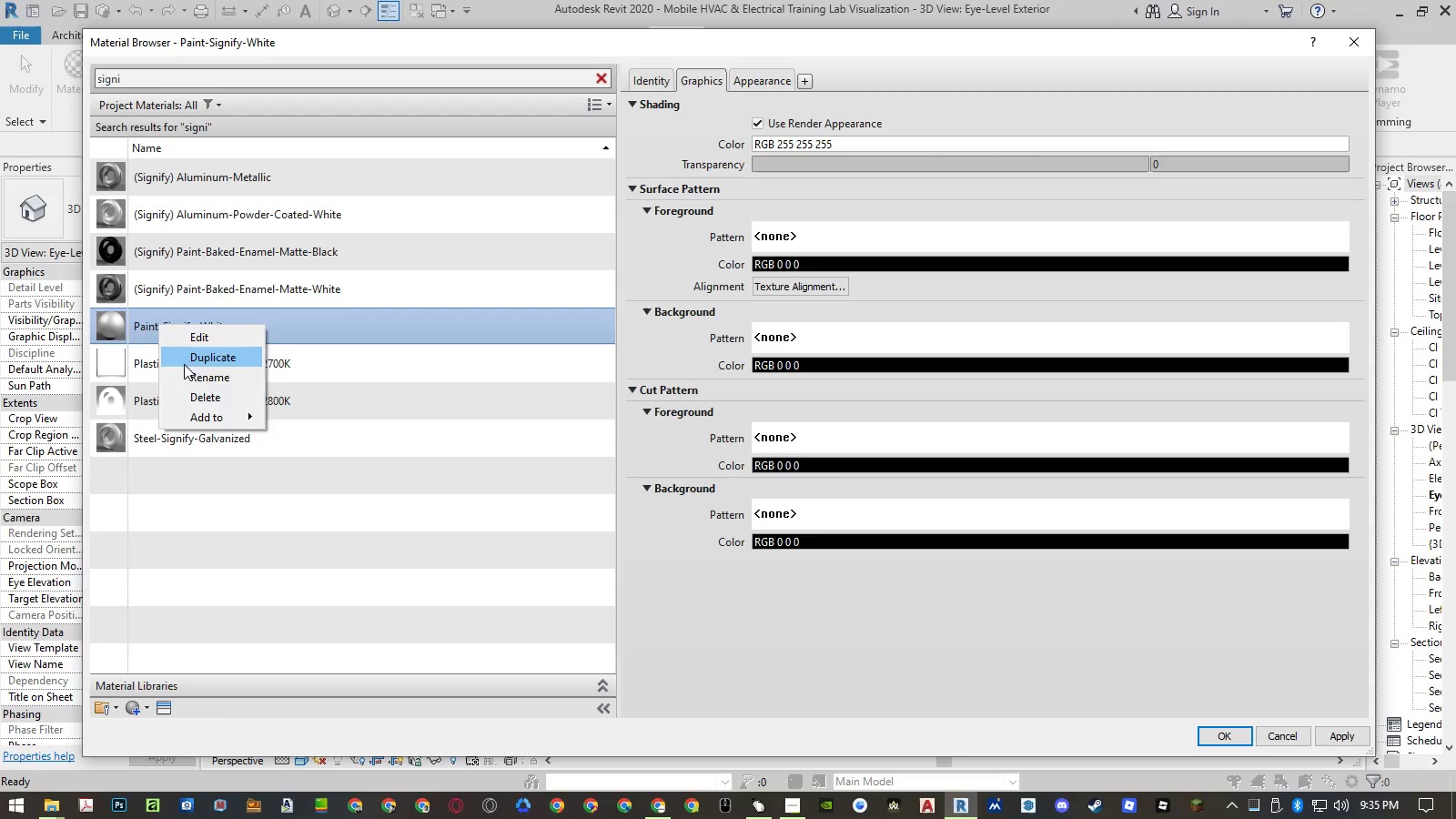 
left_click([186, 375])
 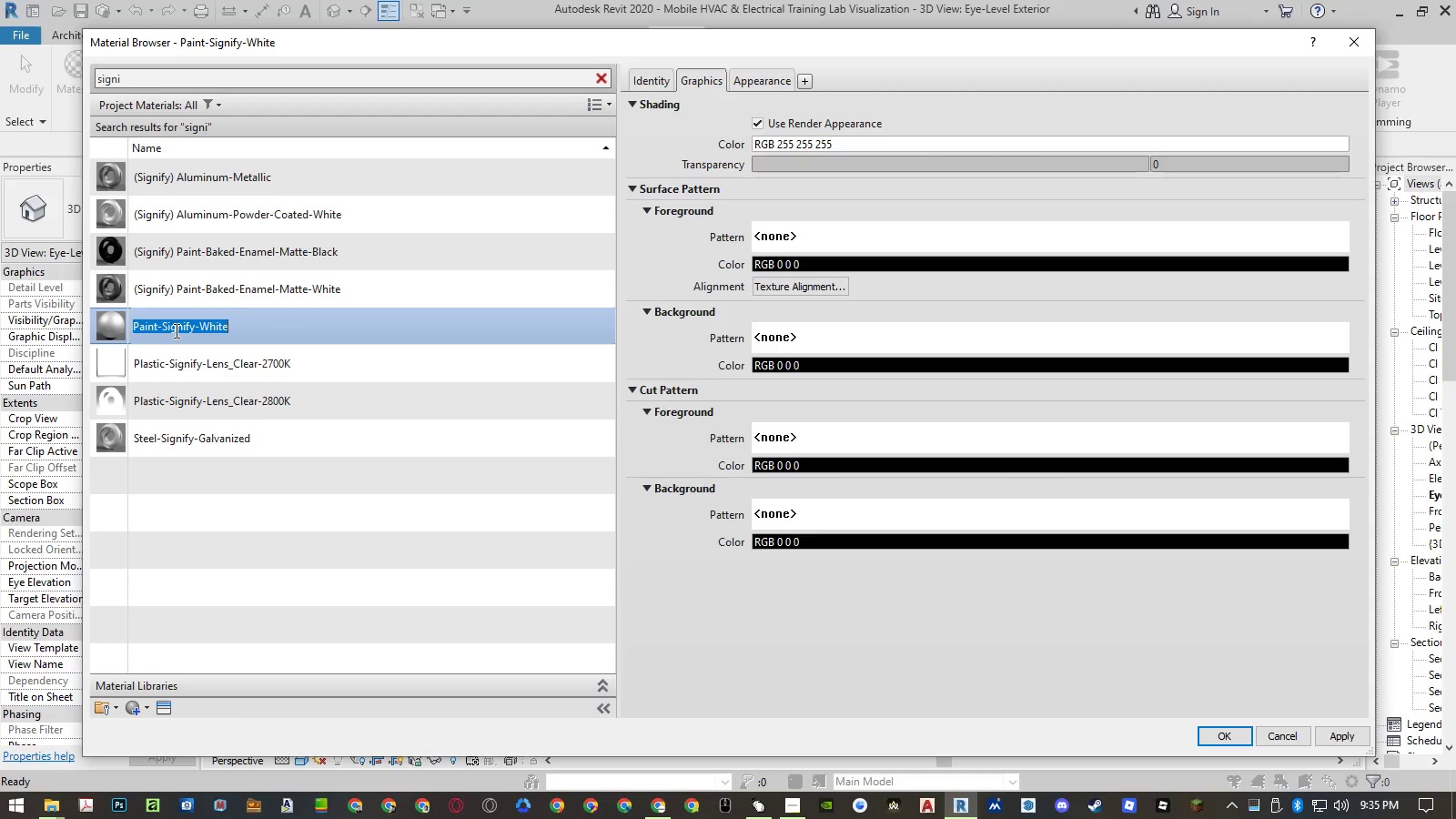 
double_click([175, 330])
 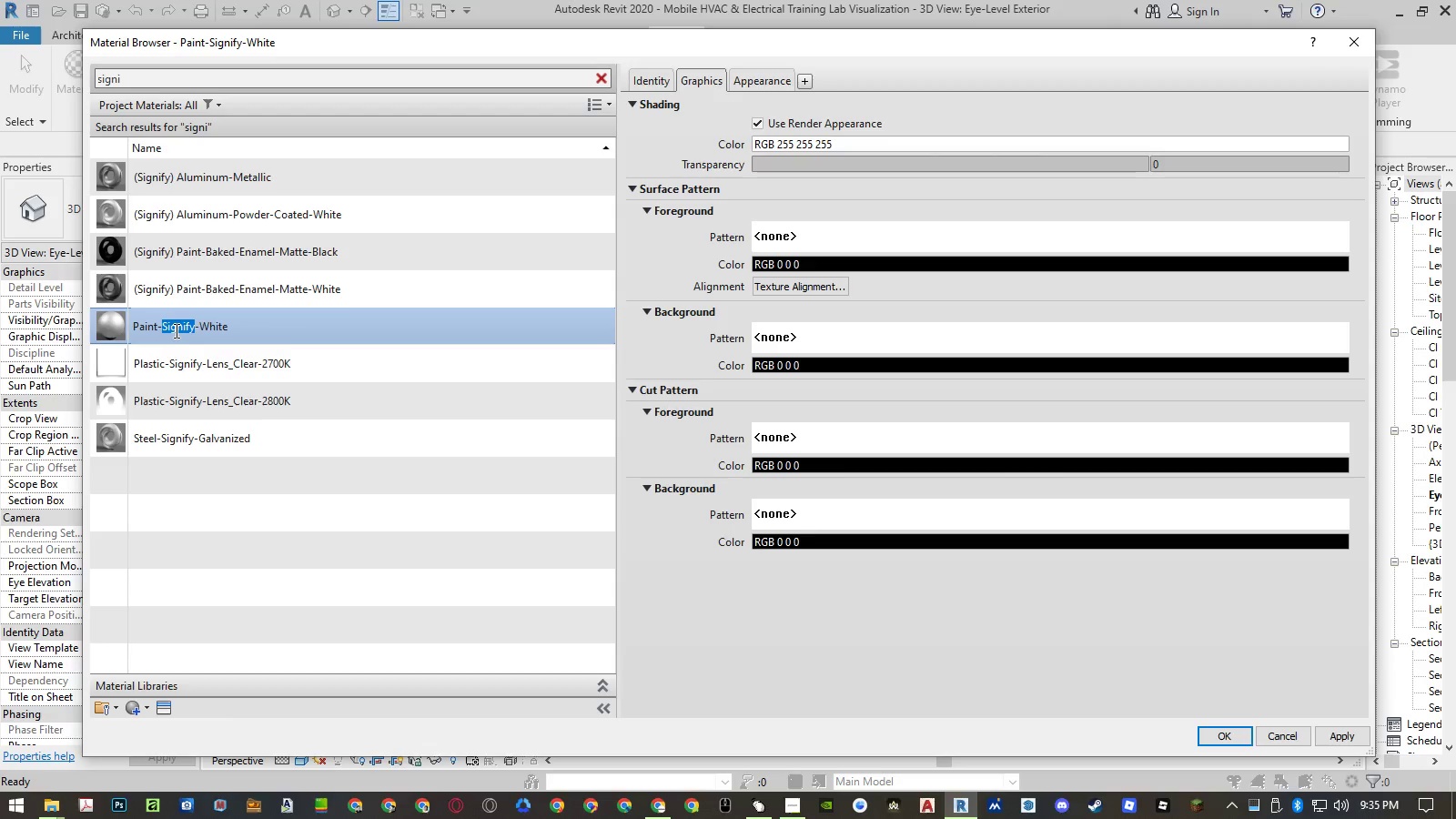 
key(Backspace)
 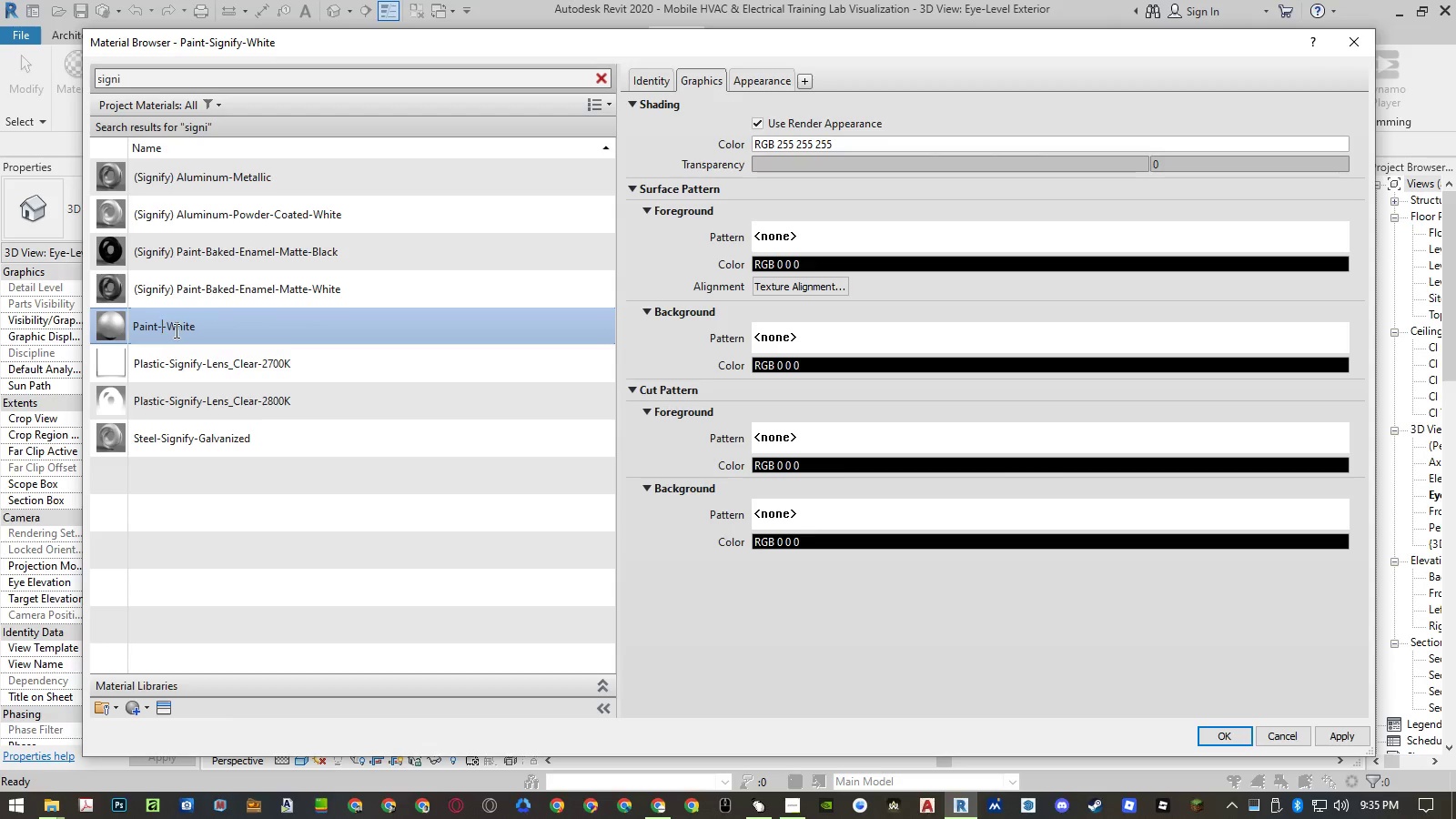 
key(Backspace)
 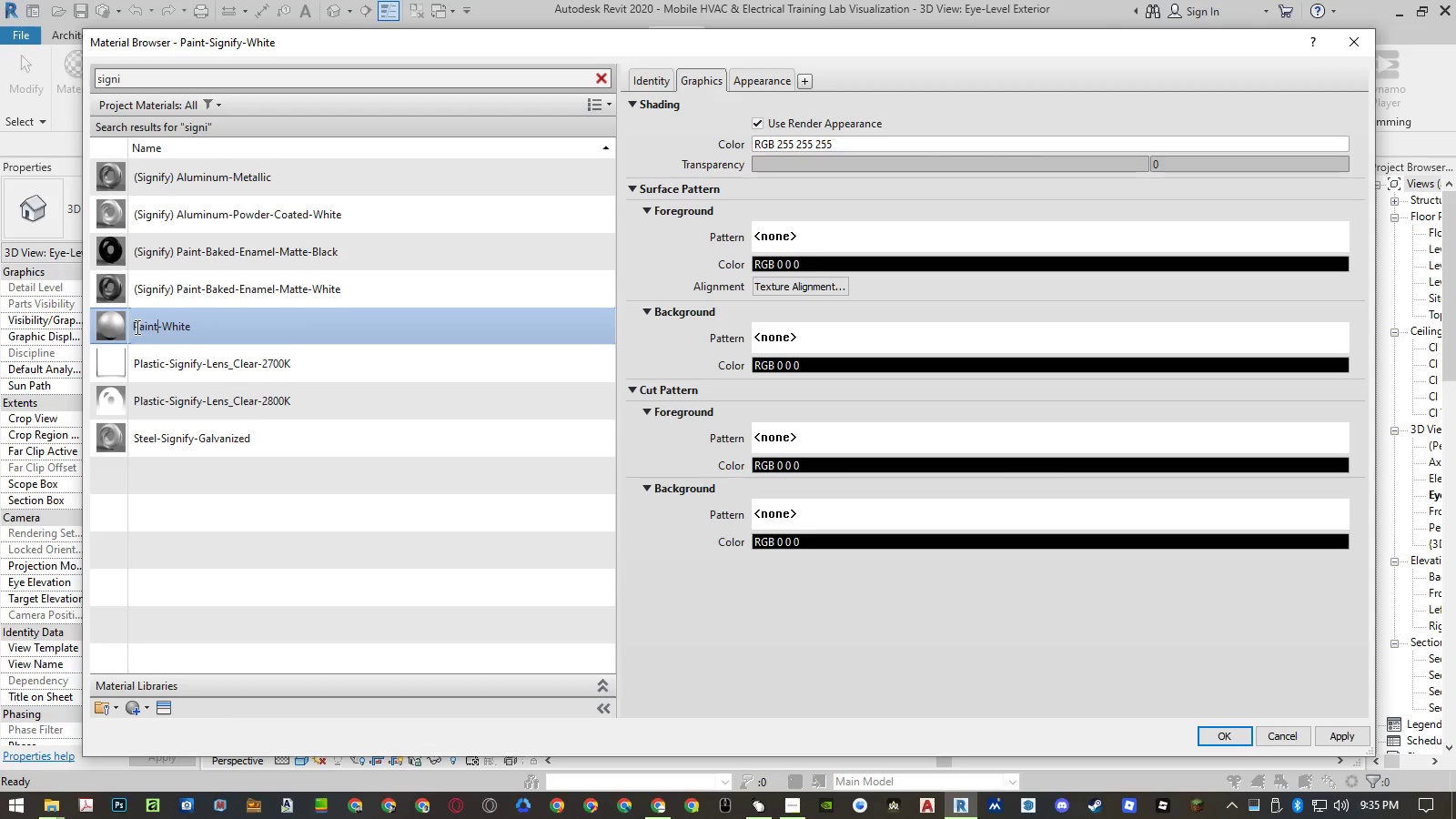 
left_click([135, 327])
 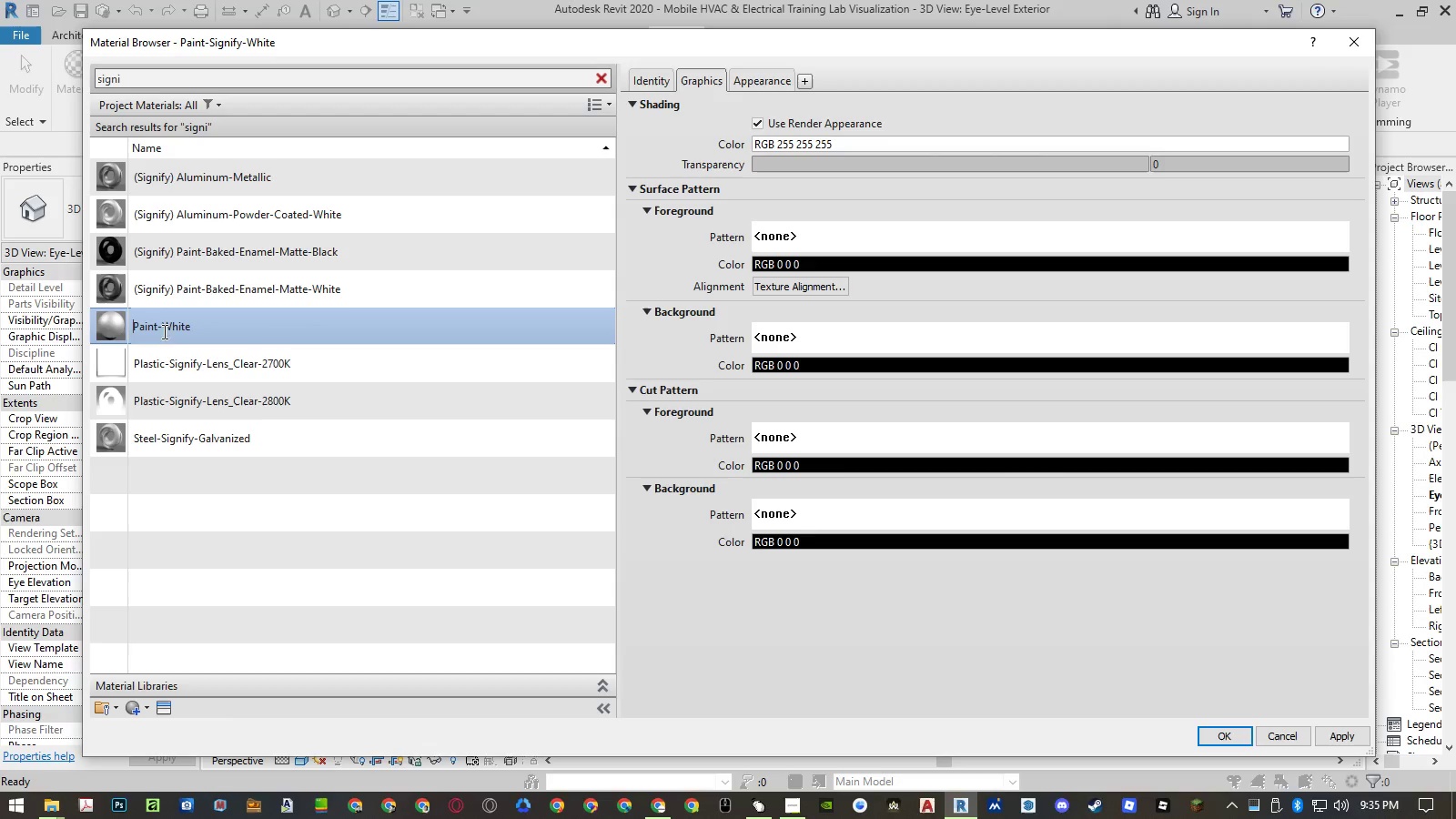 
key(Control+ControlLeft)
 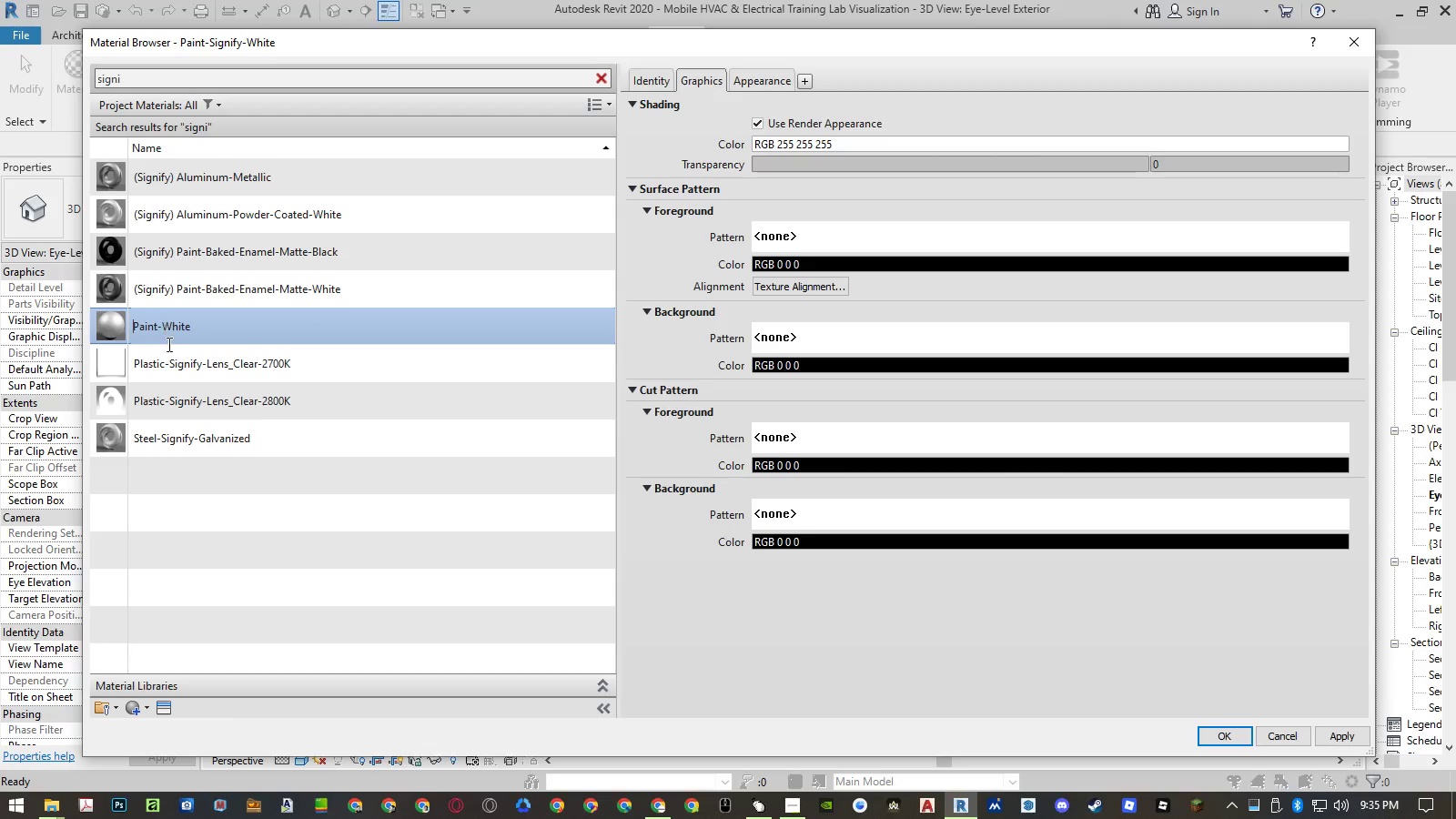 
key(Control+V)
 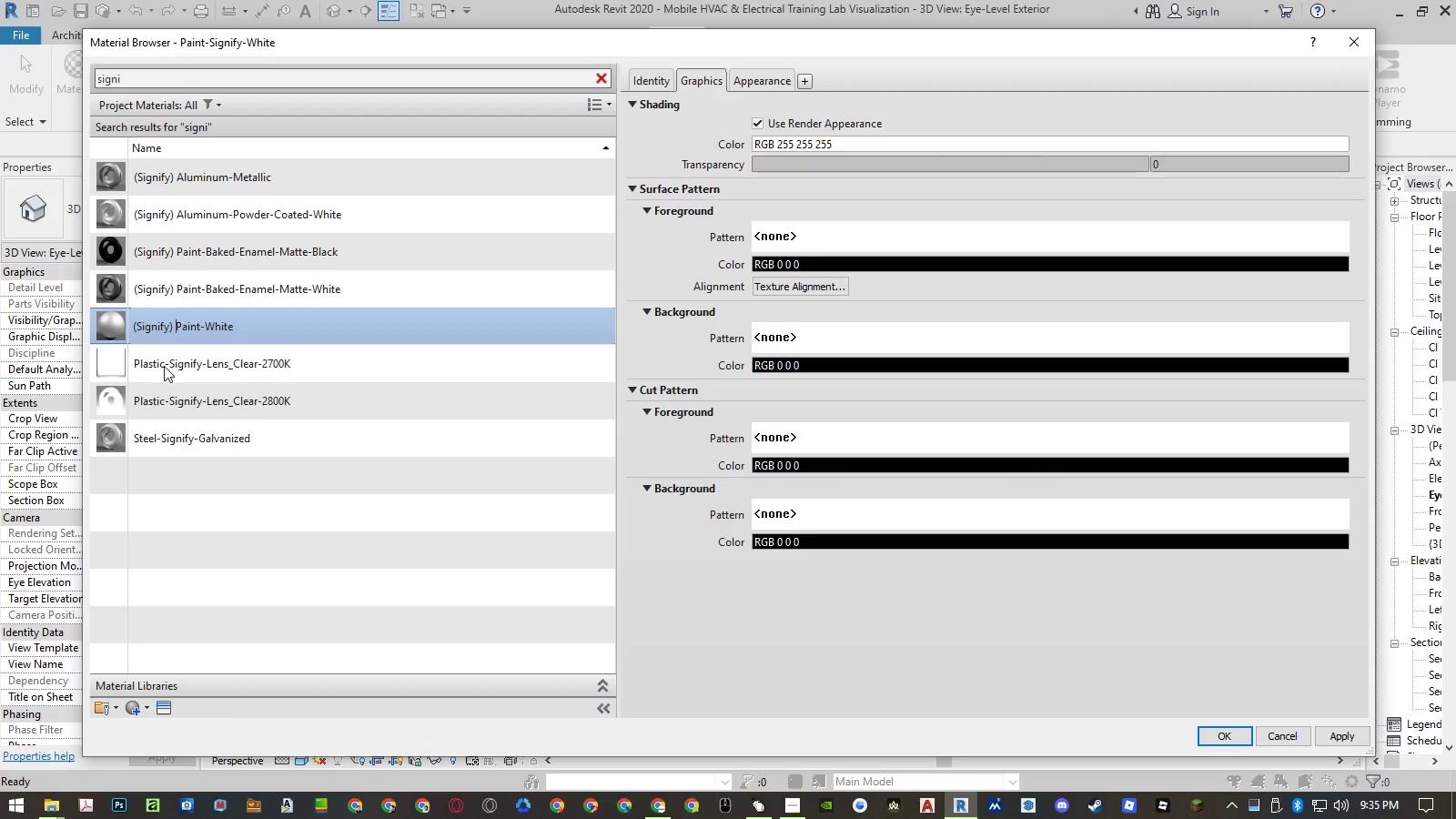 
left_click([164, 367])
 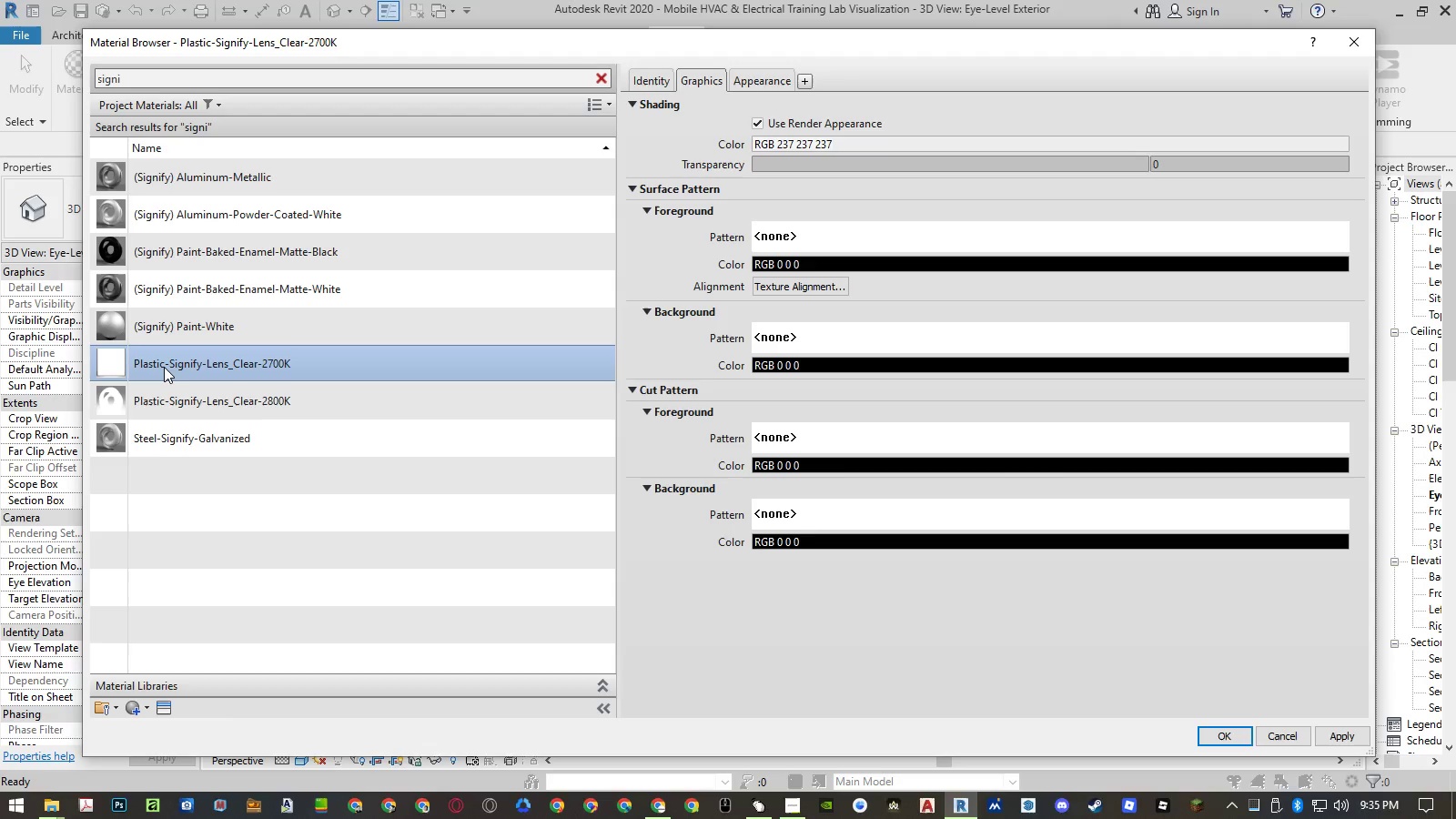 
right_click([164, 367])
 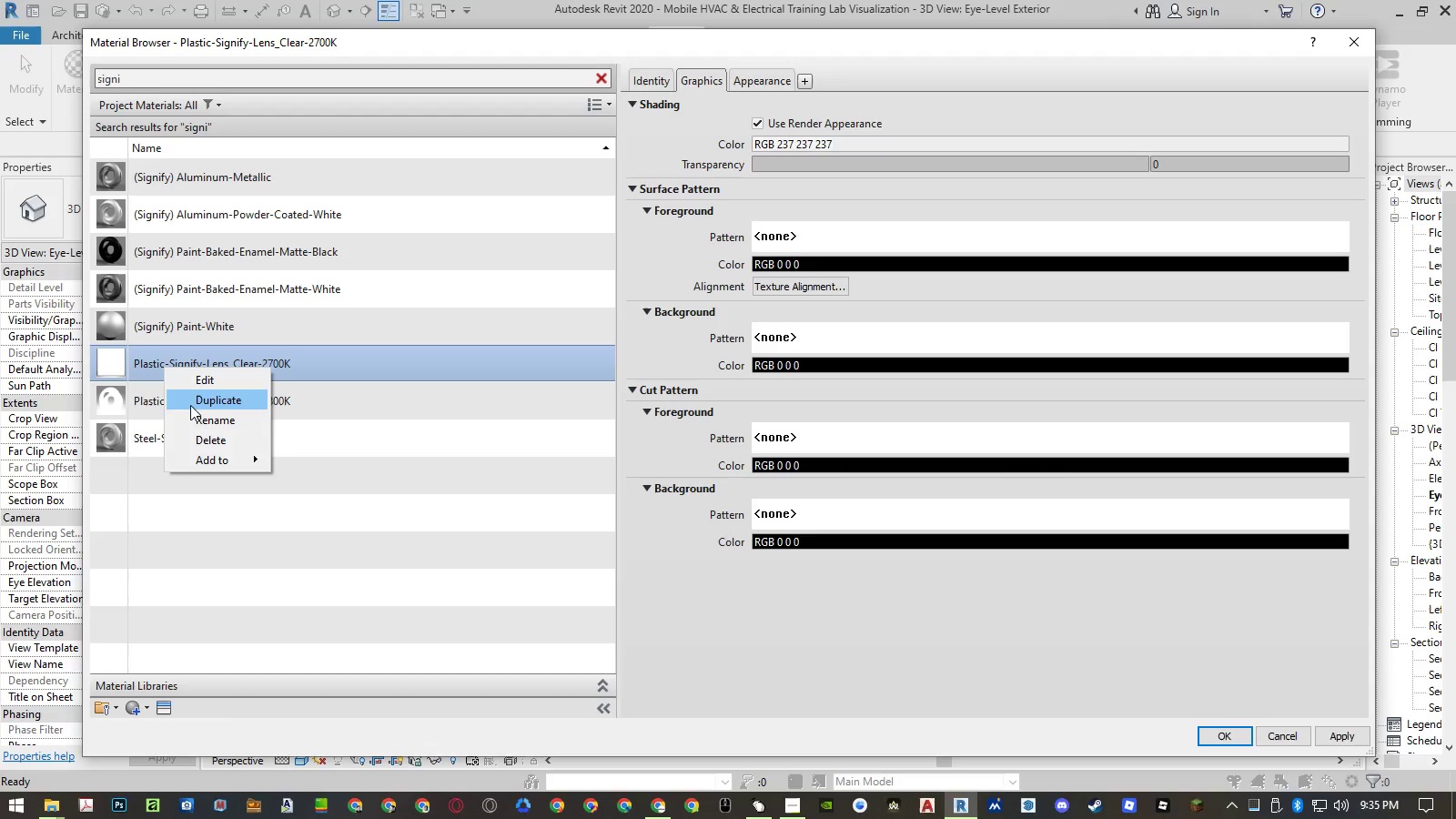 
left_click([193, 417])
 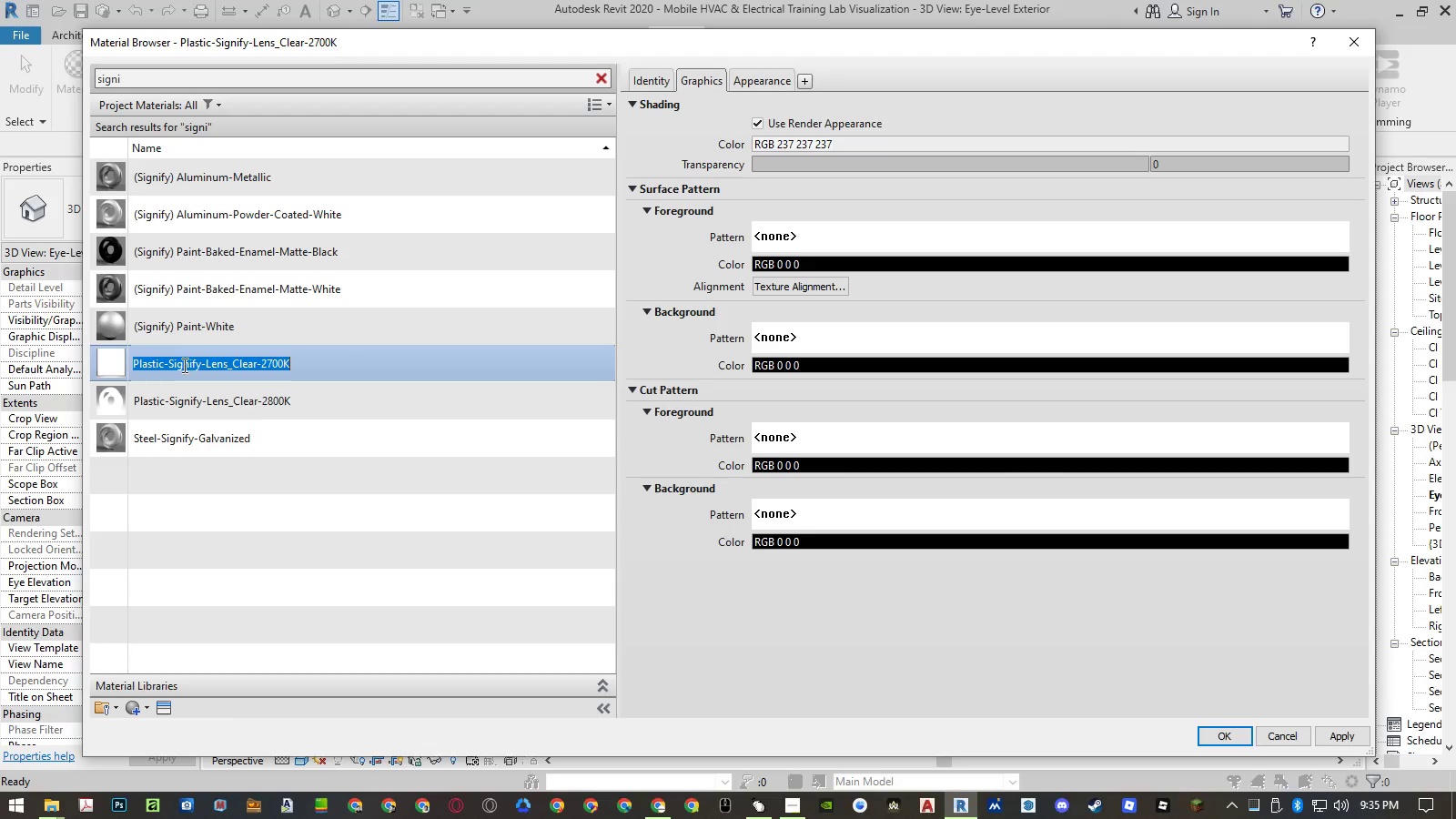 
double_click([182, 364])
 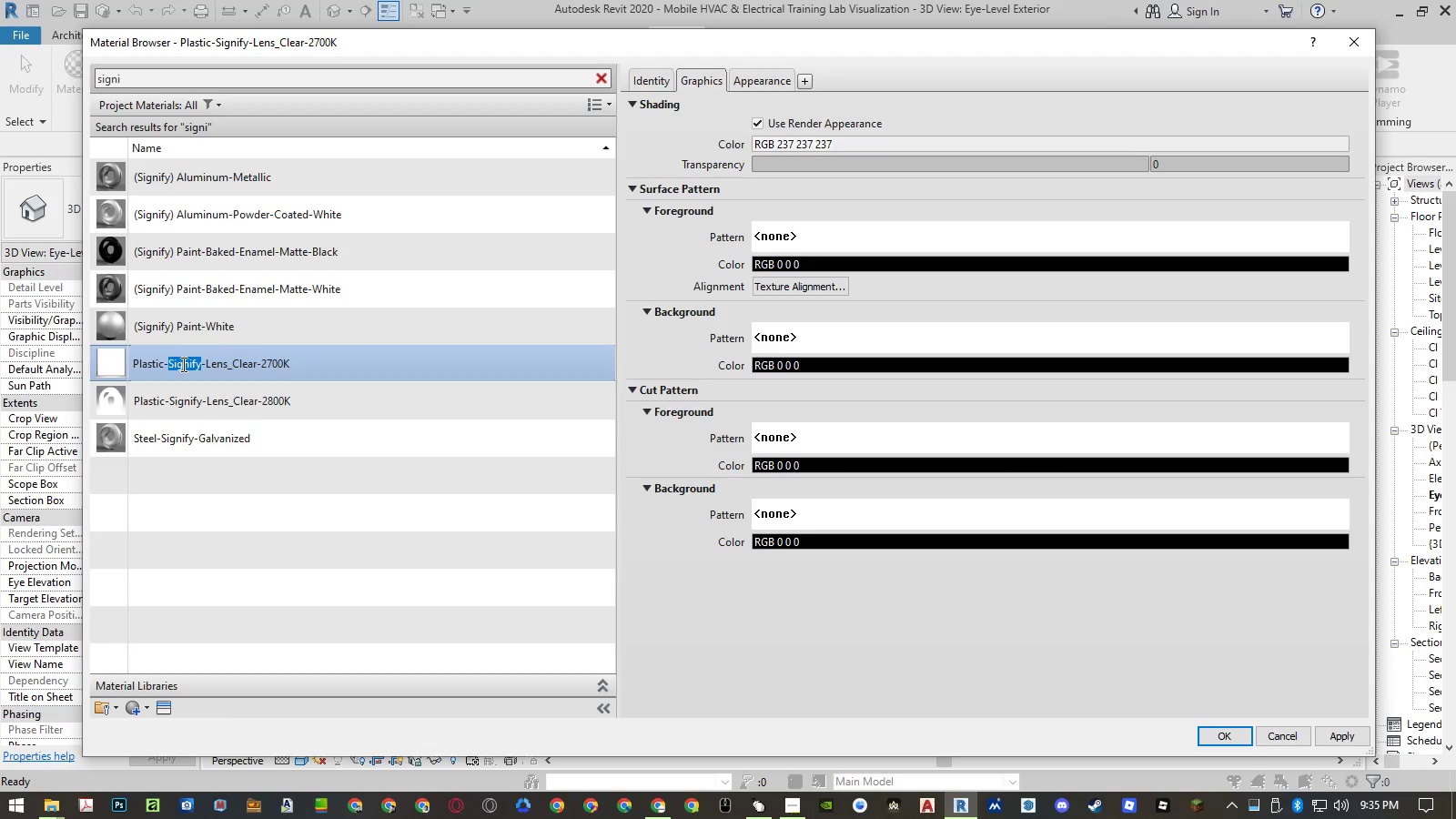 
key(Backspace)
 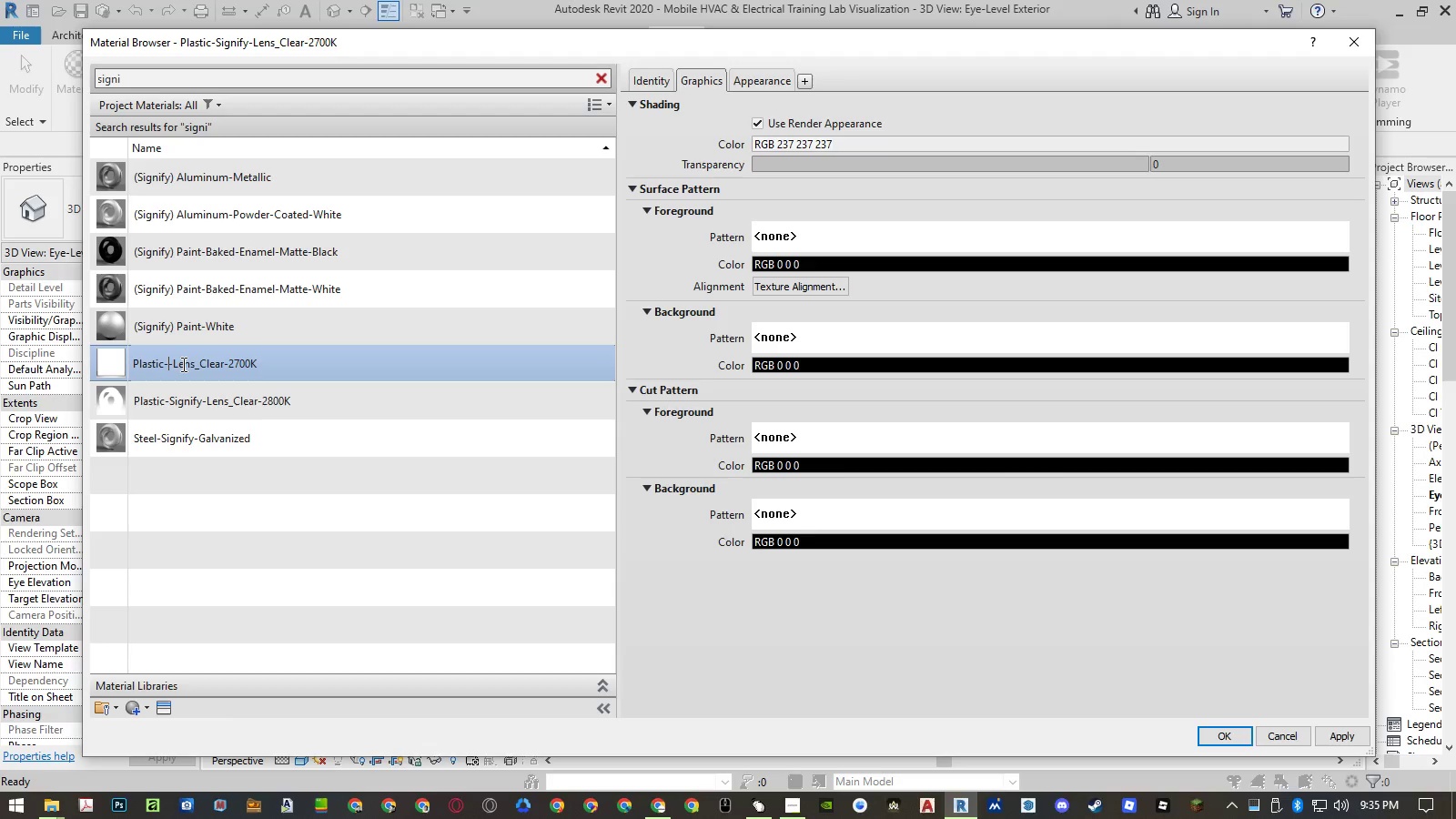 
key(Backspace)
 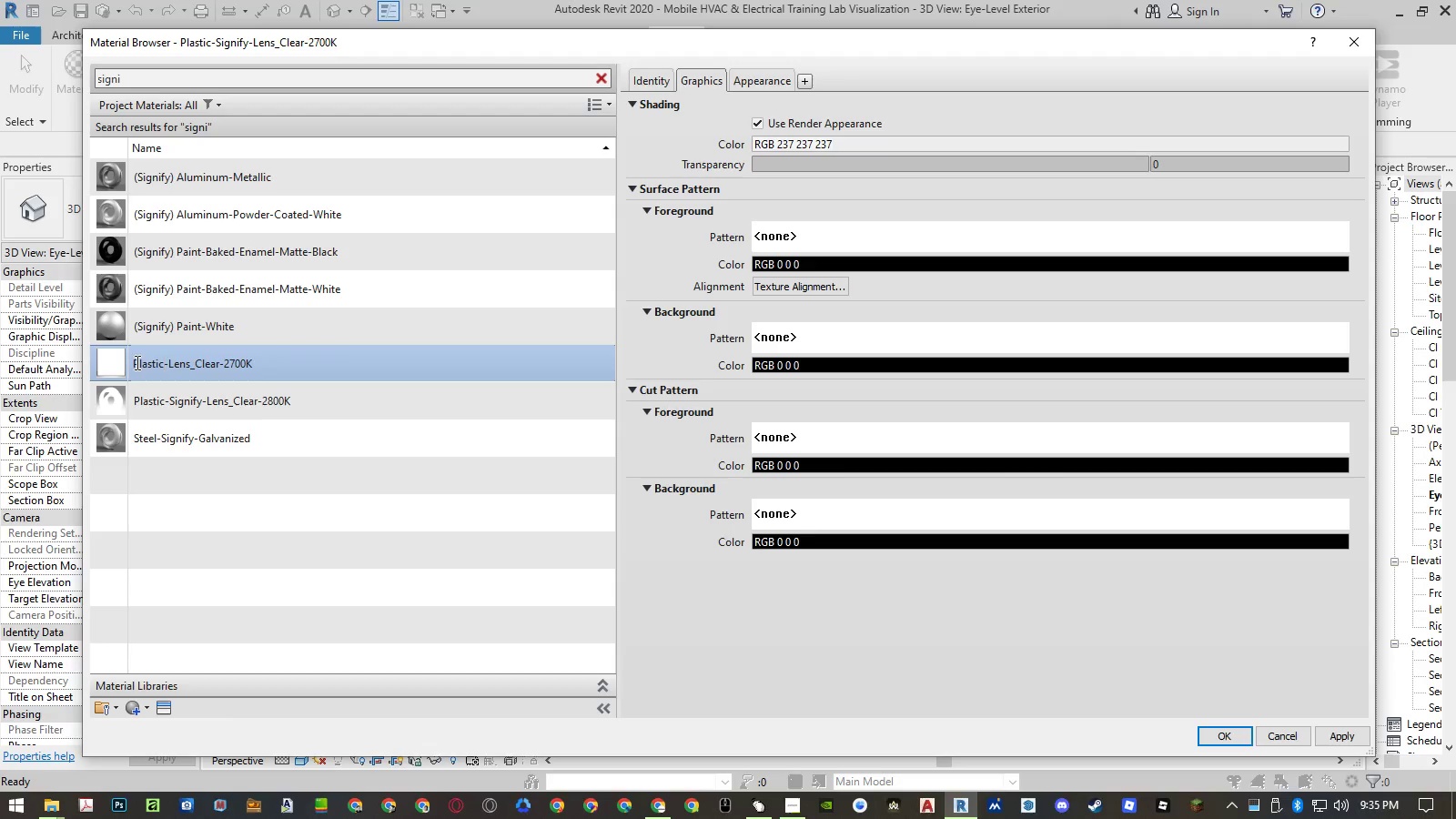 
left_click([133, 362])
 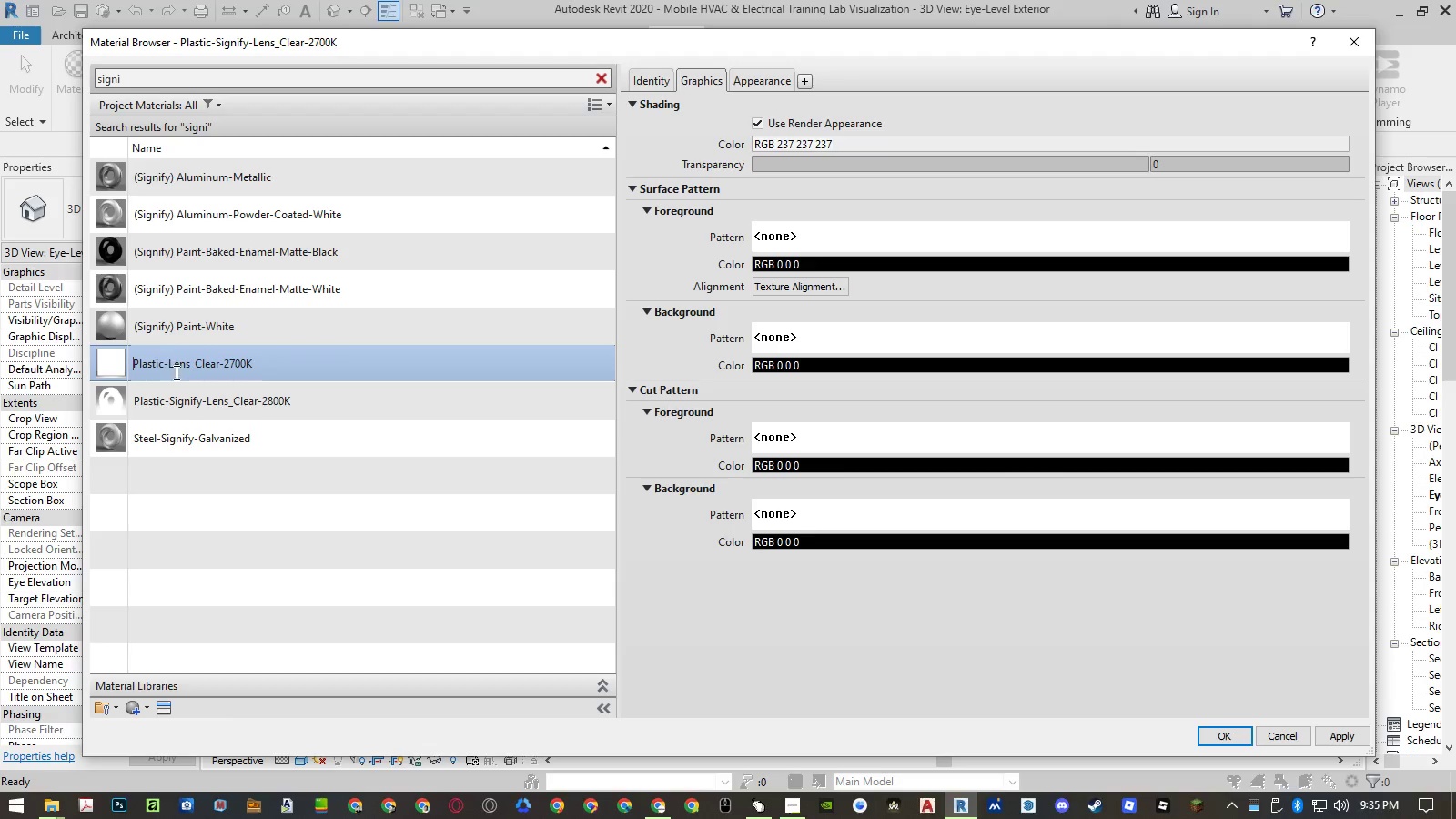 
key(Control+ControlLeft)
 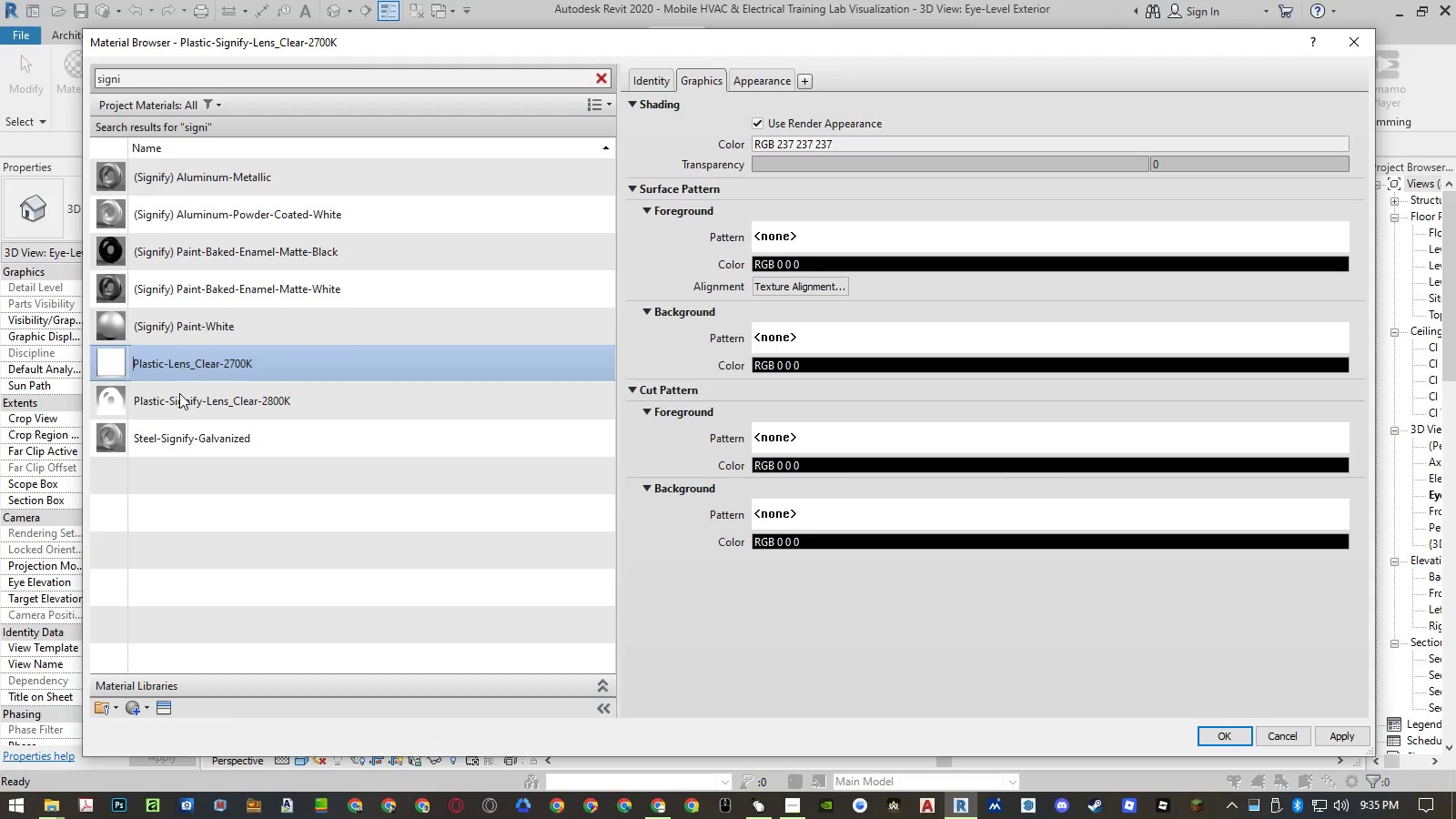 
key(Control+V)
 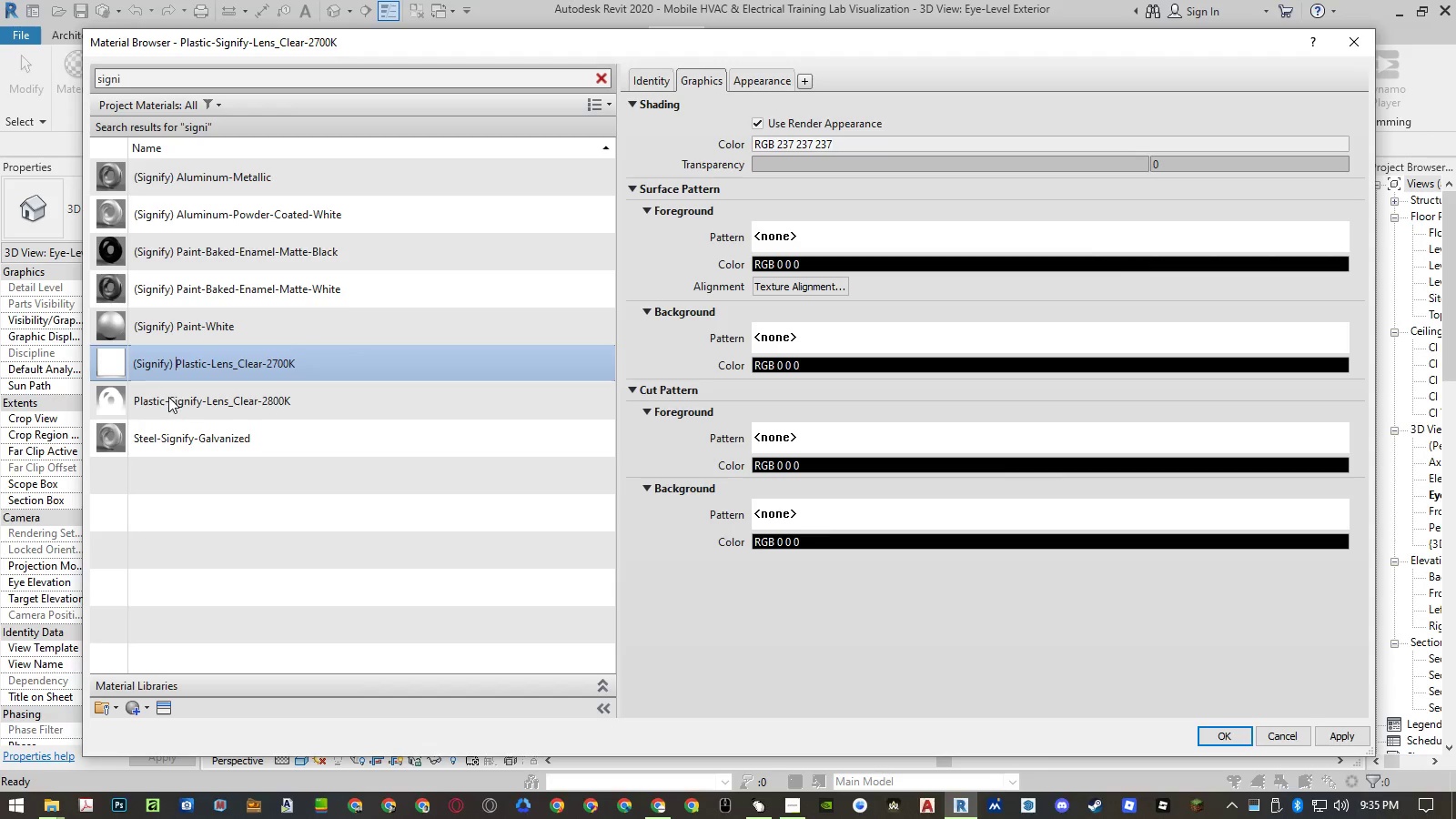 
left_click([167, 399])
 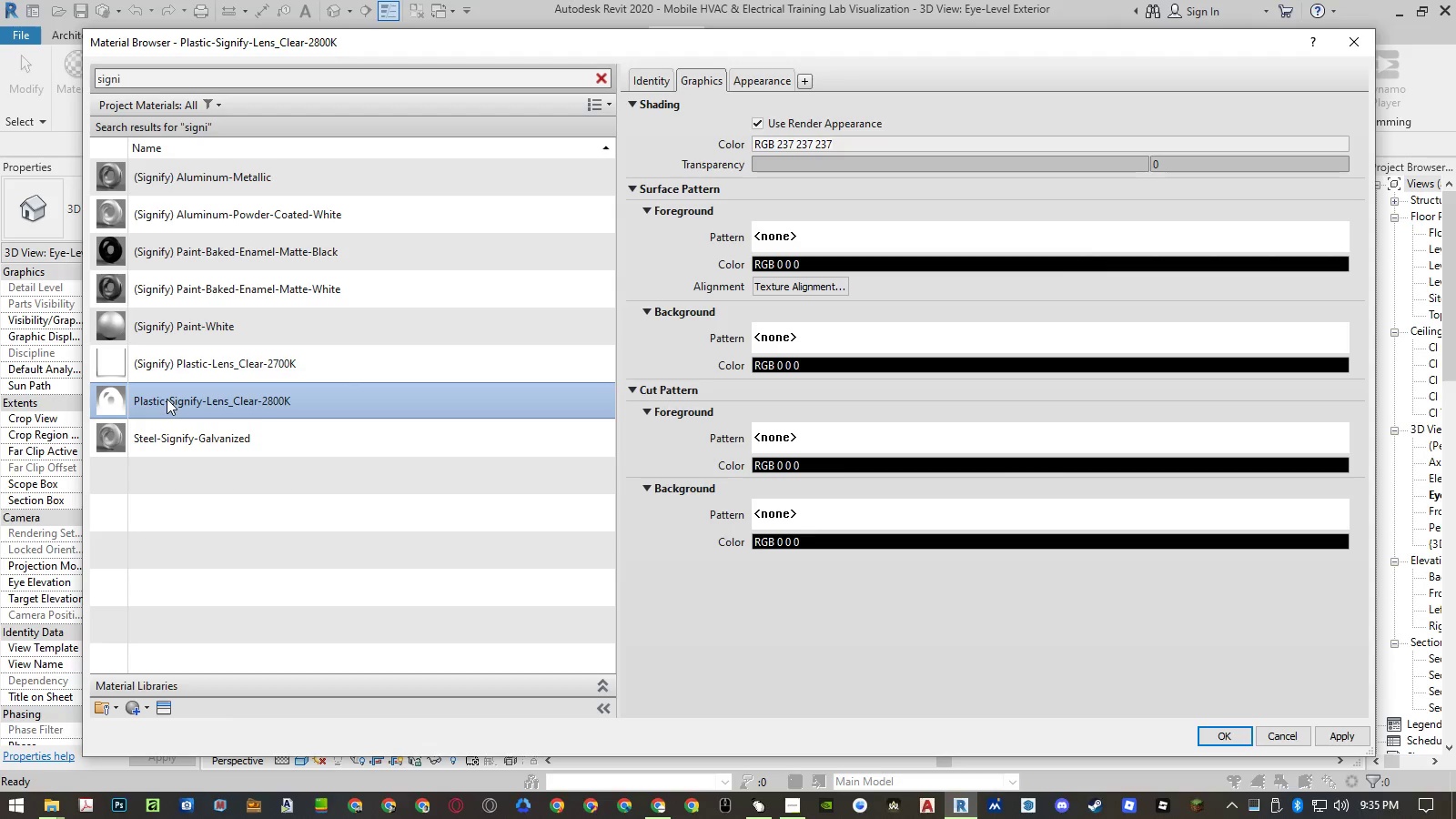 
right_click([167, 399])
 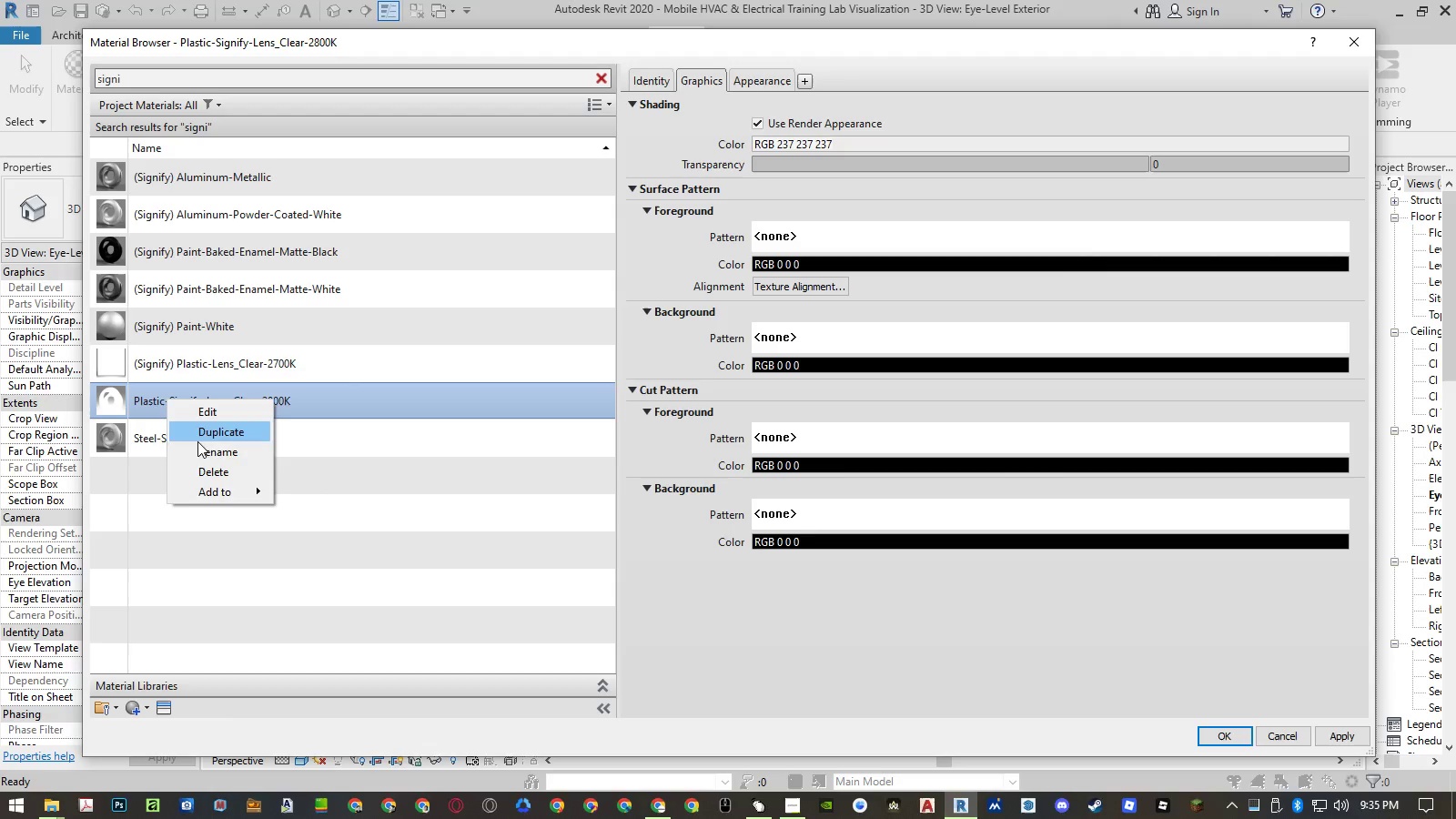 
left_click([198, 449])
 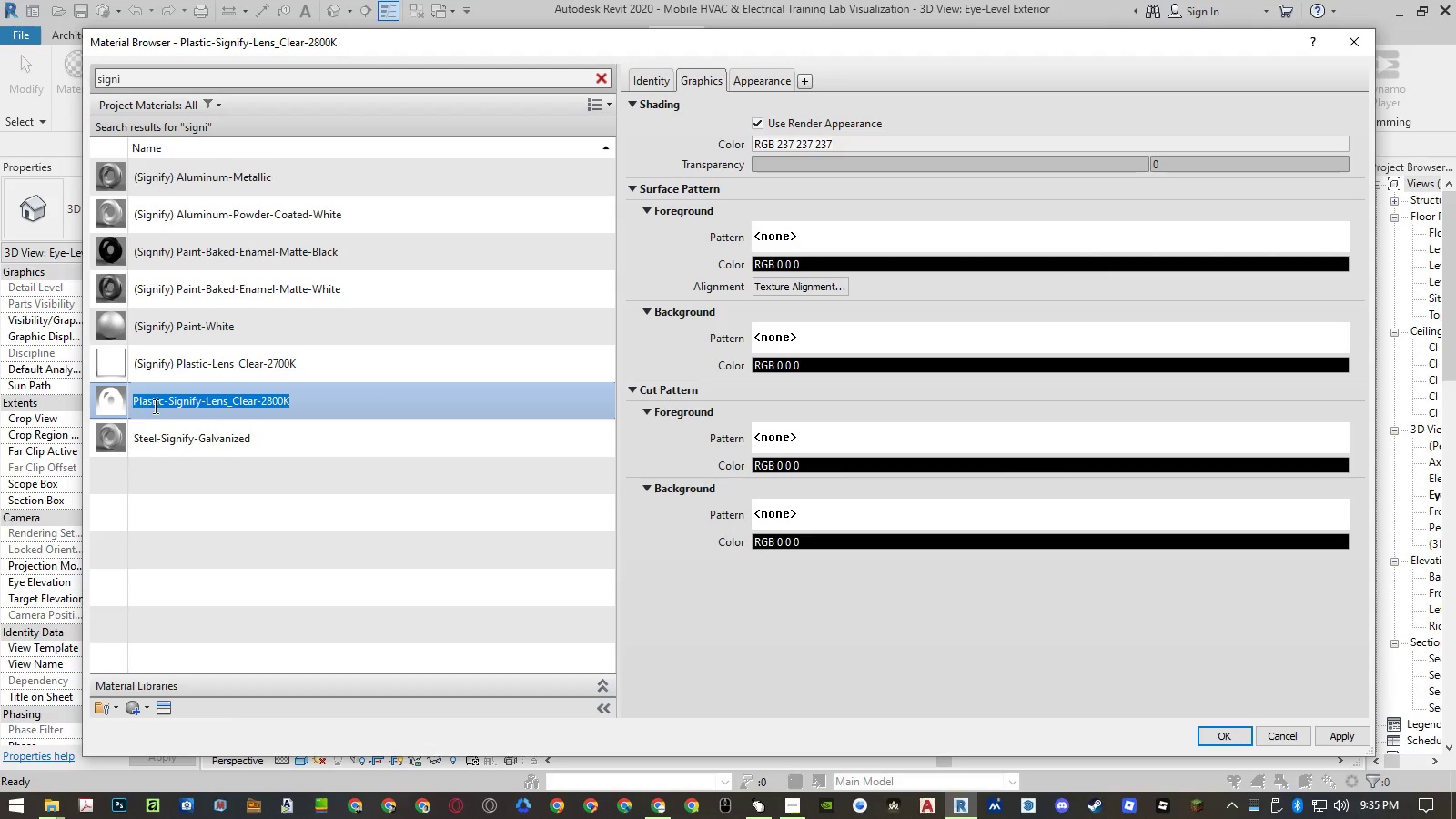 
double_click([181, 399])
 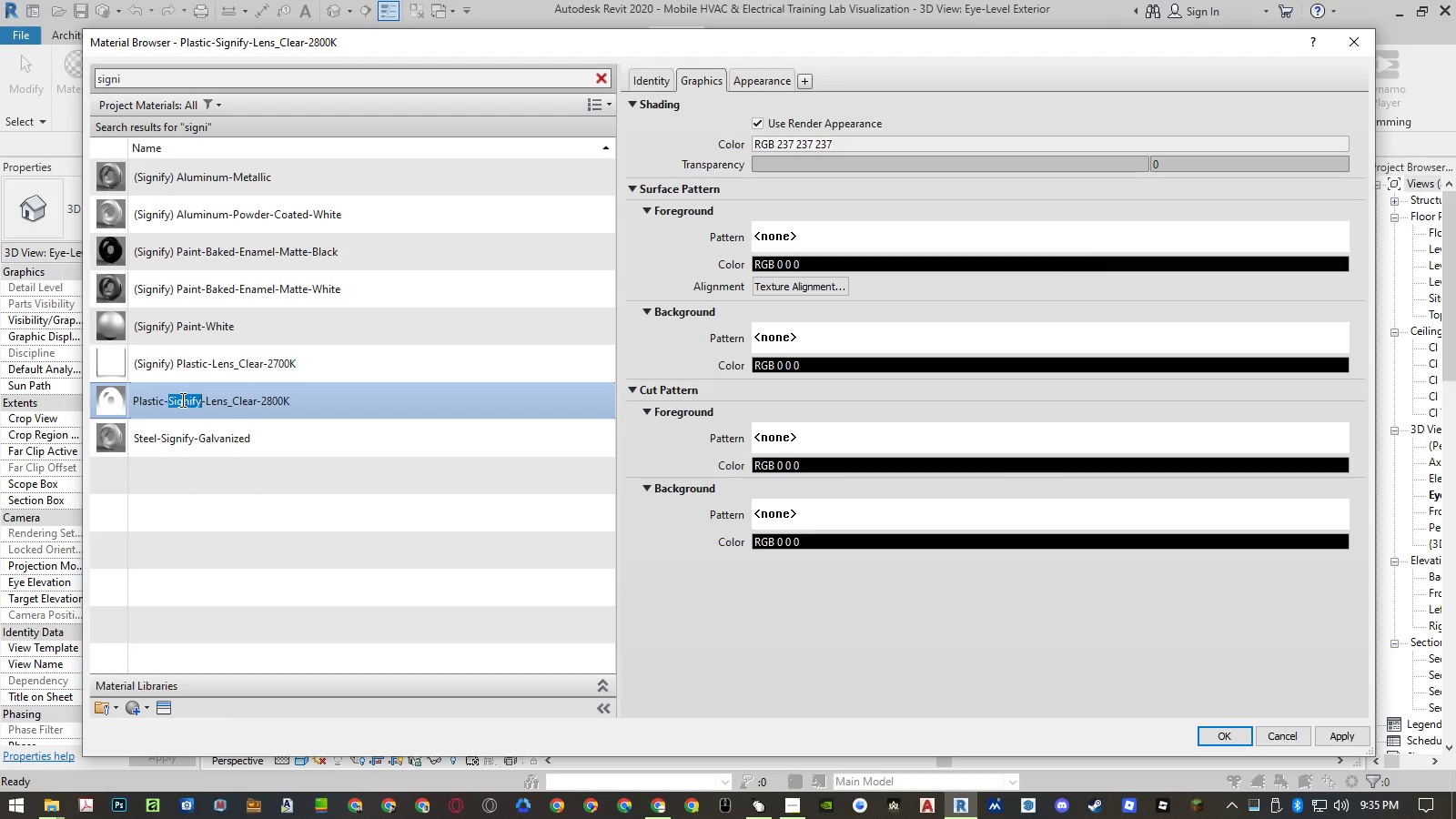 
key(Backspace)
 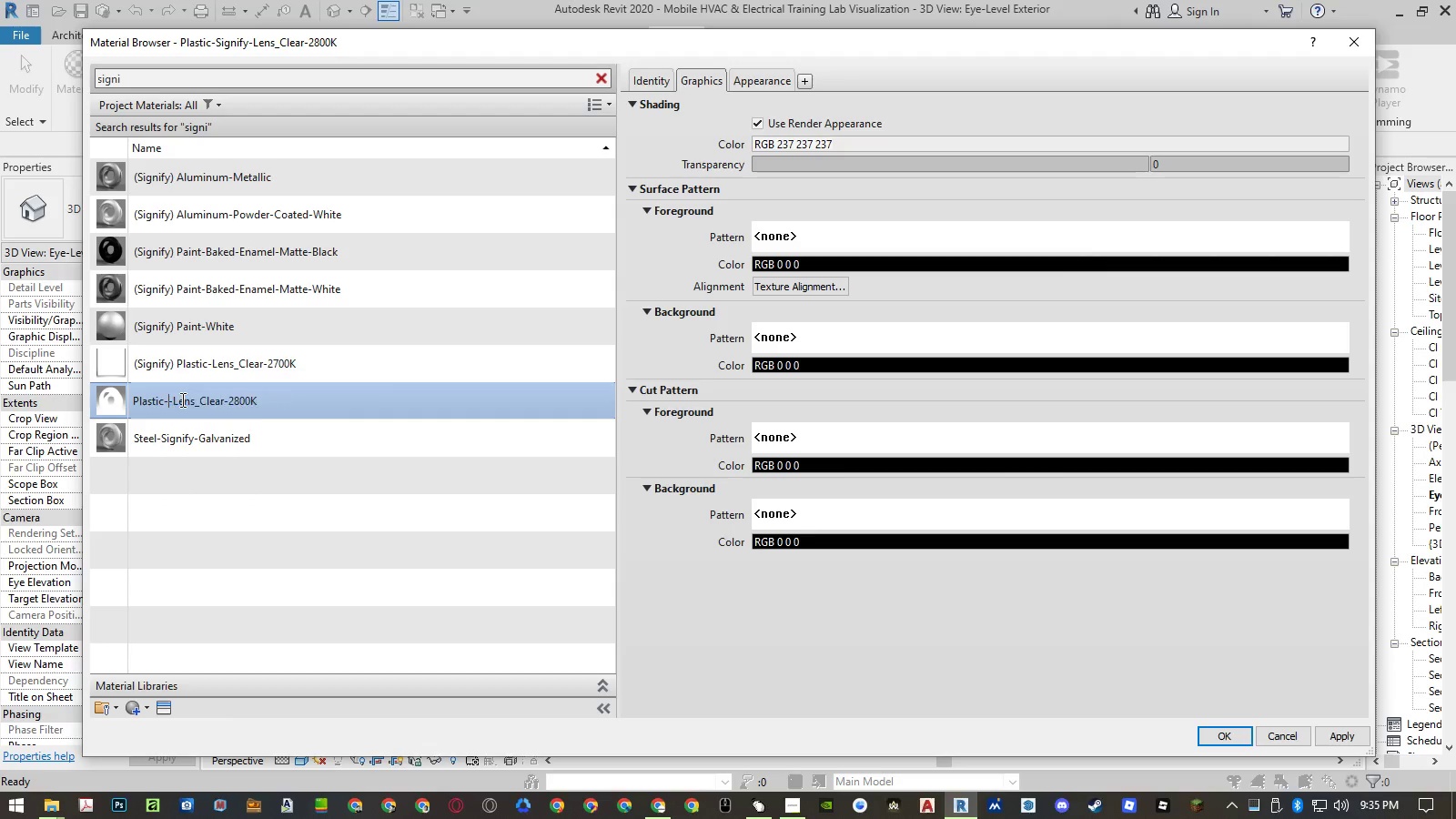 
key(Backspace)
 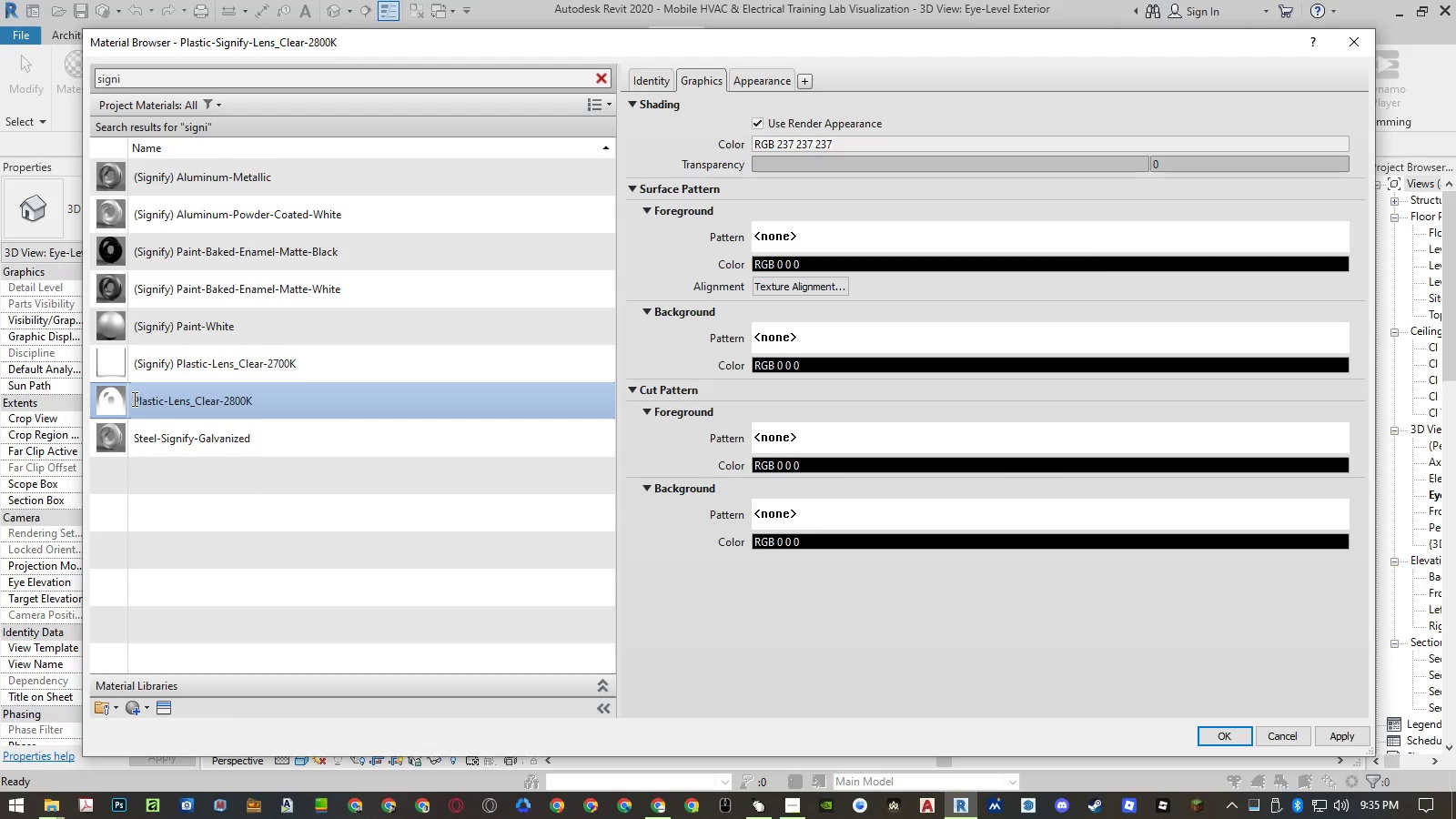 
left_click([132, 399])
 